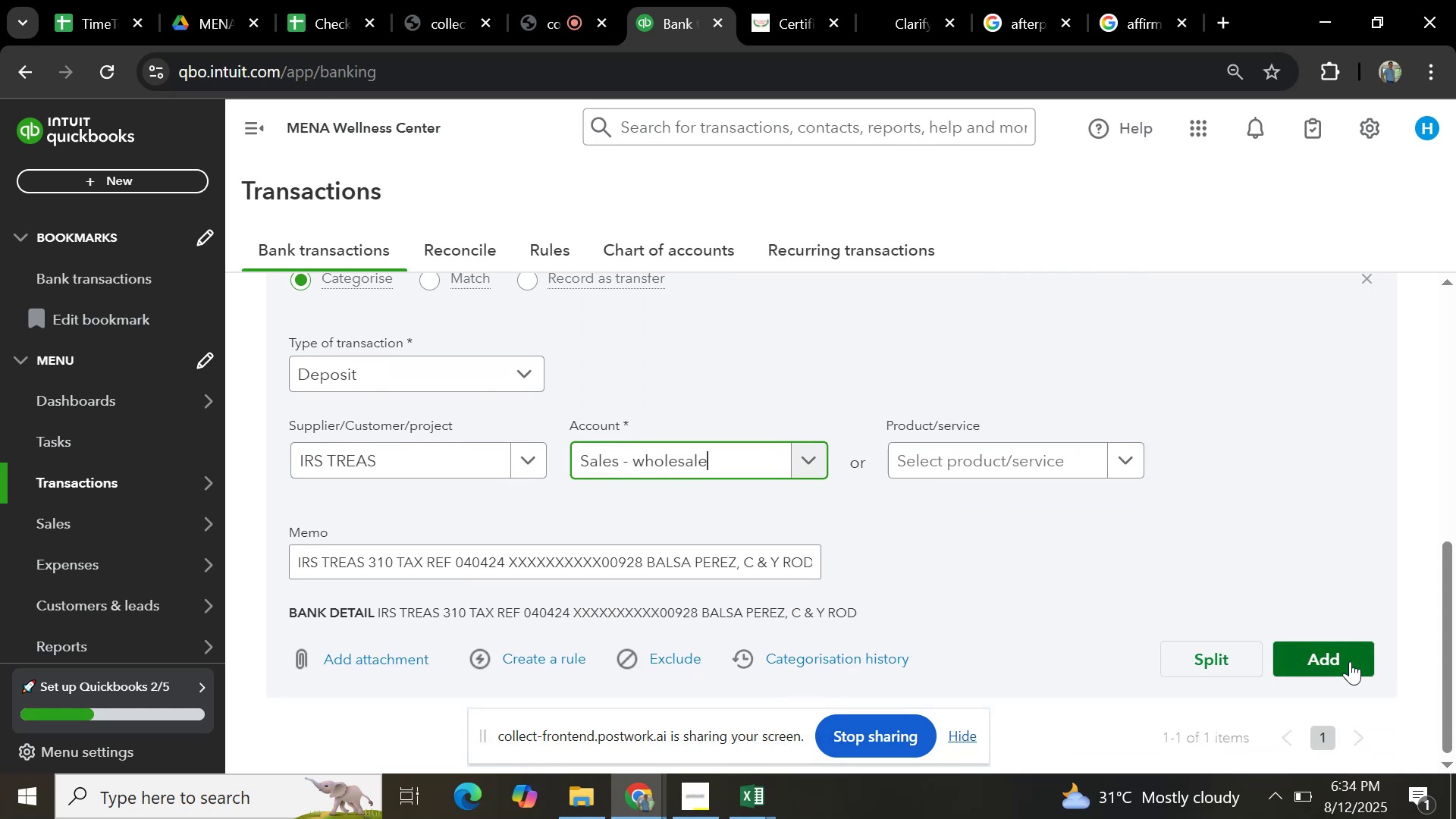 
left_click([1350, 664])
 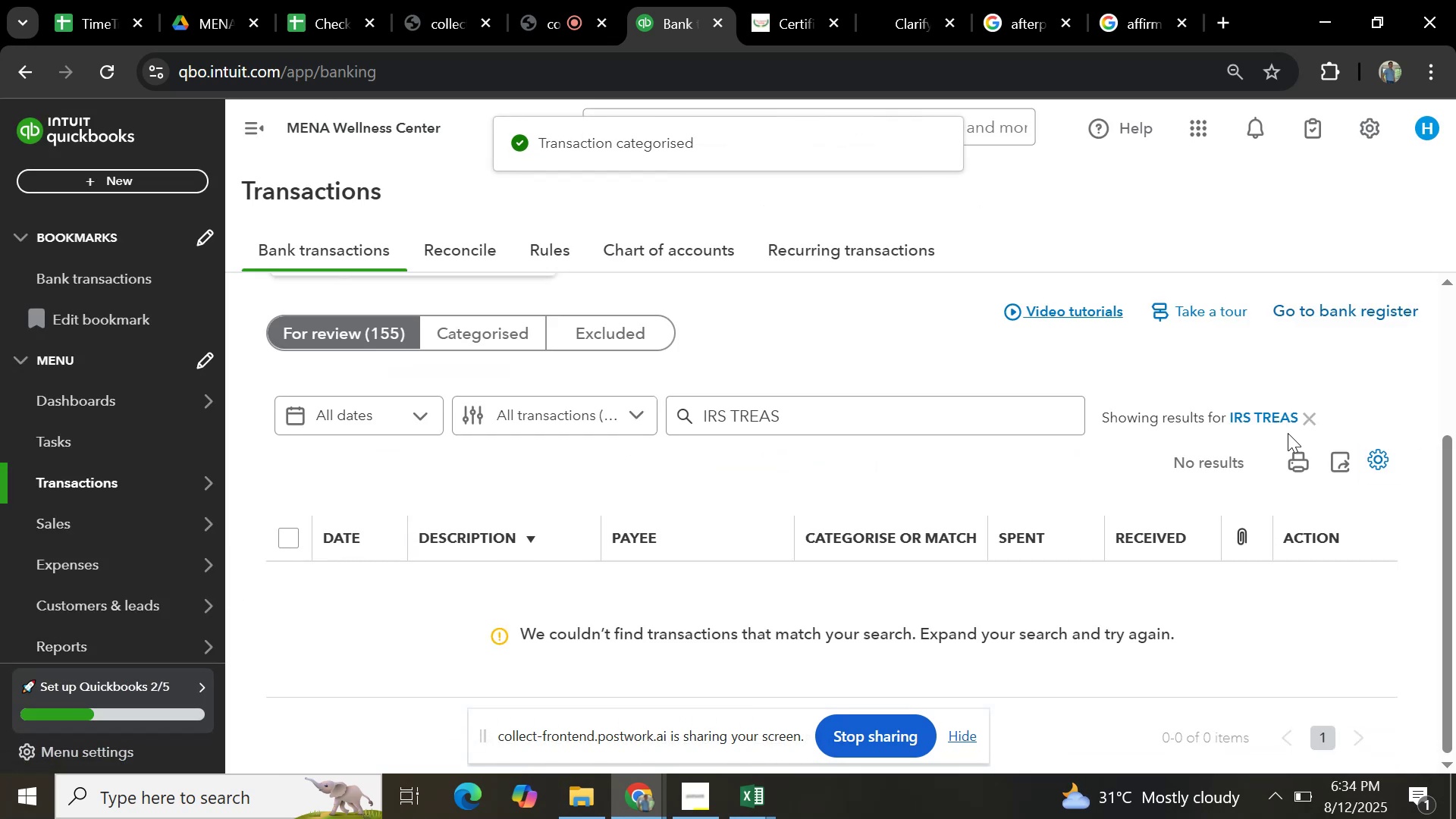 
left_click([1316, 419])
 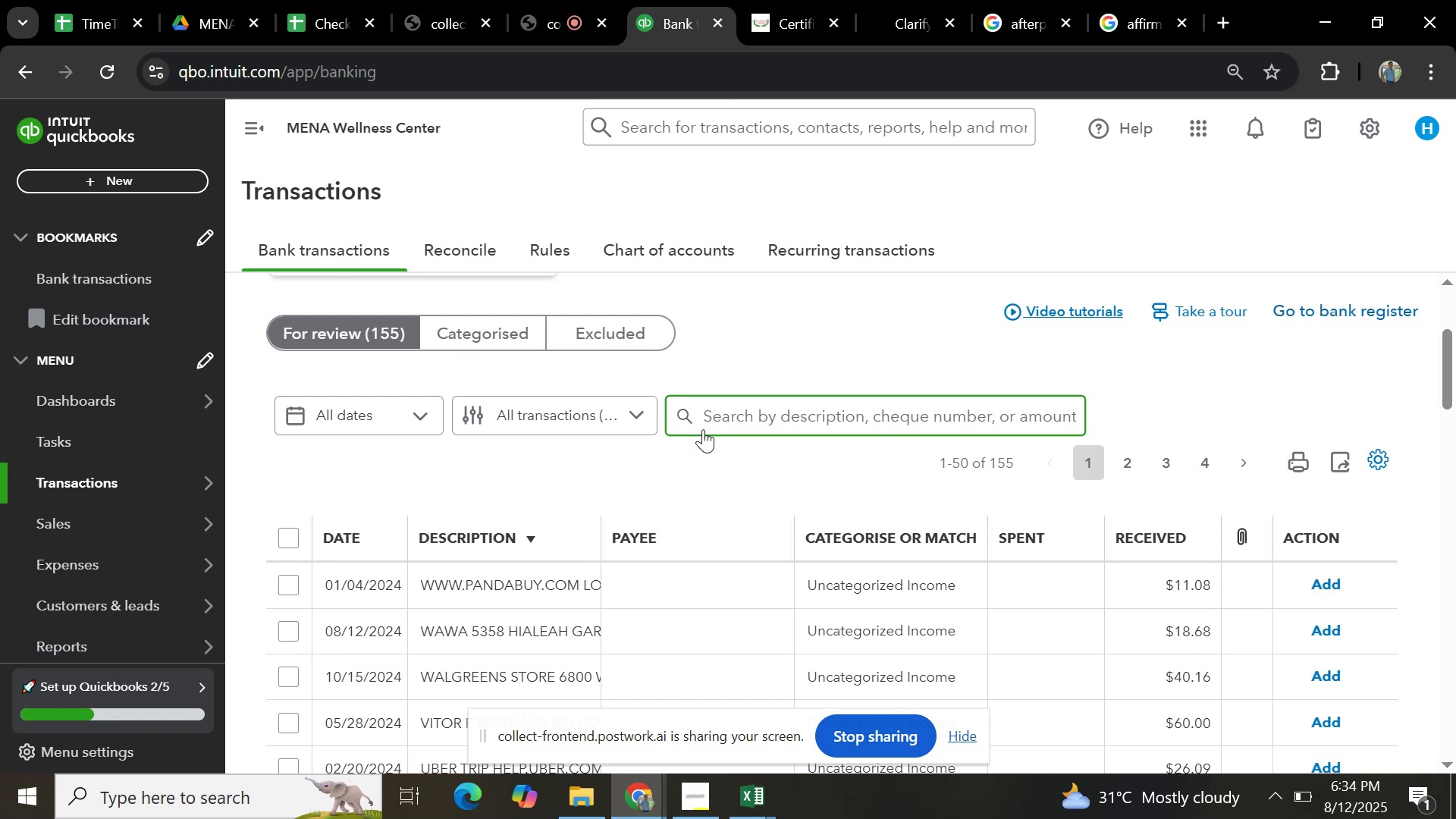 
type(WAWA)
 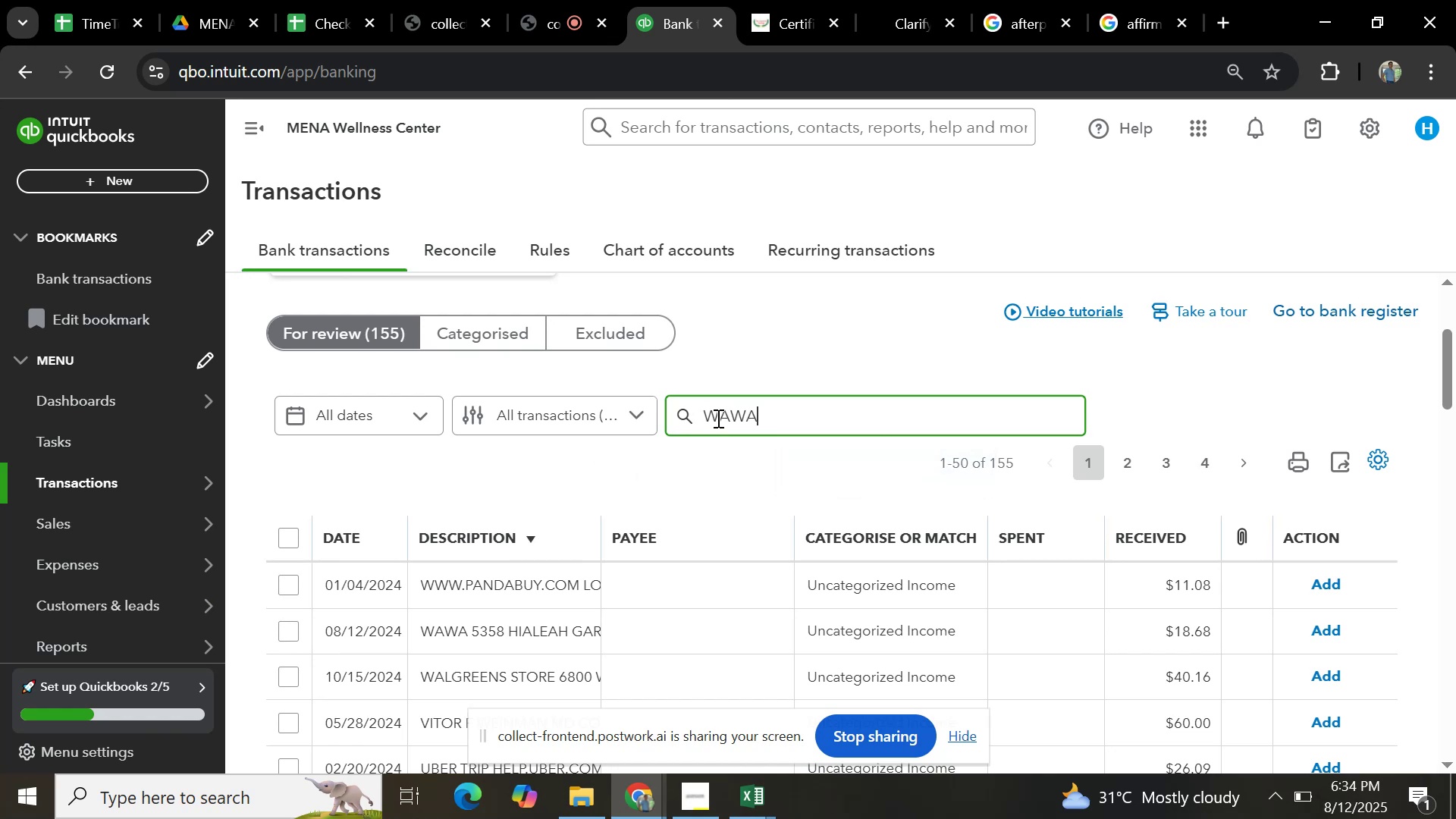 
key(Enter)
 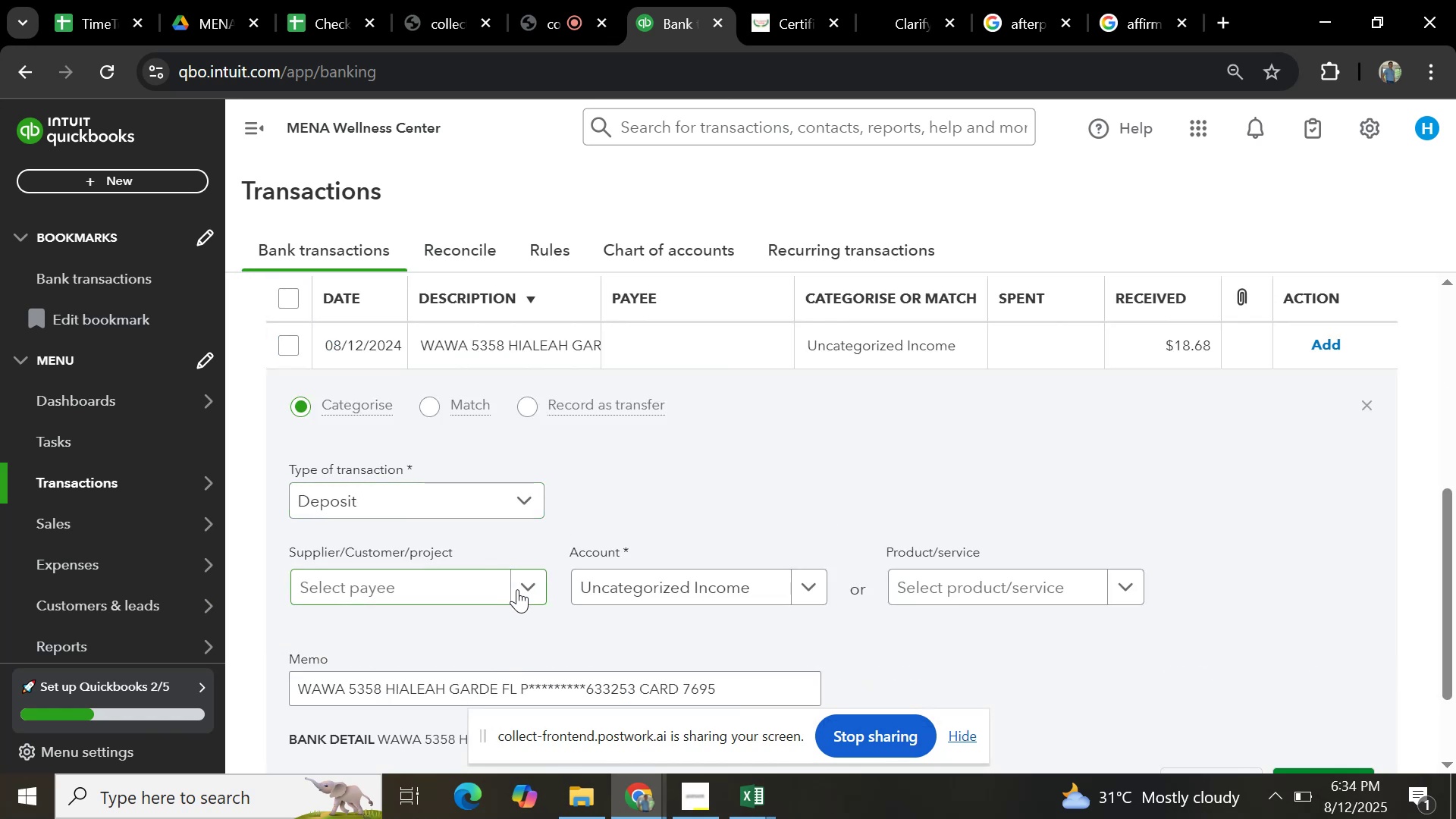 
wait(6.81)
 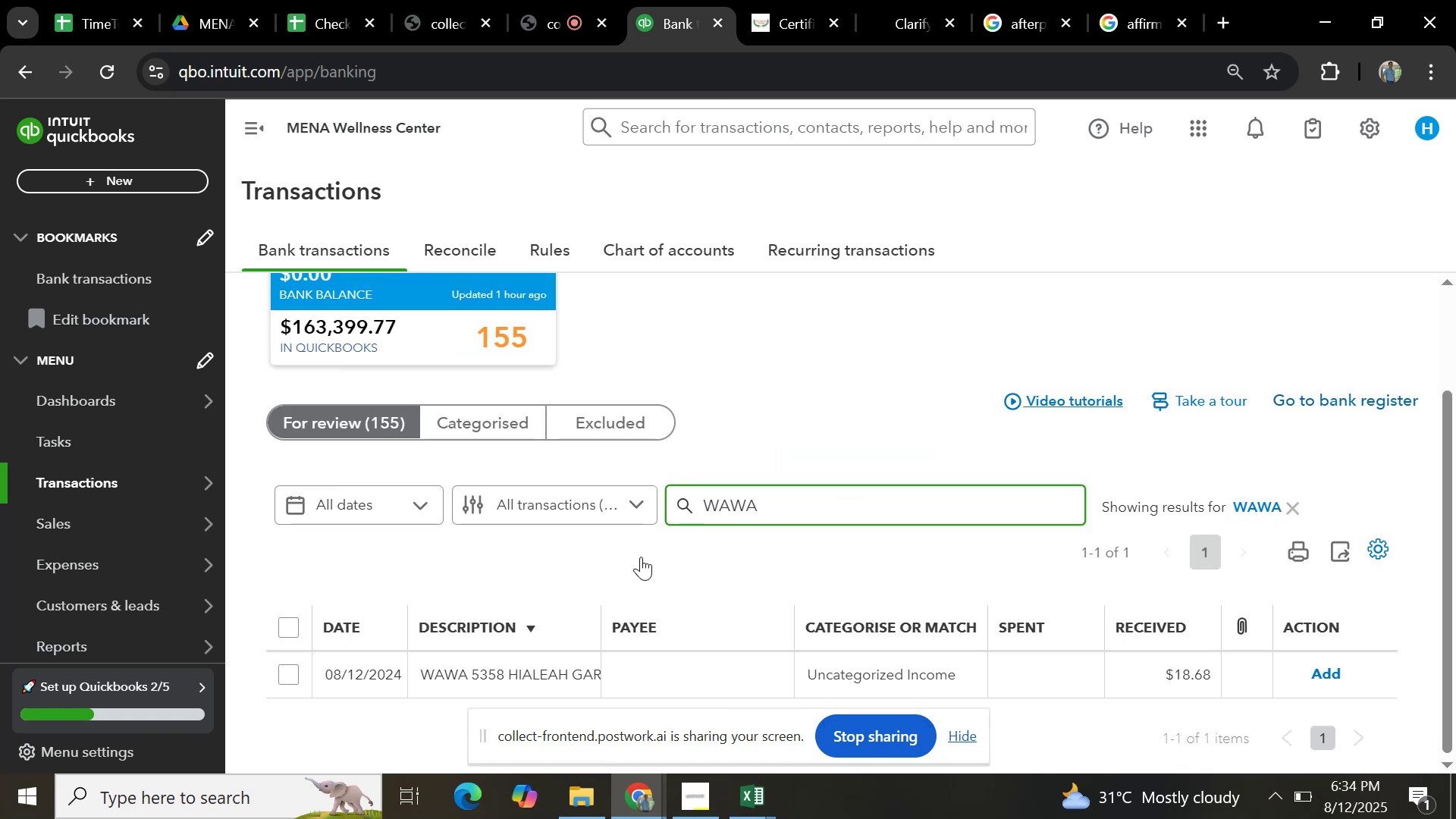 
left_click([528, 587])
 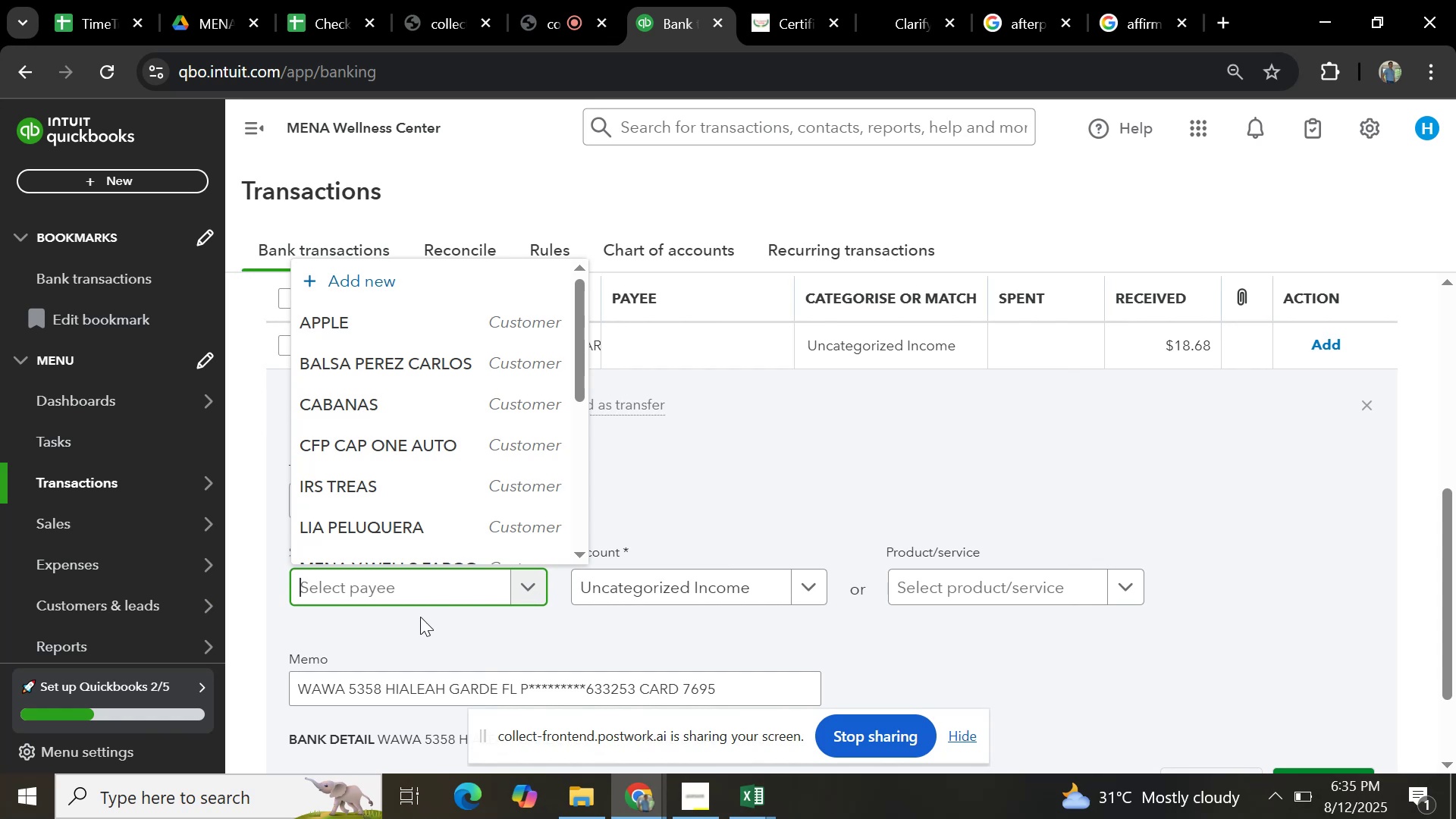 
type(WAWA)
 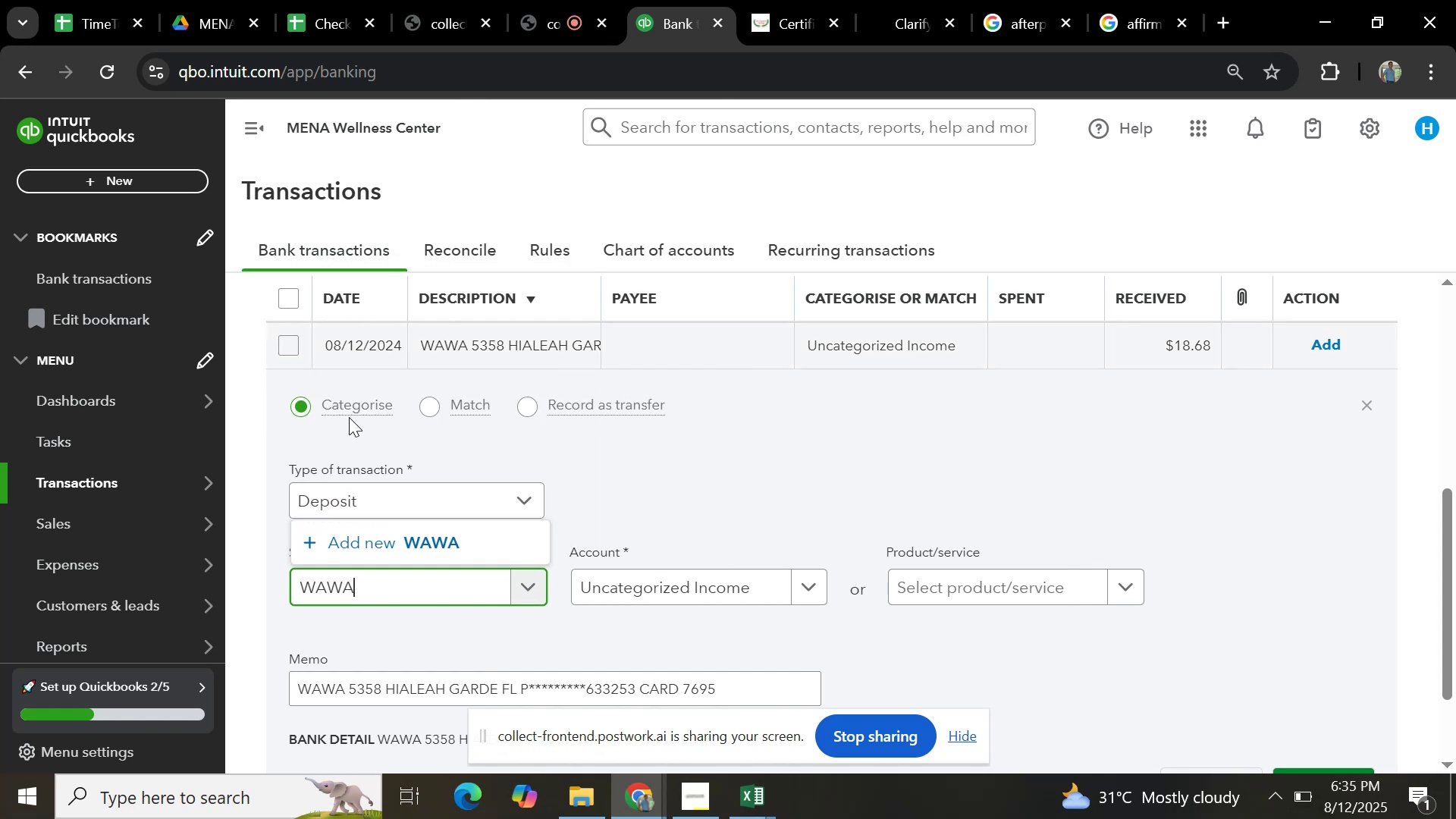 
left_click([334, 540])
 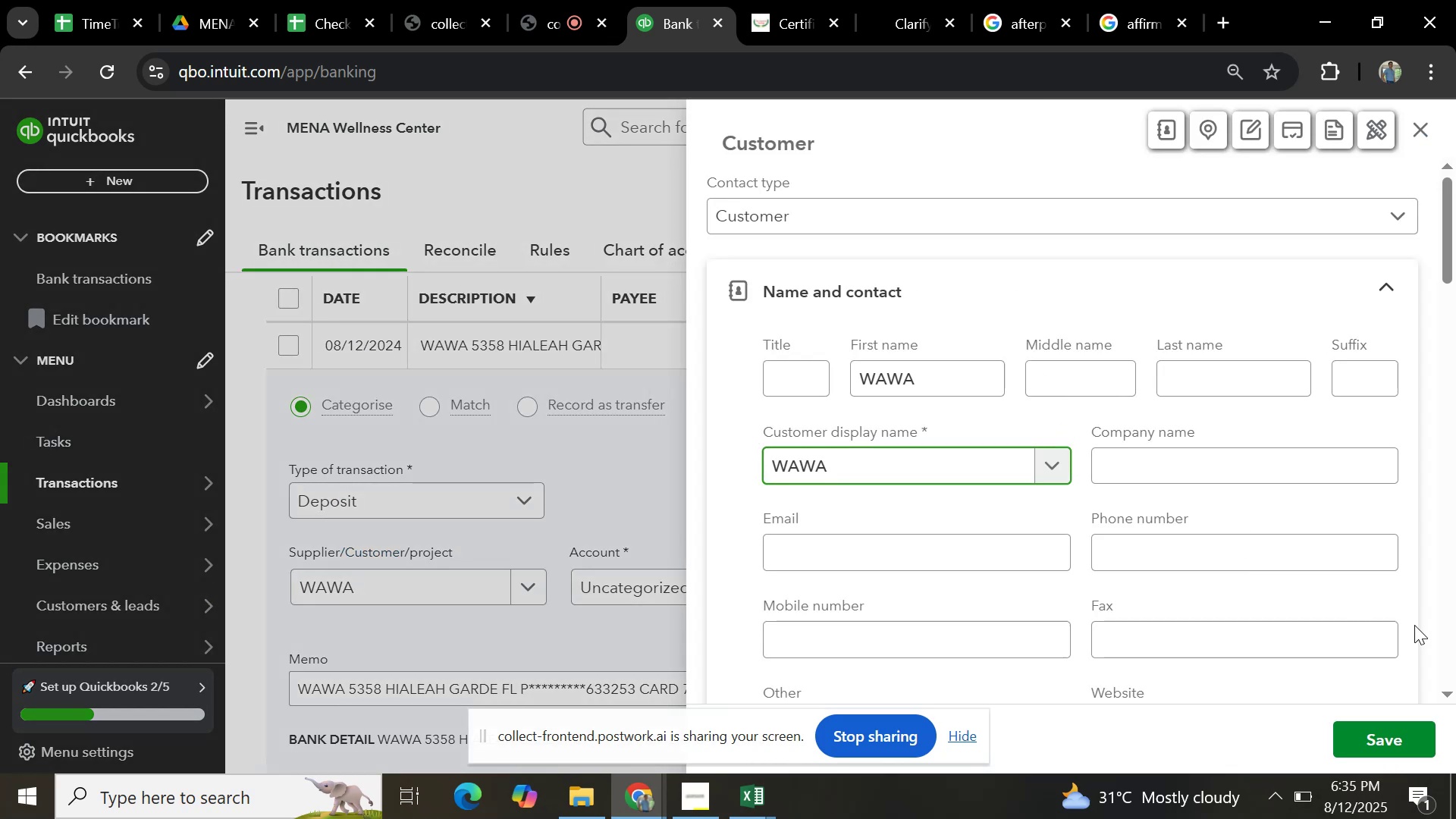 
left_click([1390, 730])
 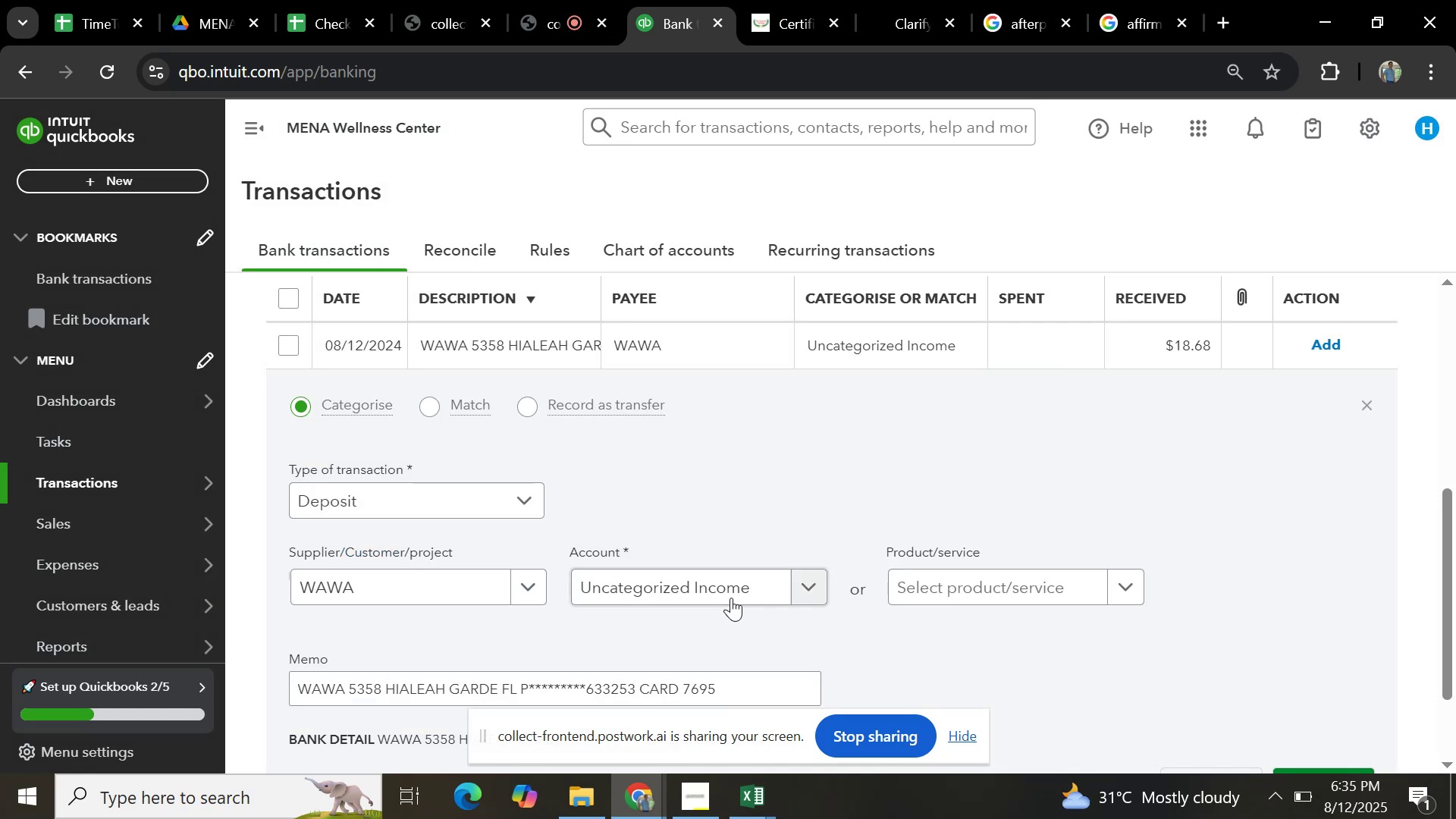 
left_click([811, 596])
 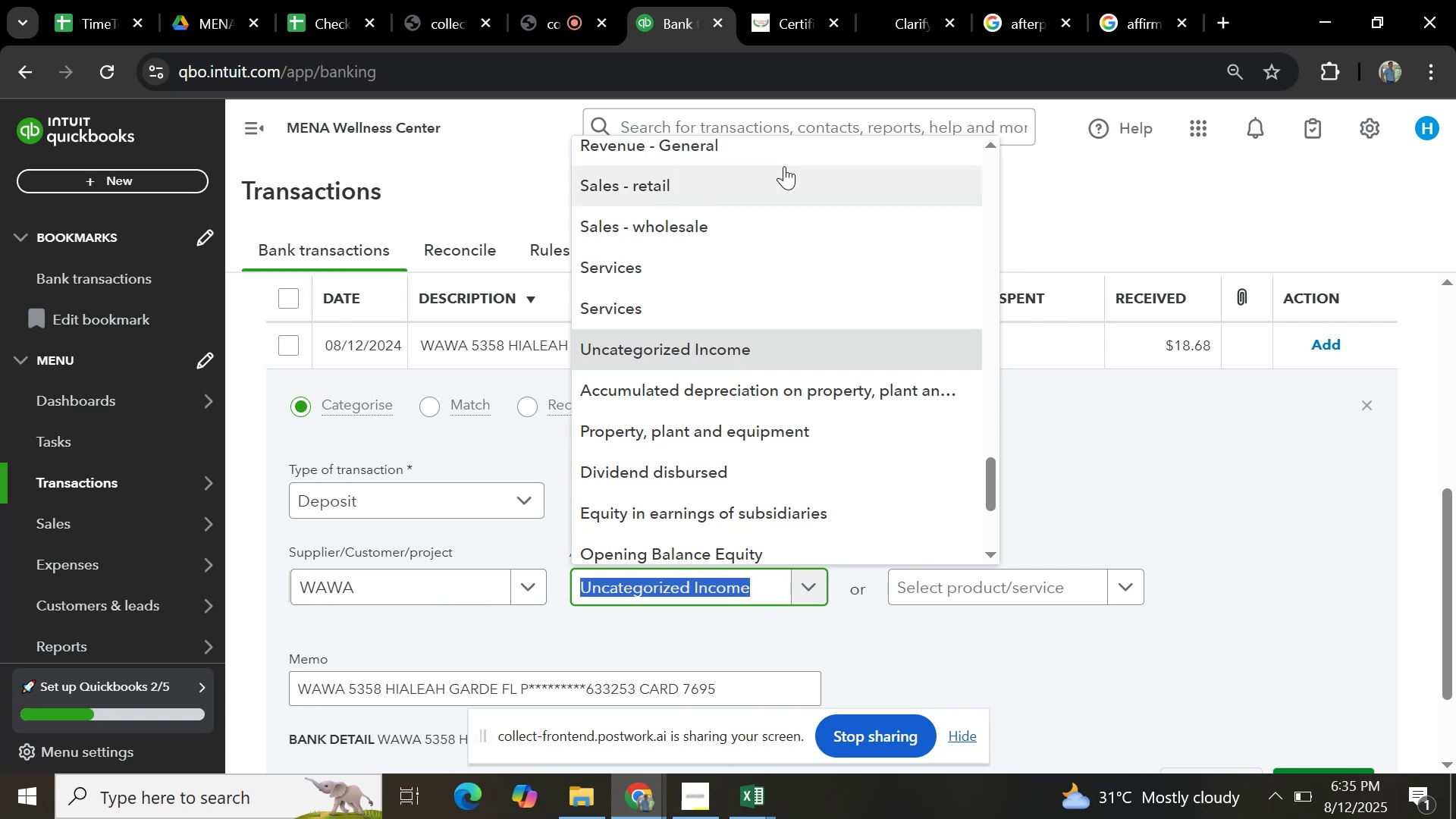 
left_click([742, 173])
 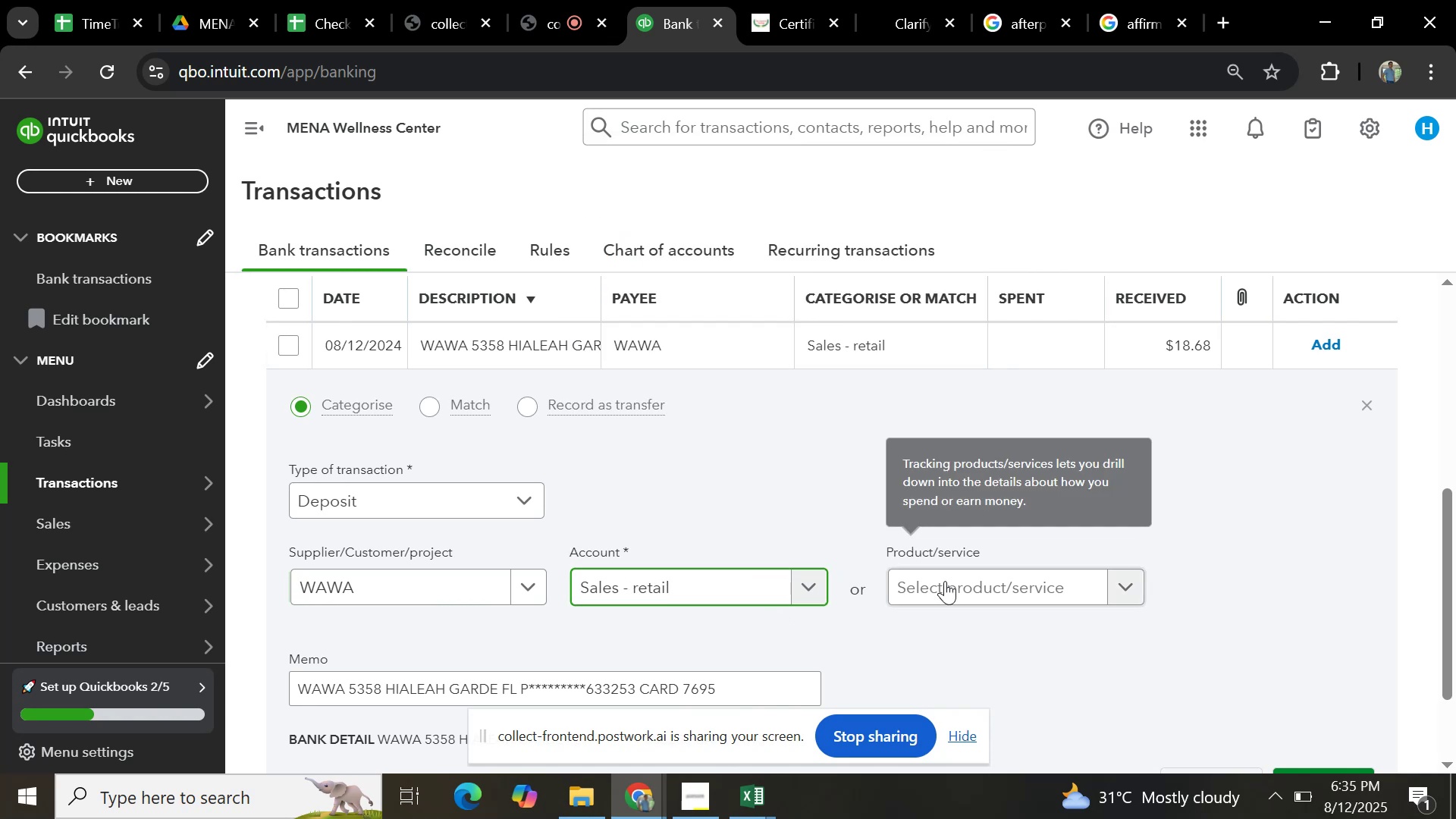 
scroll: coordinate [936, 588], scroll_direction: down, amount: 3.0
 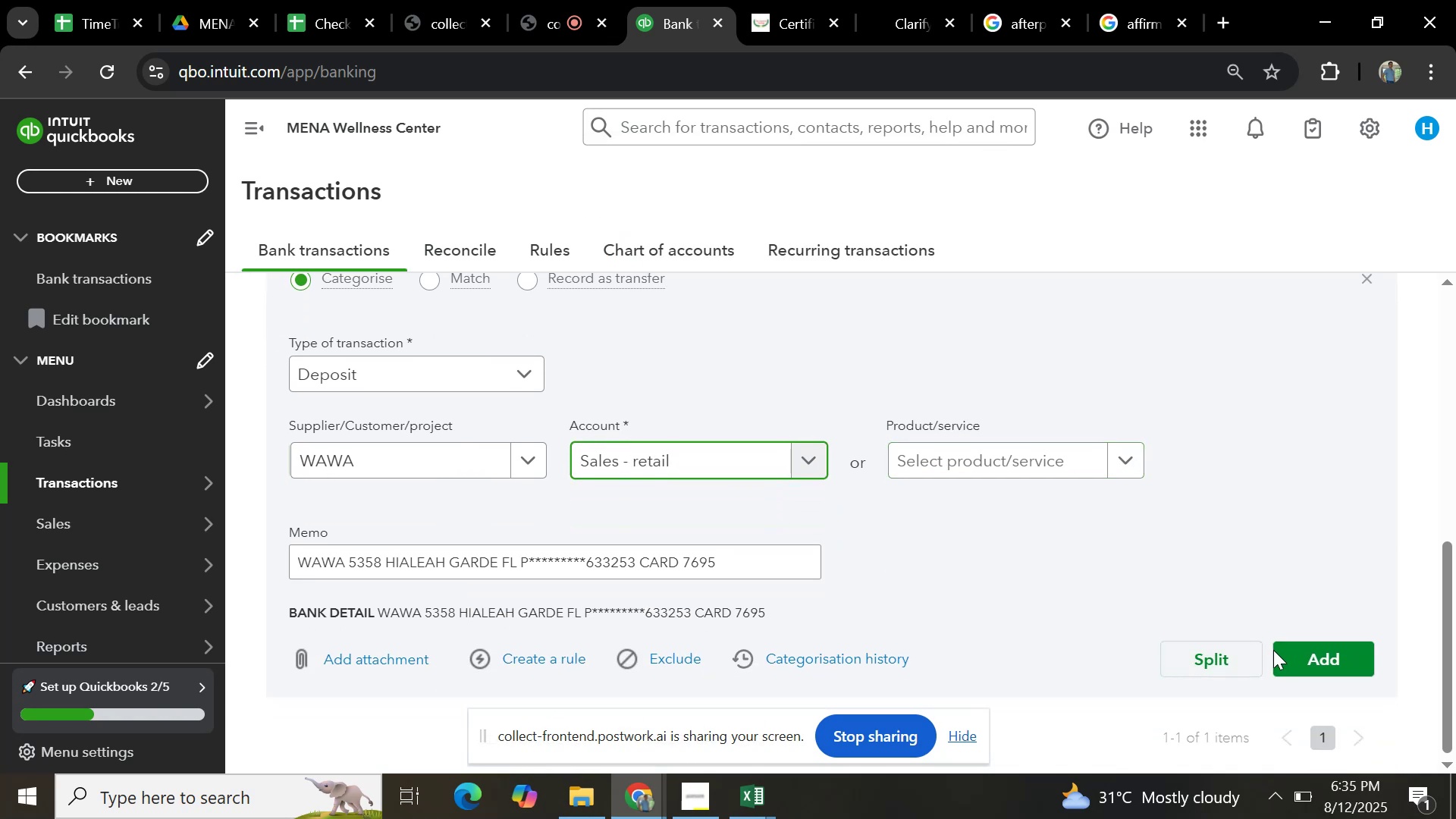 
left_click([1316, 647])
 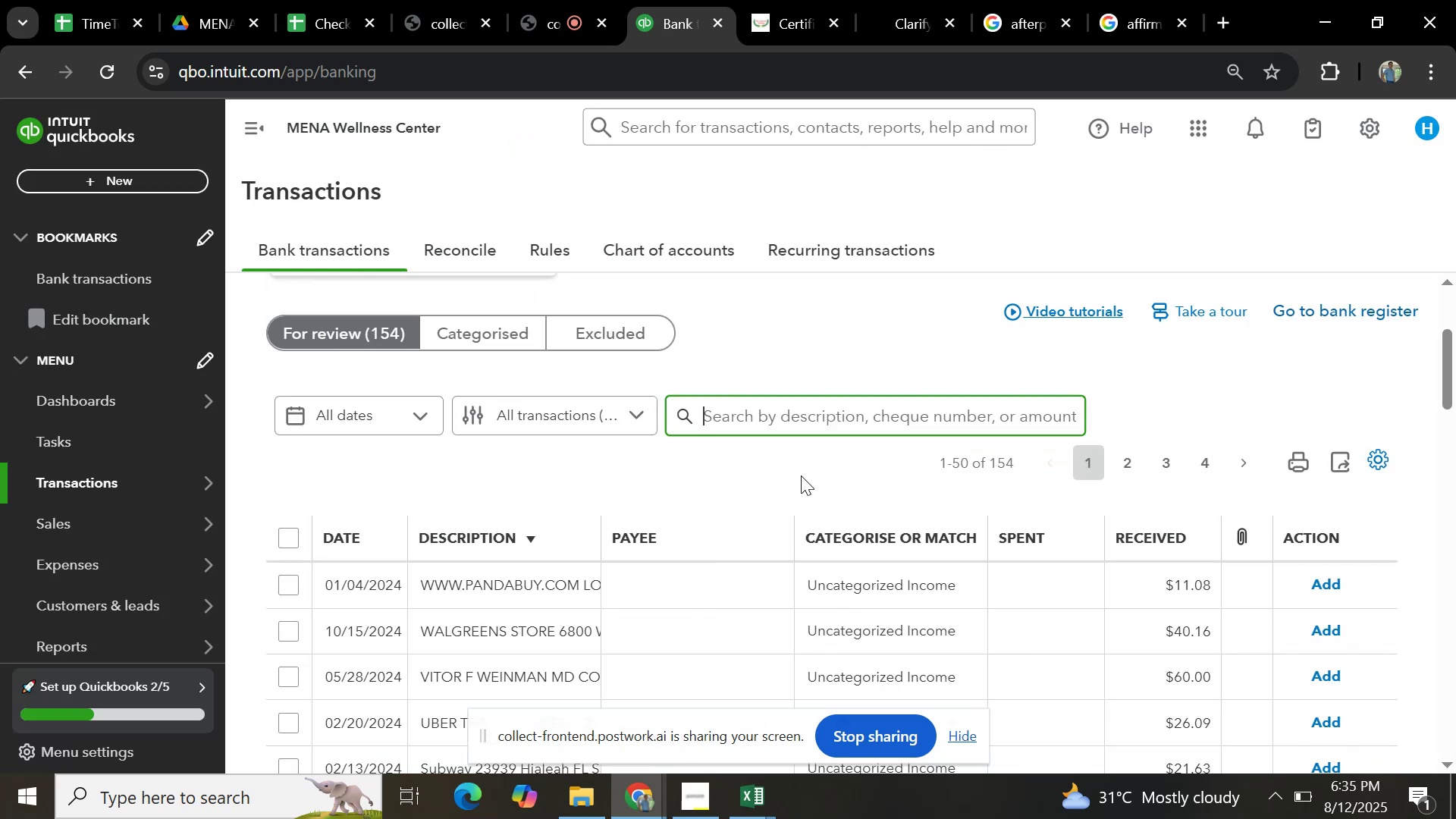 
wait(6.91)
 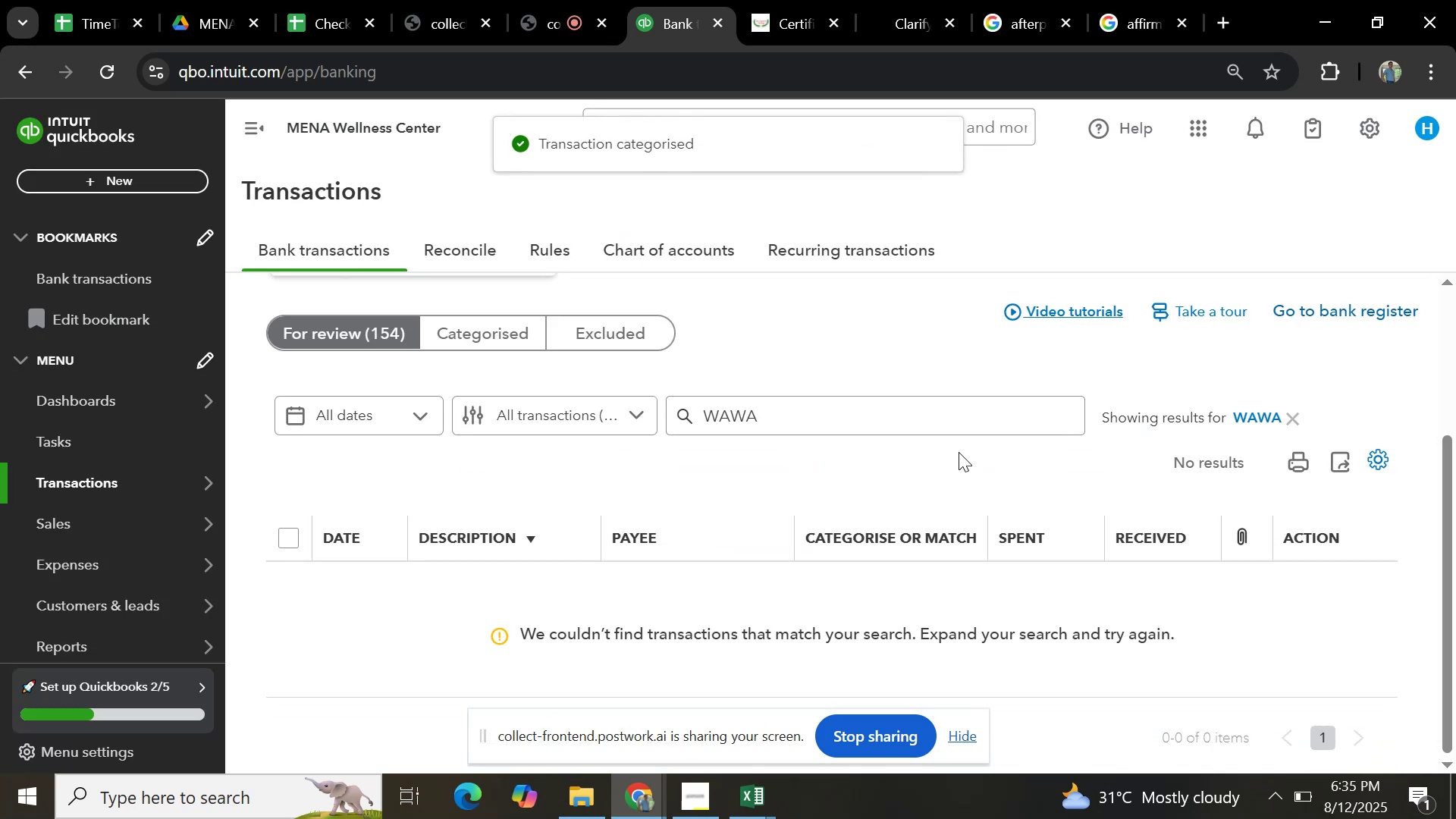 
type(WALGREENS)
 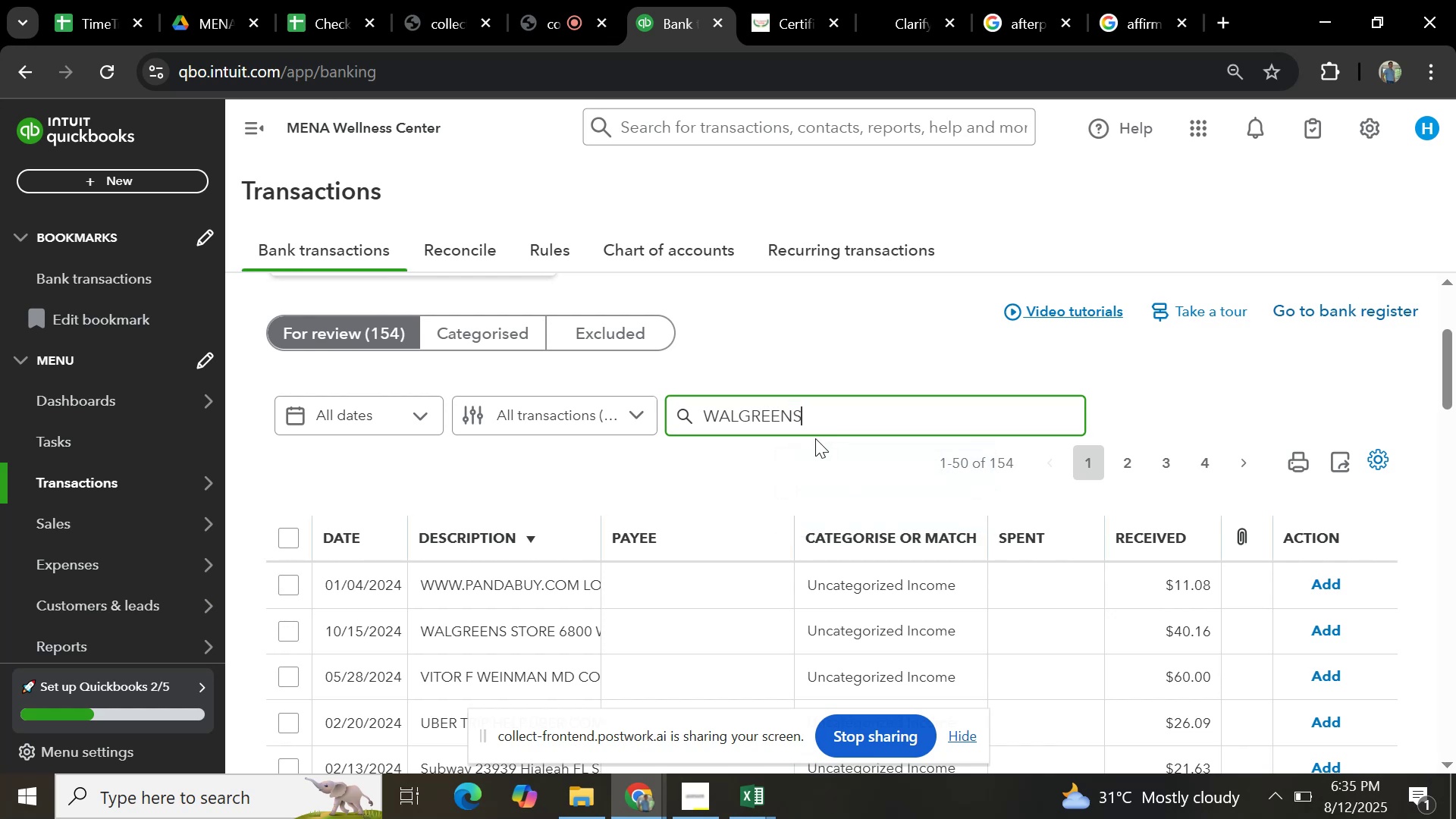 
key(Enter)
 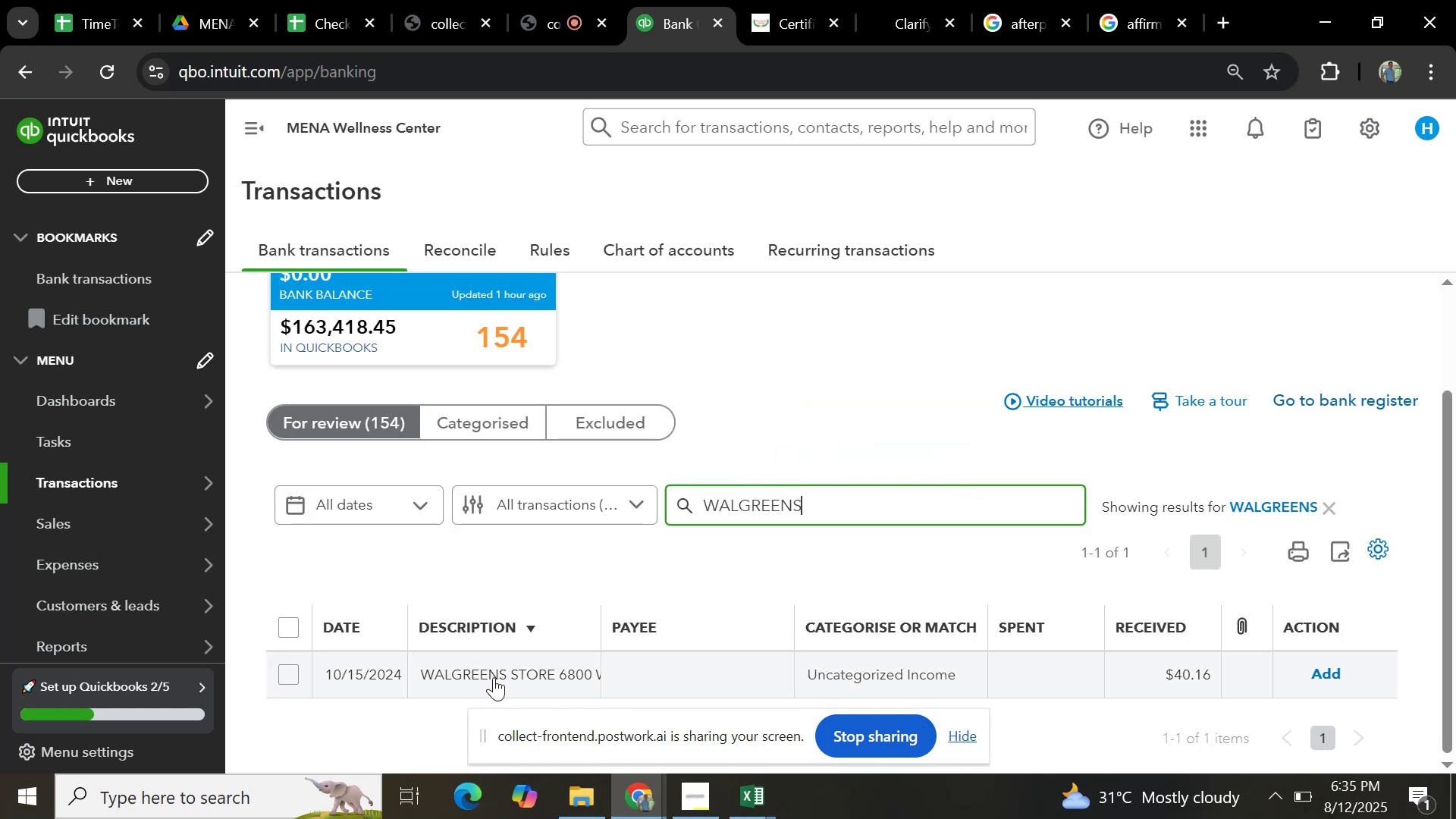 
left_click([494, 677])
 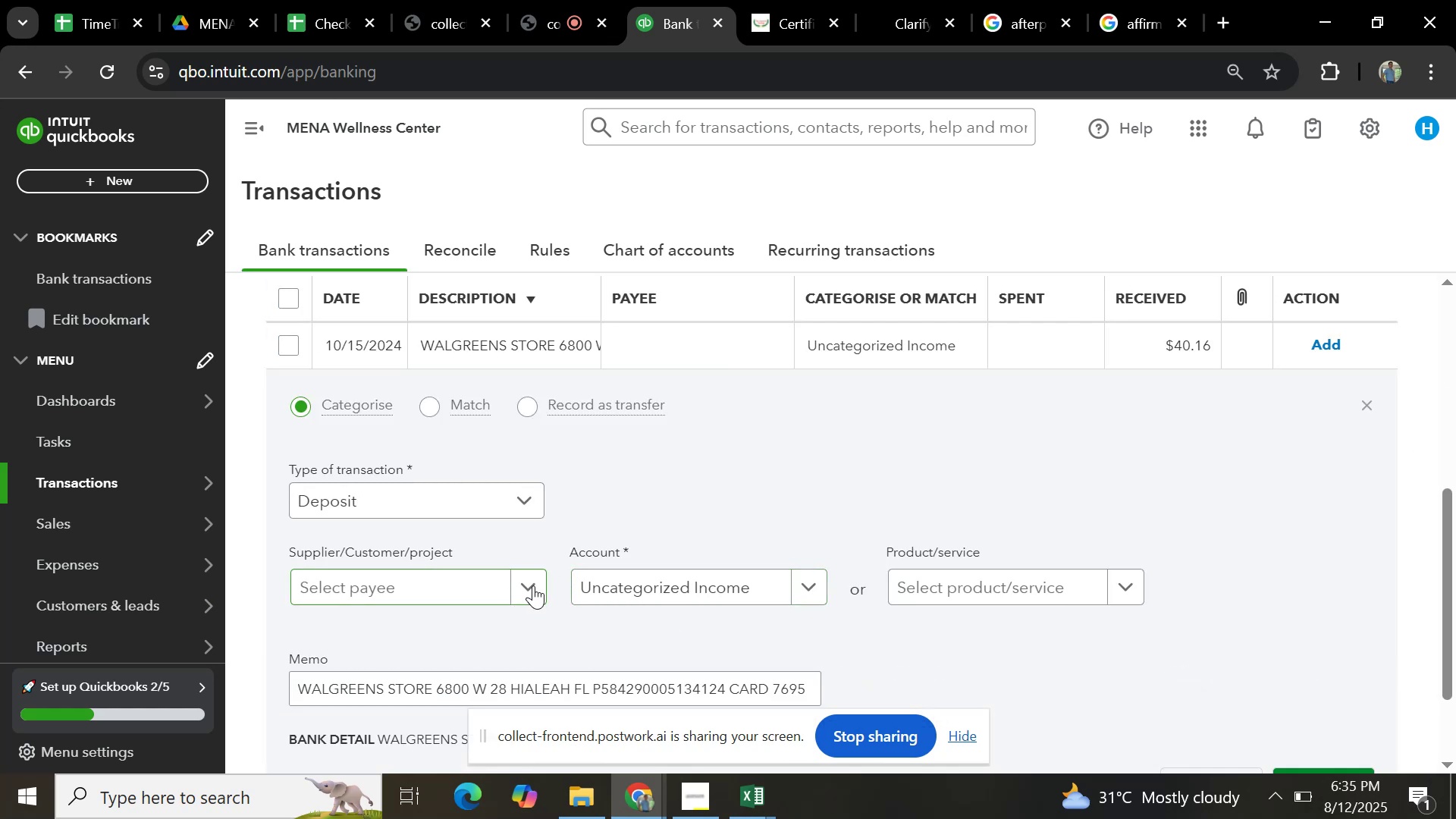 
left_click([531, 586])
 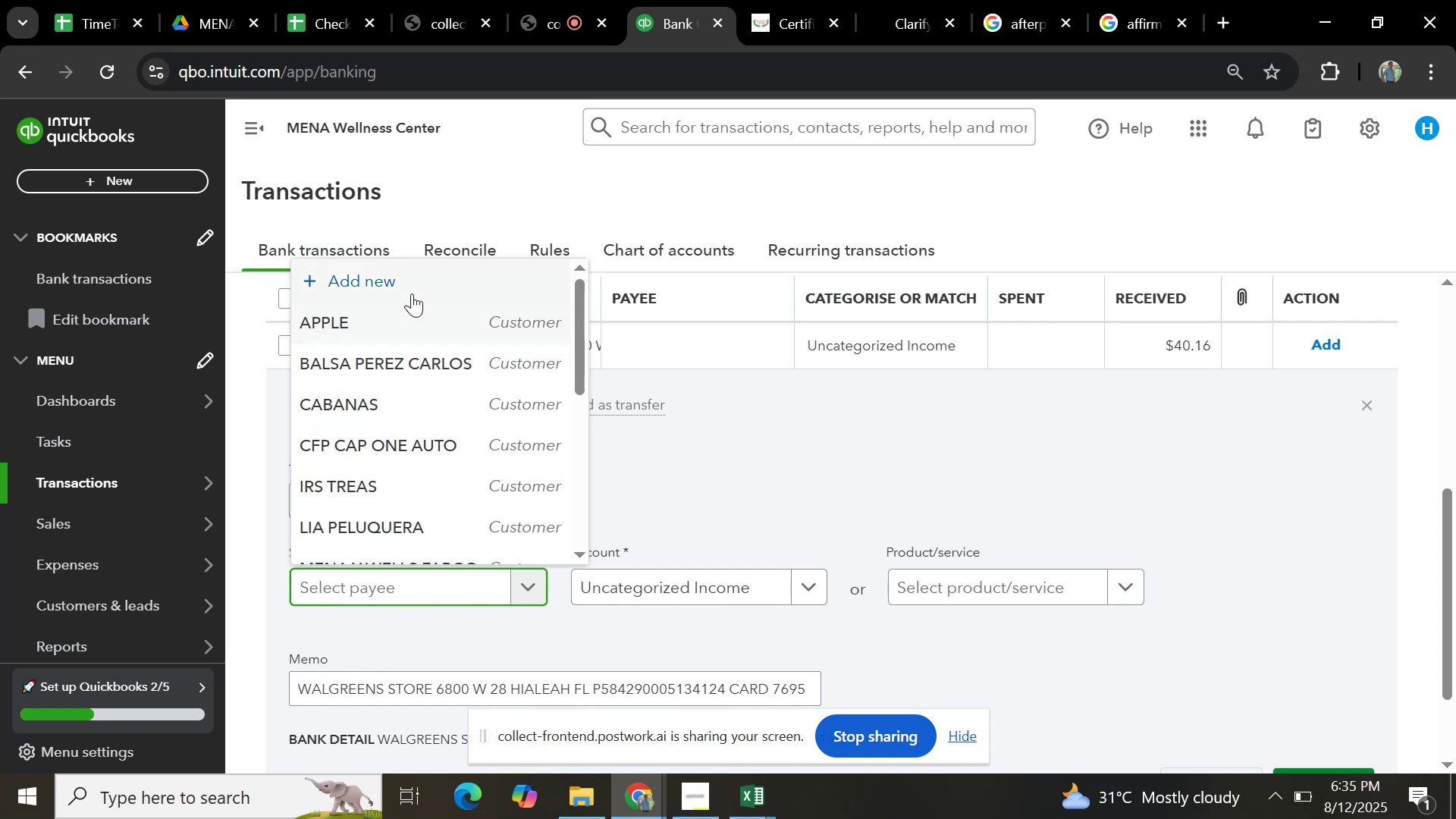 
left_click([412, 293])
 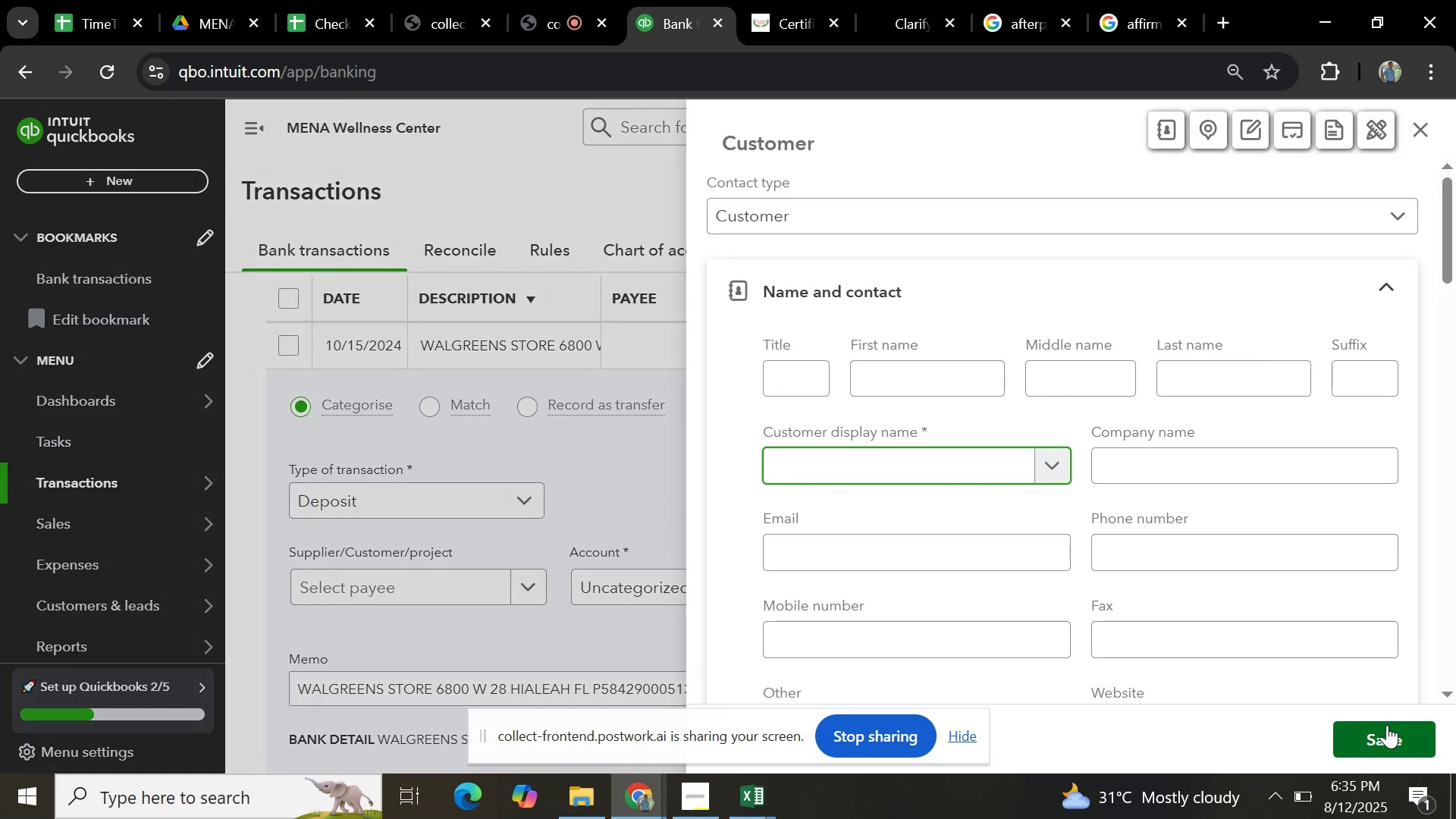 
type(WALGREEN SHOR)
key(Backspace)
key(Backspace)
key(Backspace)
key(Backspace)
key(Backspace)
key(Backspace)
type(NS STORE)
 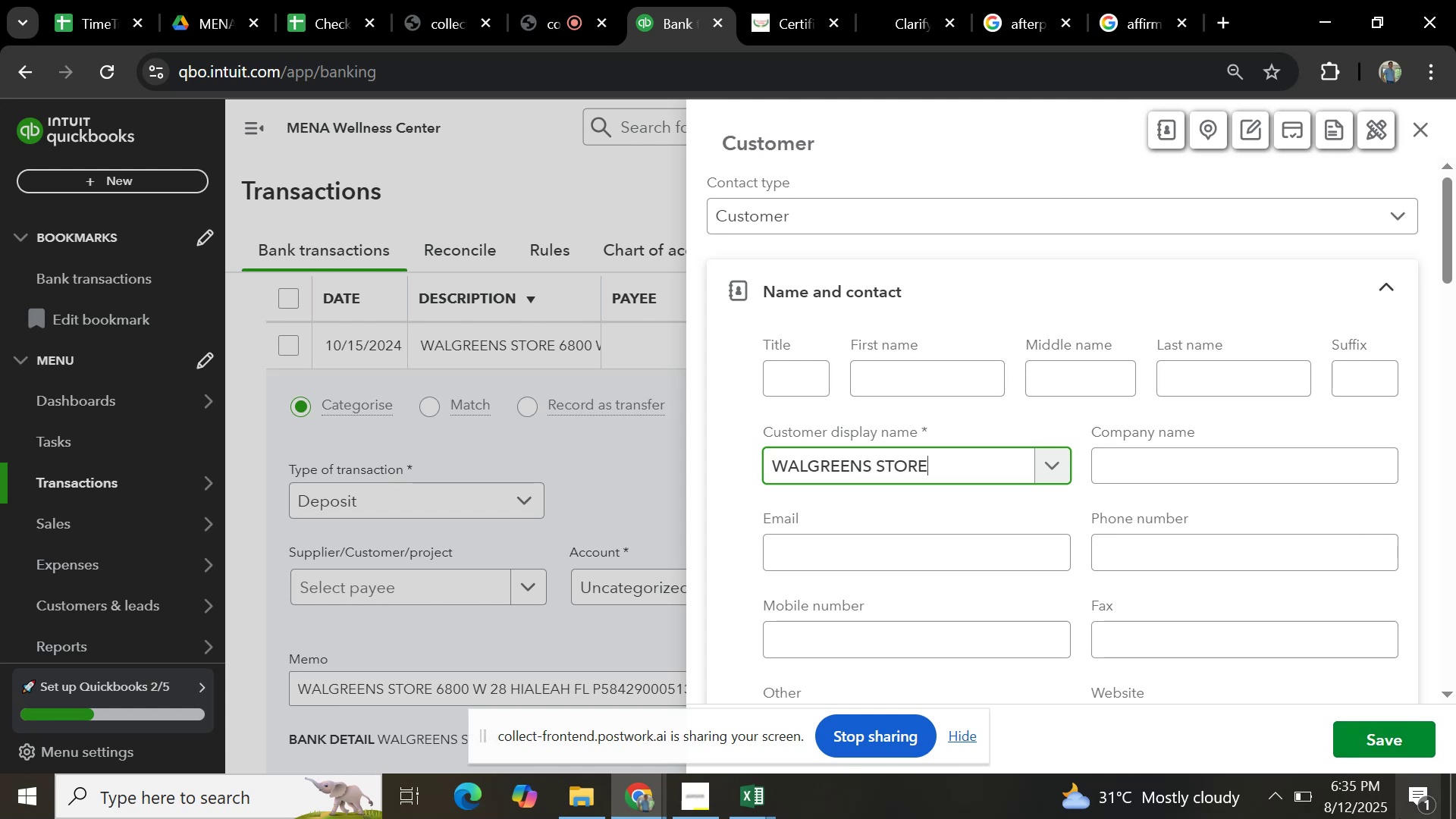 
scroll: coordinate [1400, 672], scroll_direction: down, amount: 26.0
 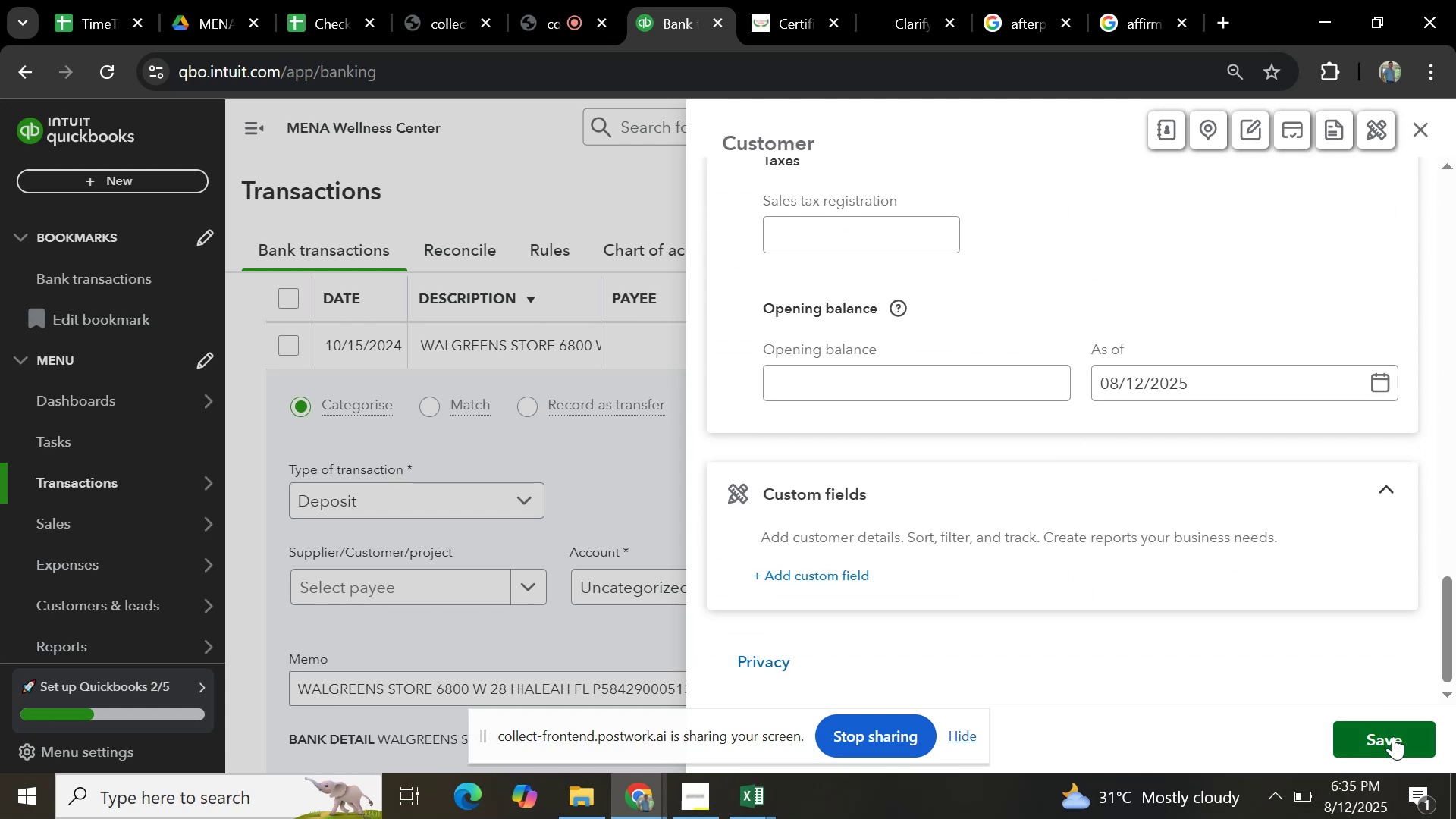 
left_click([1393, 736])
 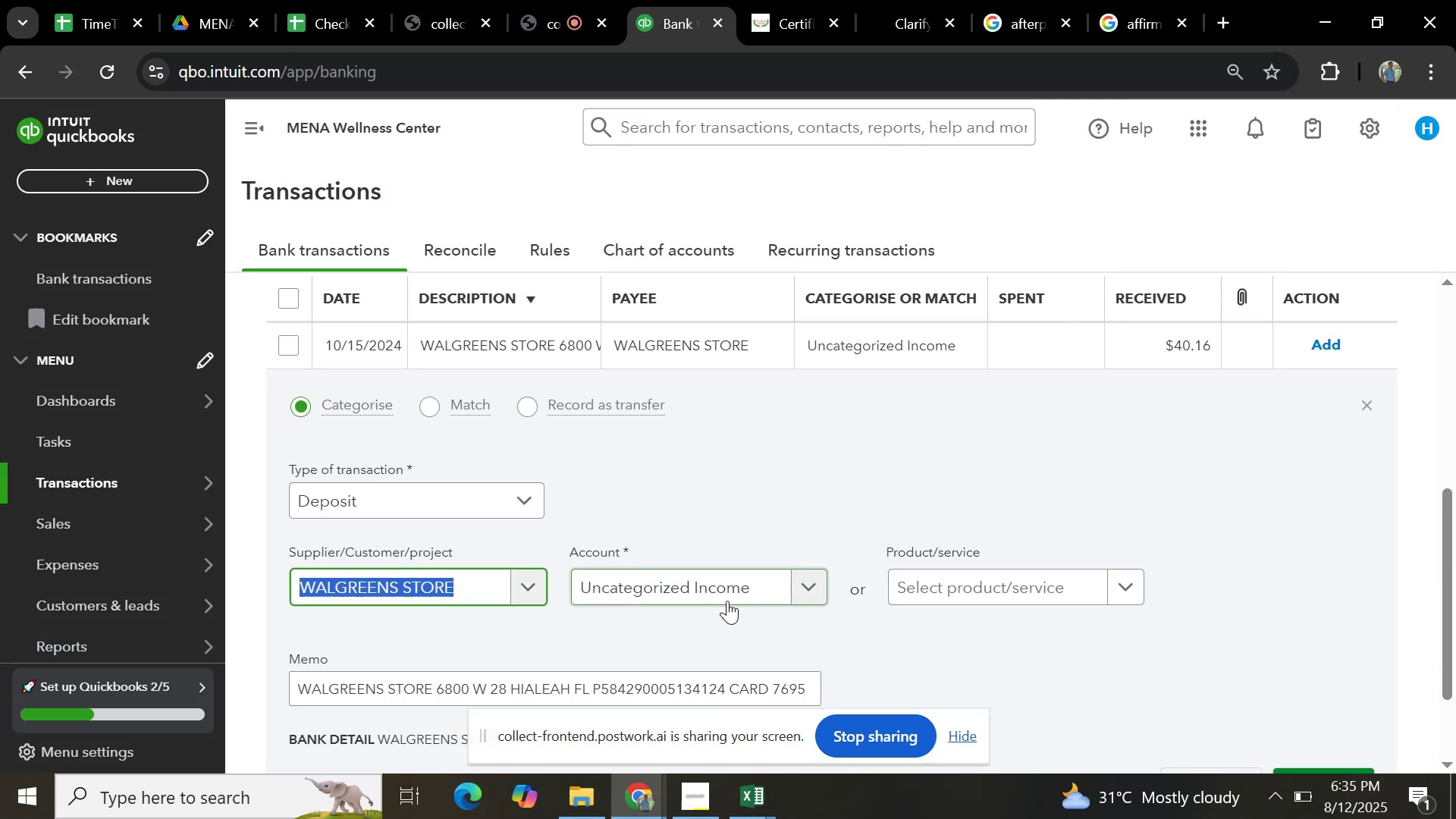 
left_click([826, 576])
 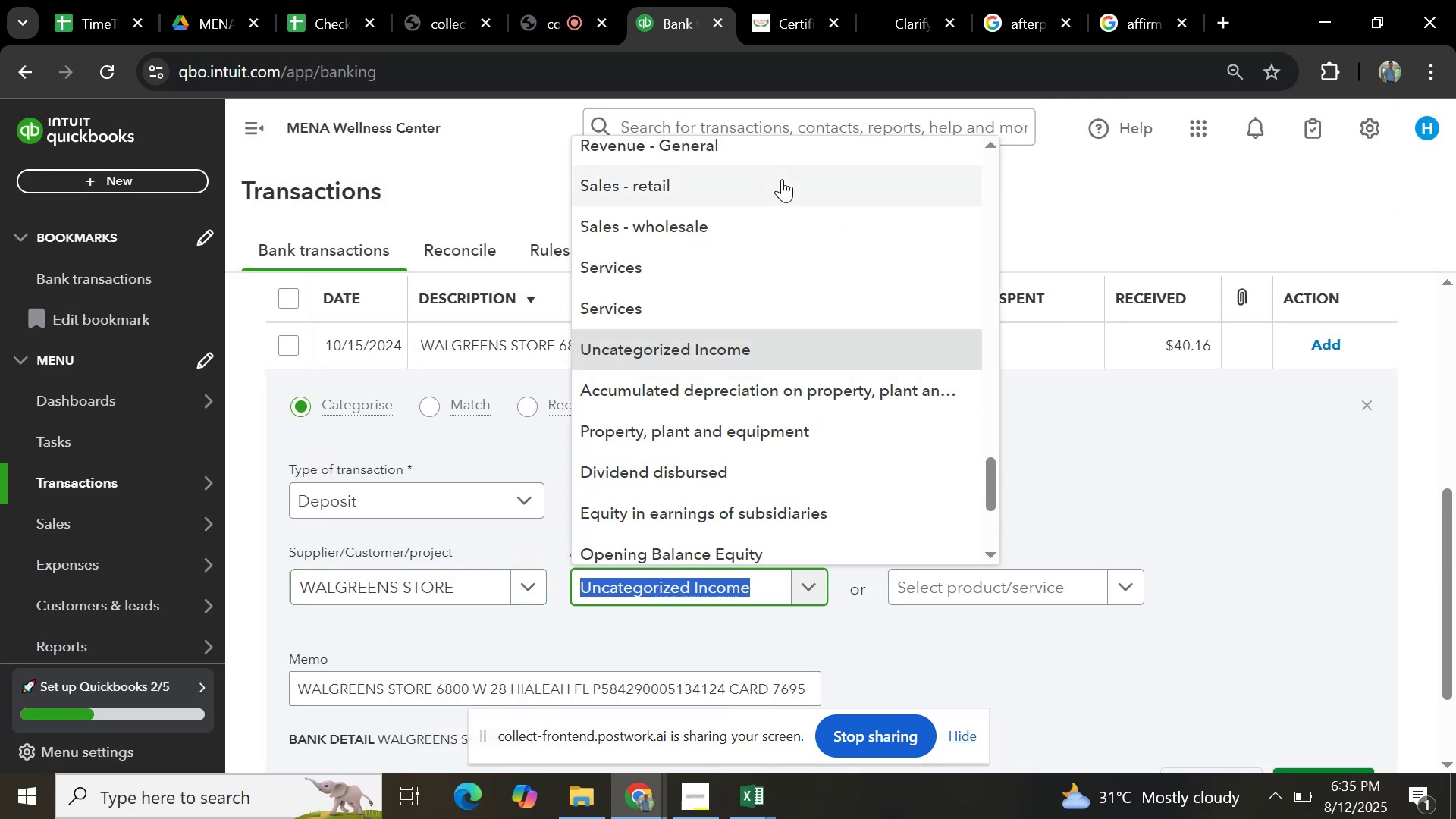 
left_click([782, 179])
 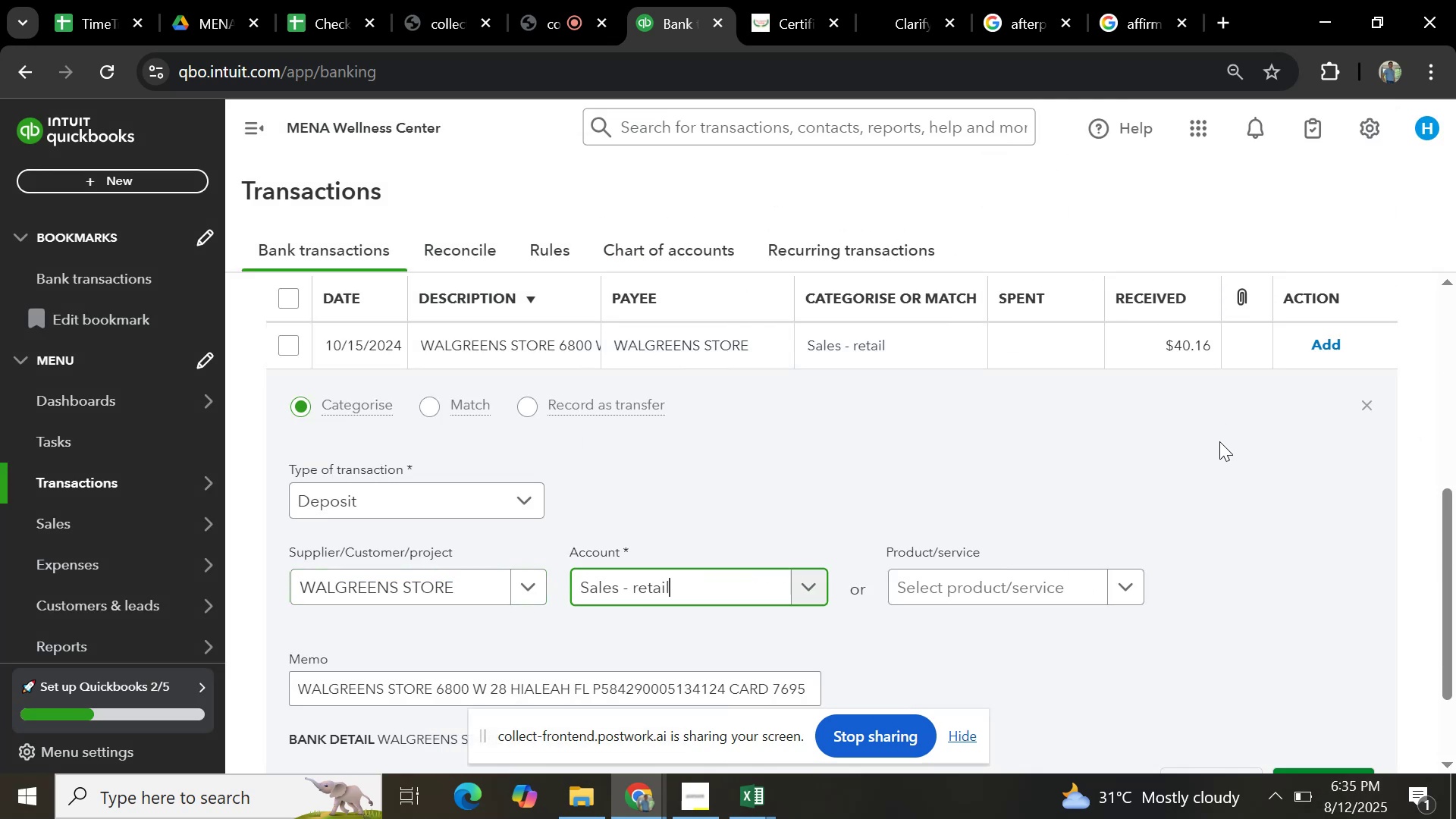 
scroll: coordinate [1219, 462], scroll_direction: down, amount: 4.0
 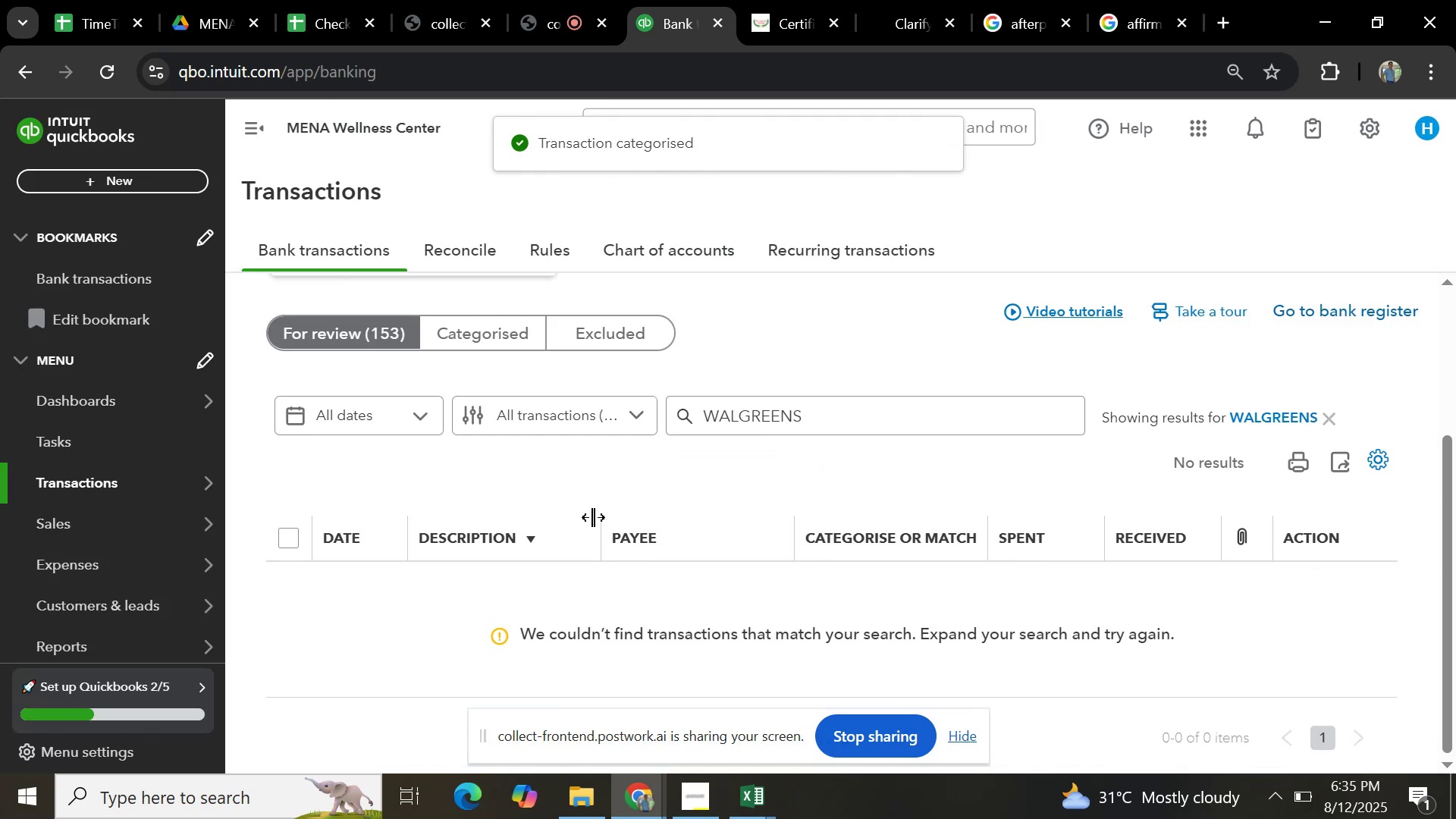 
wait(5.0)
 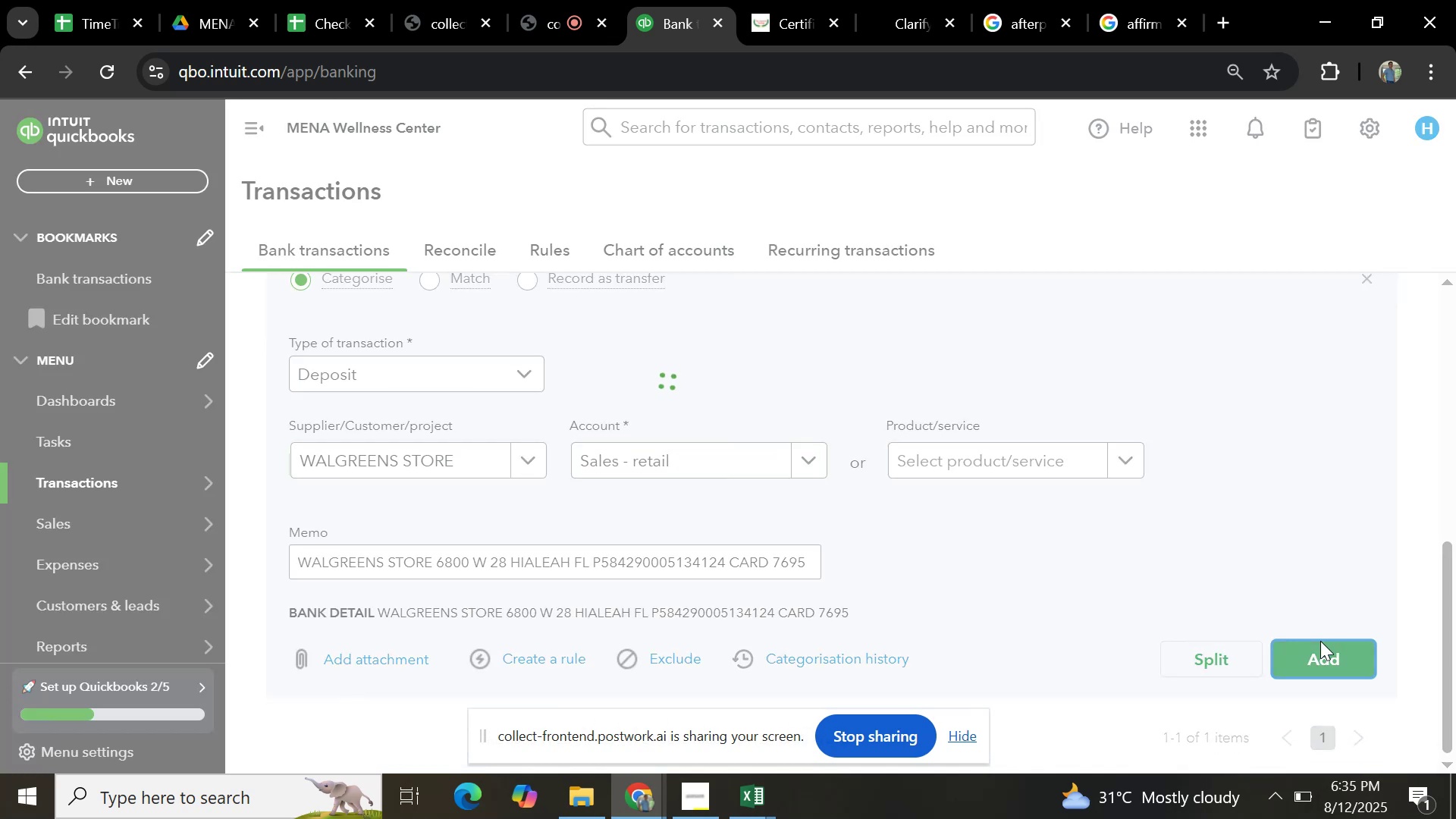 
left_click([1338, 420])
 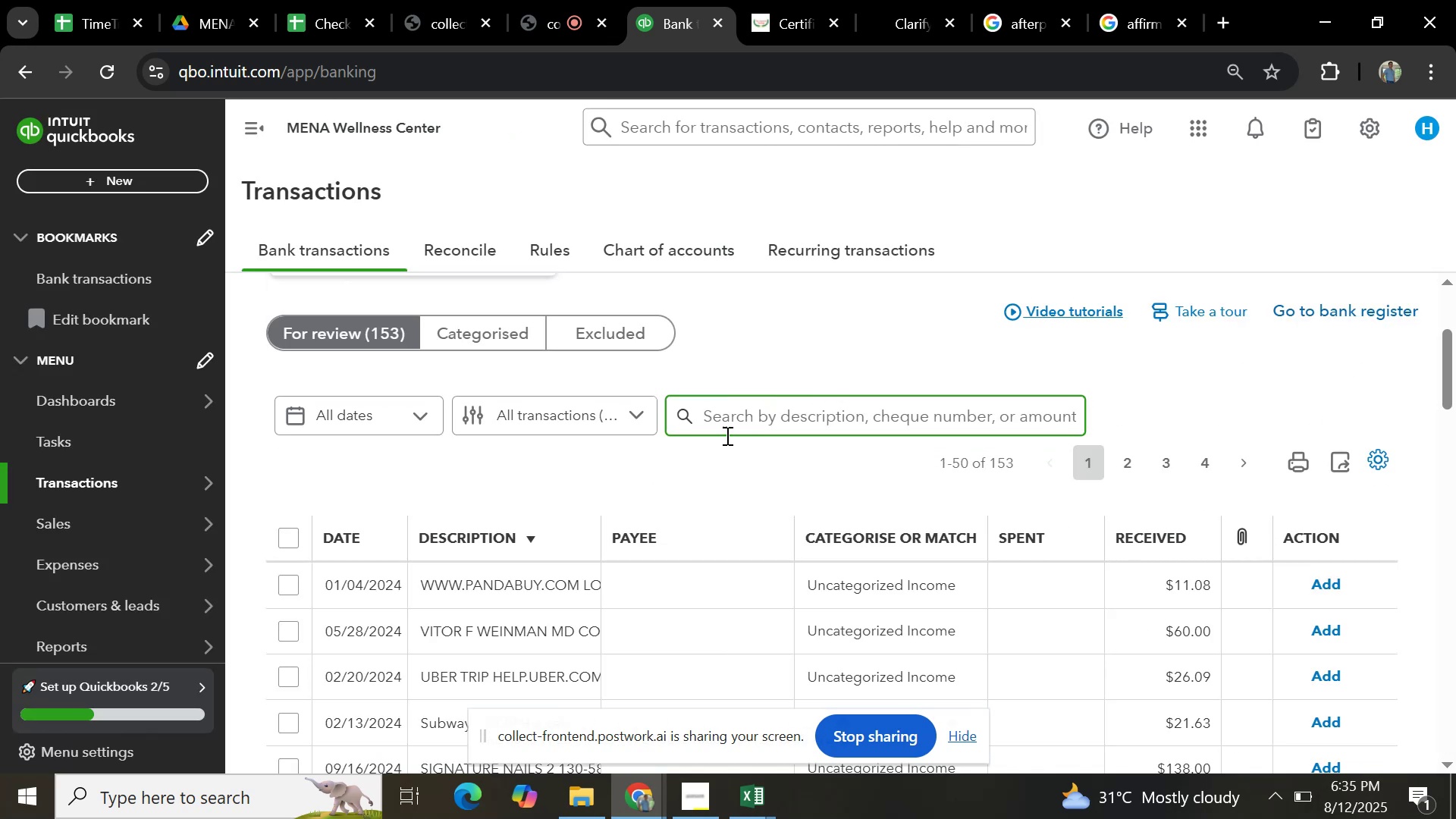 
scroll: coordinate [607, 400], scroll_direction: down, amount: 10.0
 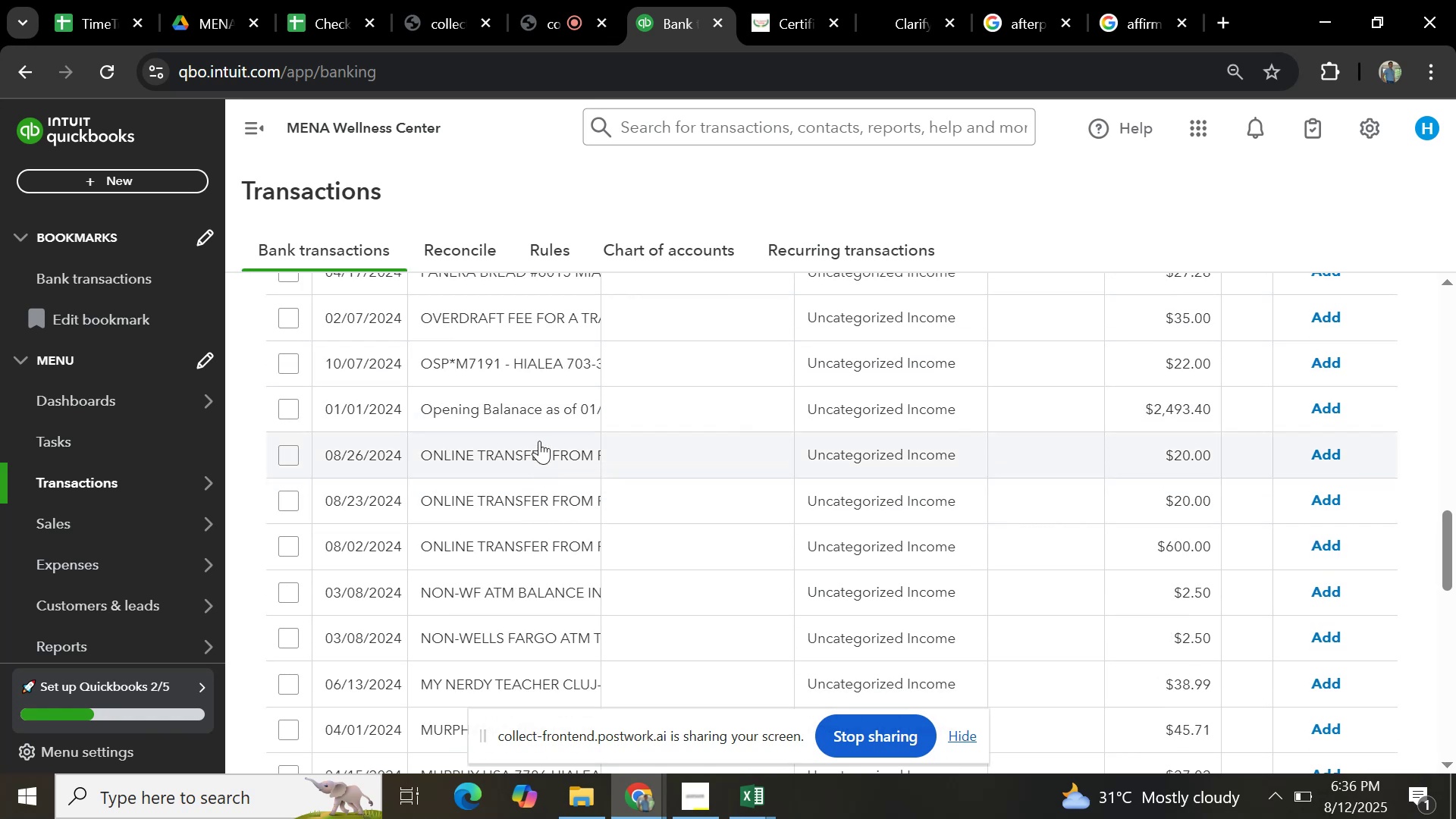 
left_click([539, 441])
 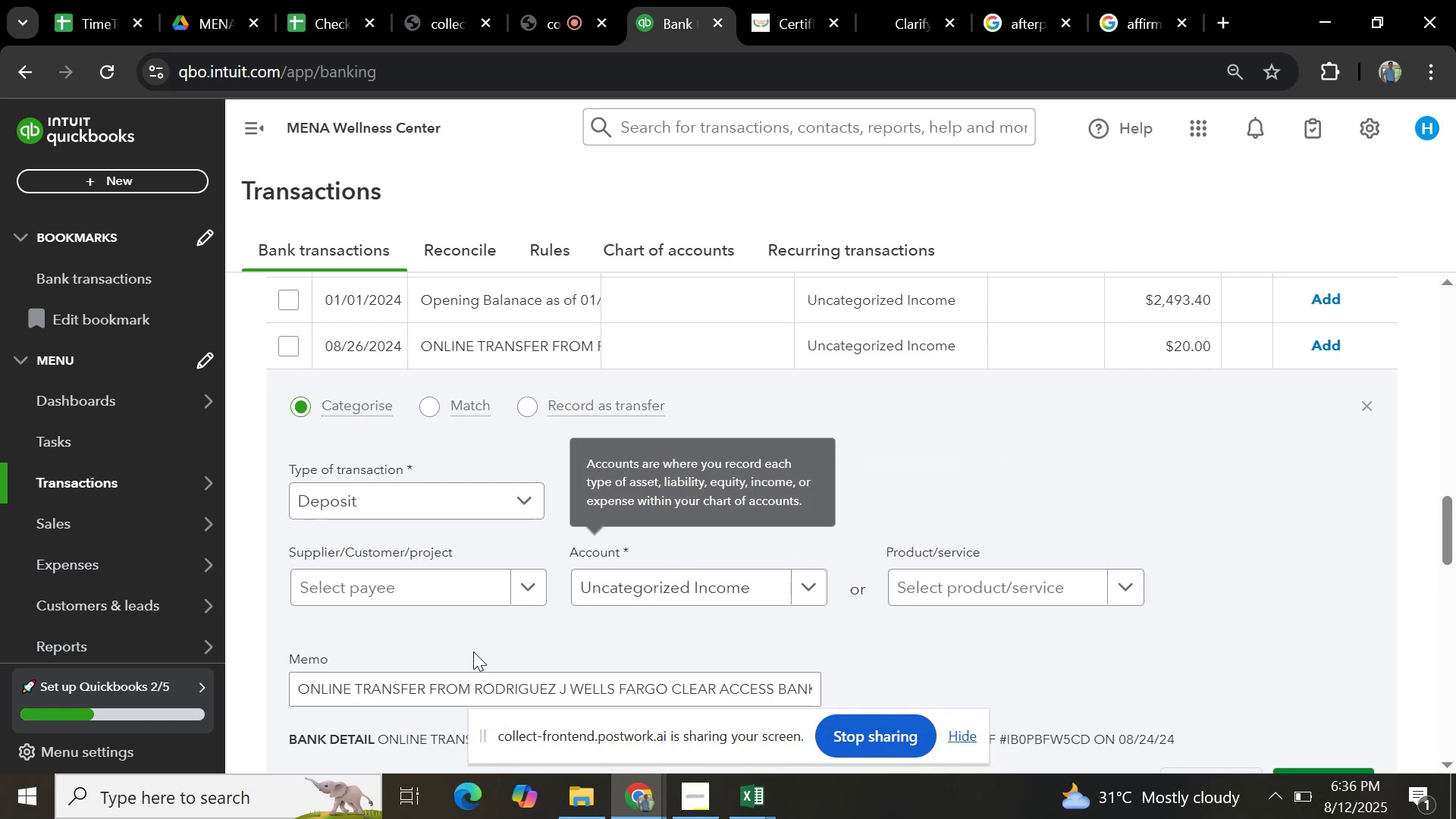 
left_click([541, 582])
 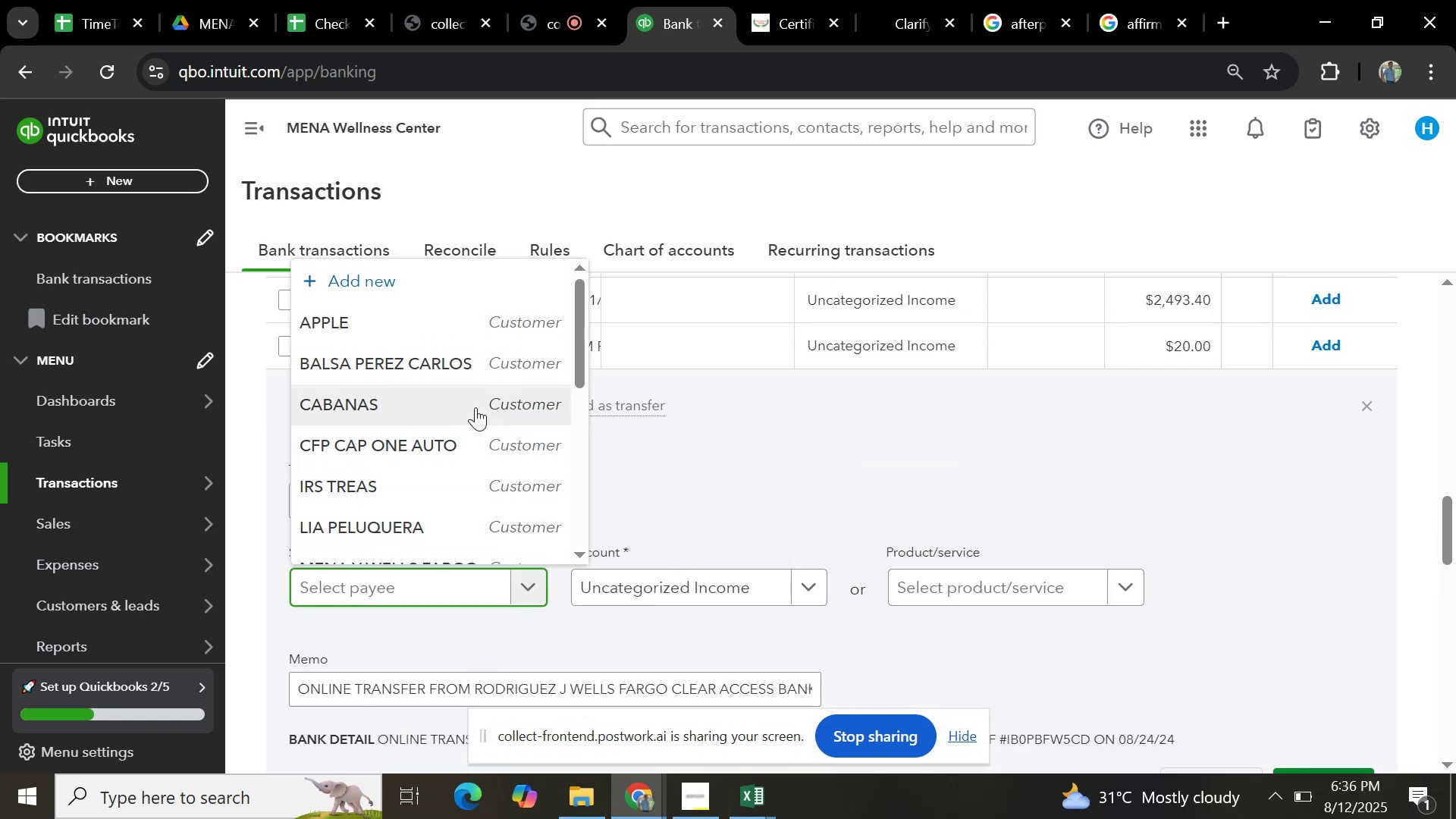 
scroll: coordinate [475, 407], scroll_direction: down, amount: 1.0
 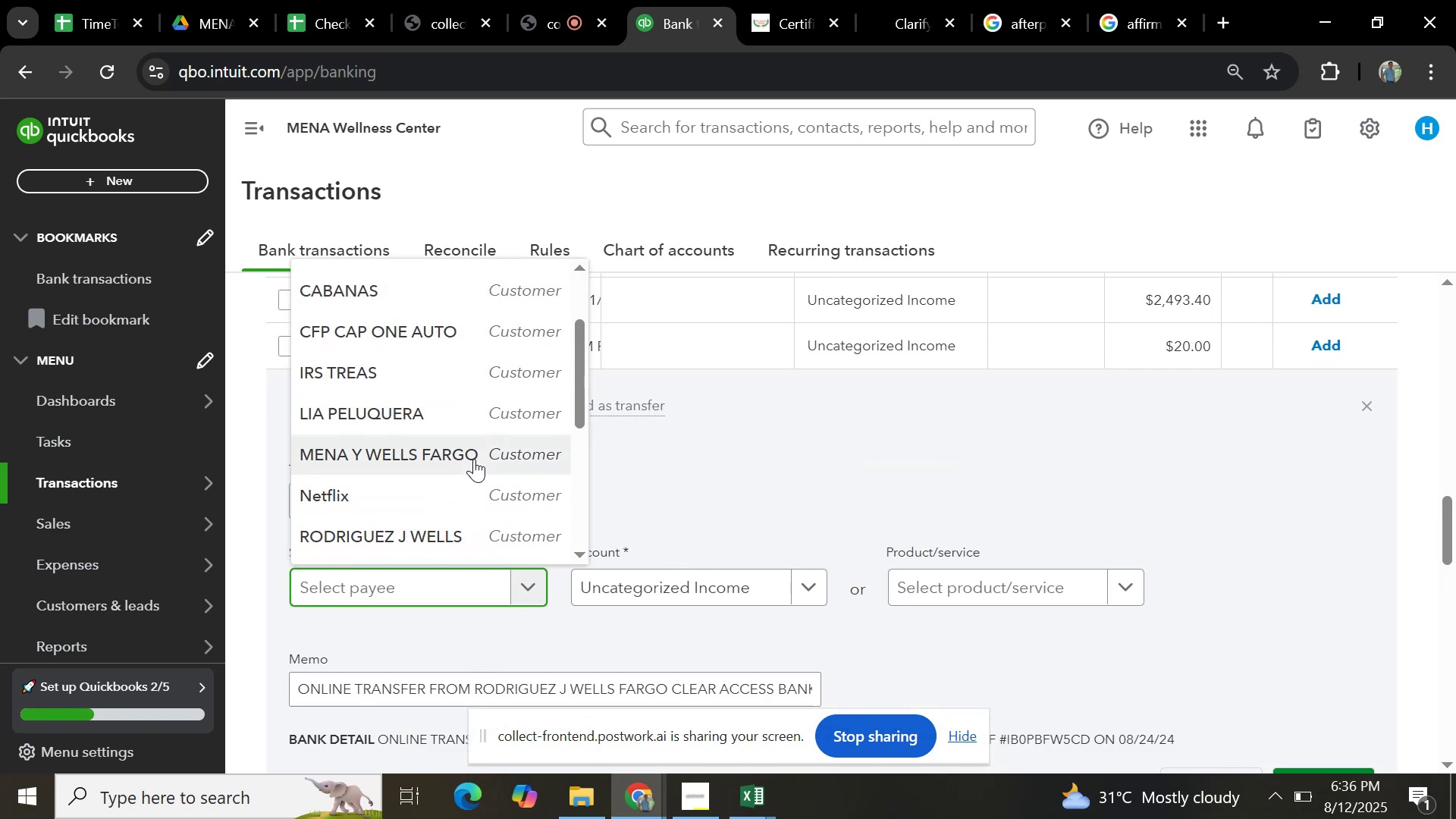 
left_click([474, 459])
 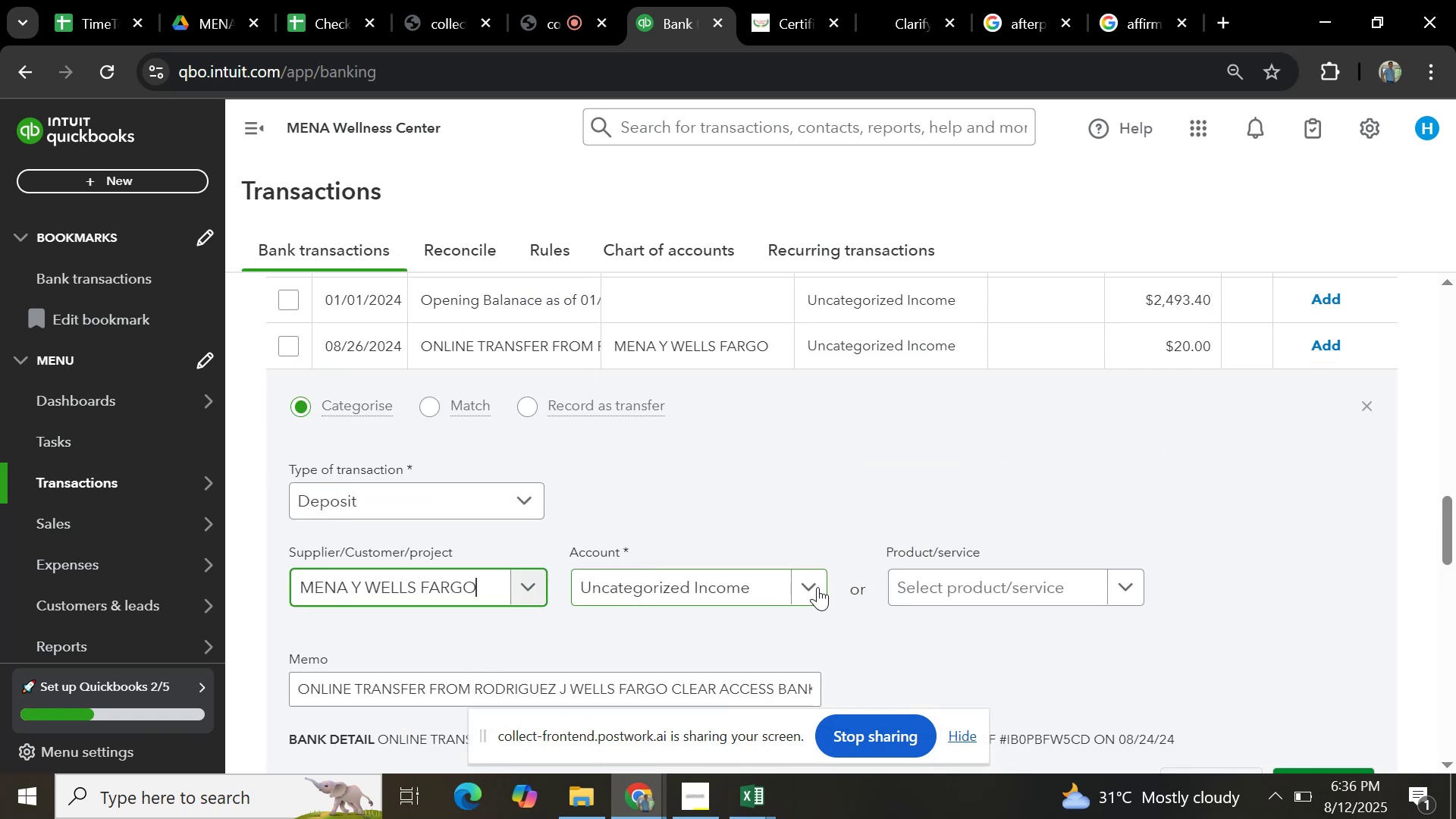 
left_click([816, 587])
 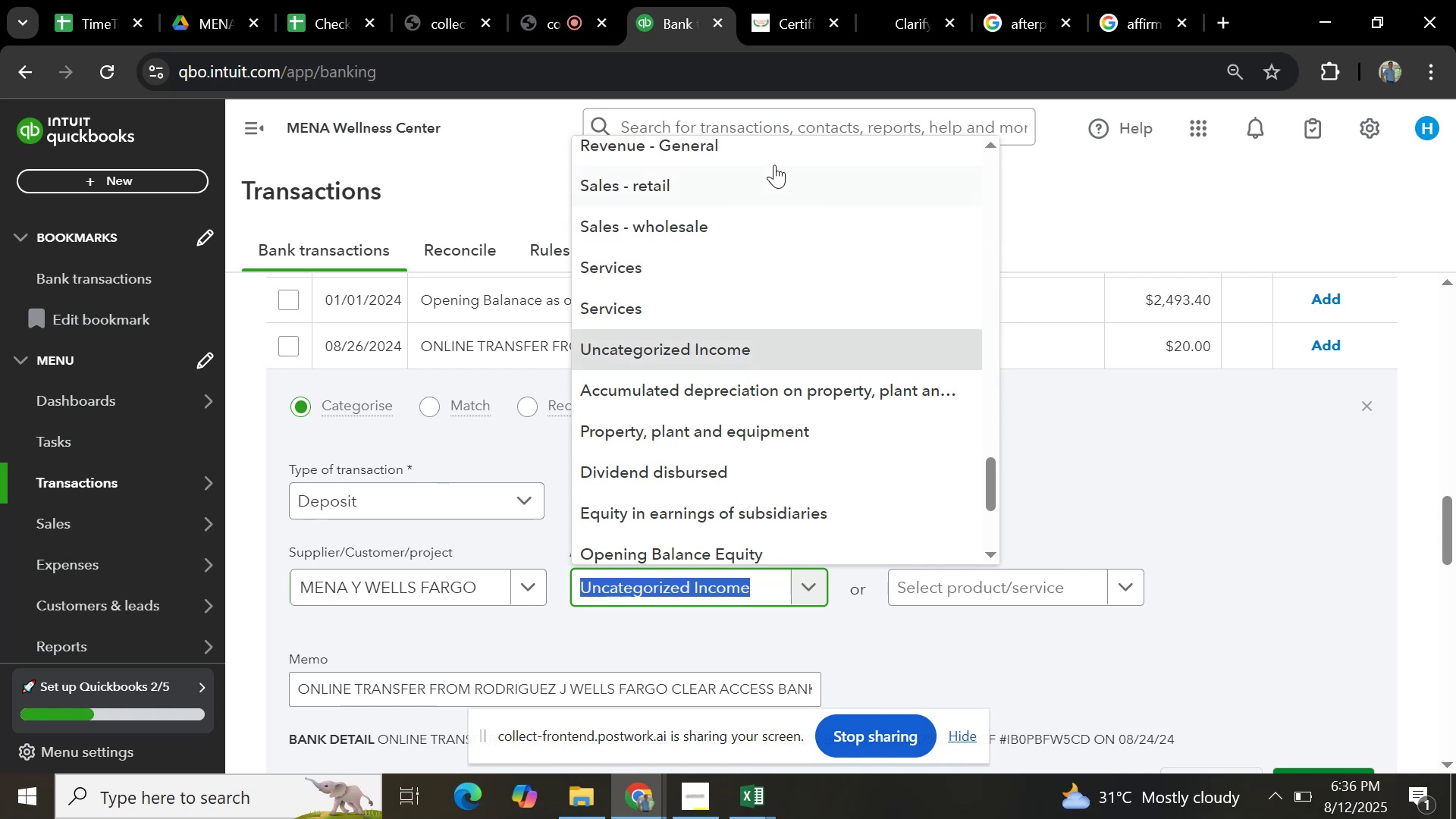 
scroll: coordinate [1022, 432], scroll_direction: down, amount: 2.0
 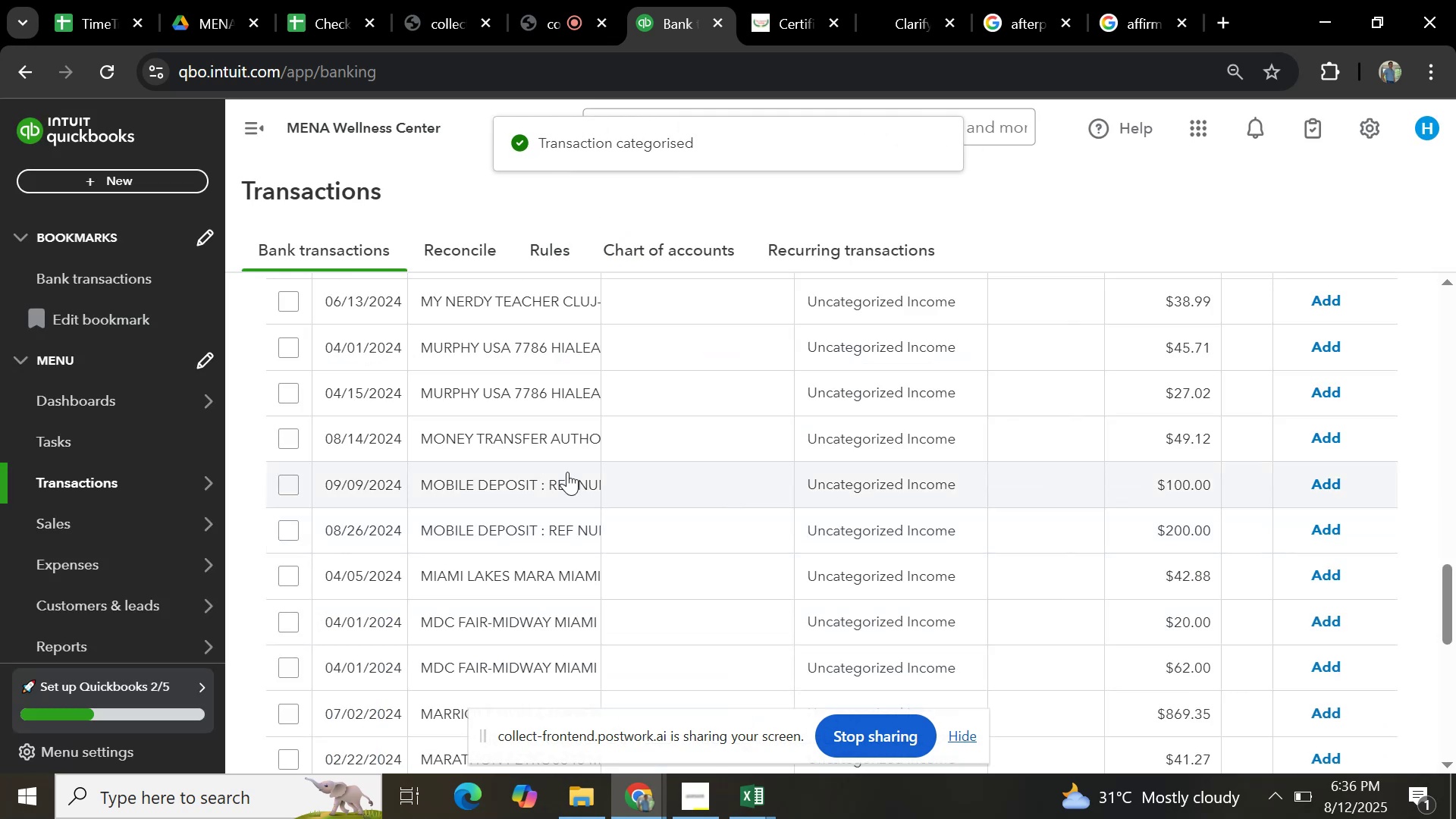 
wait(6.71)
 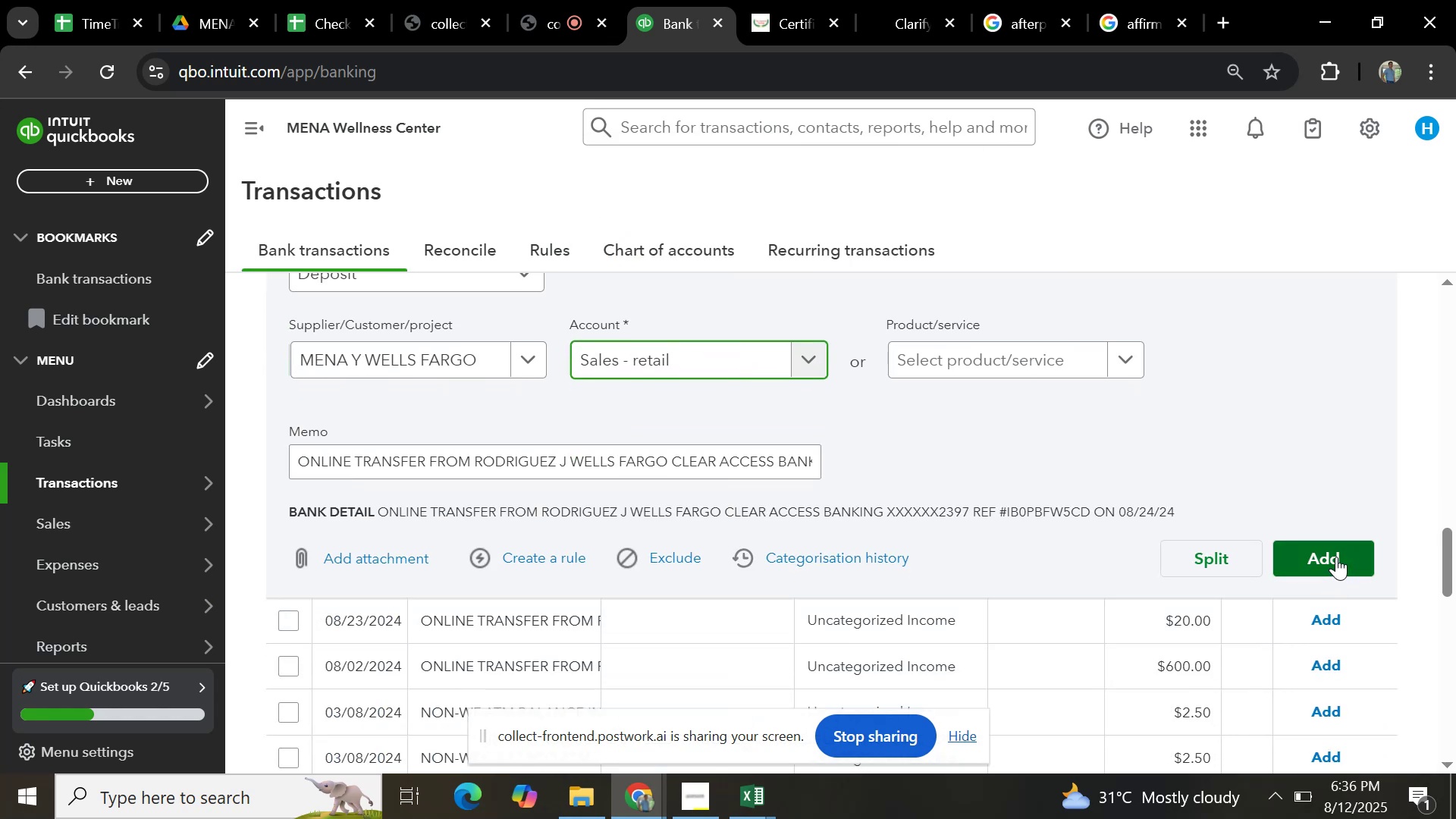 
scroll: coordinate [764, 566], scroll_direction: up, amount: 5.0
 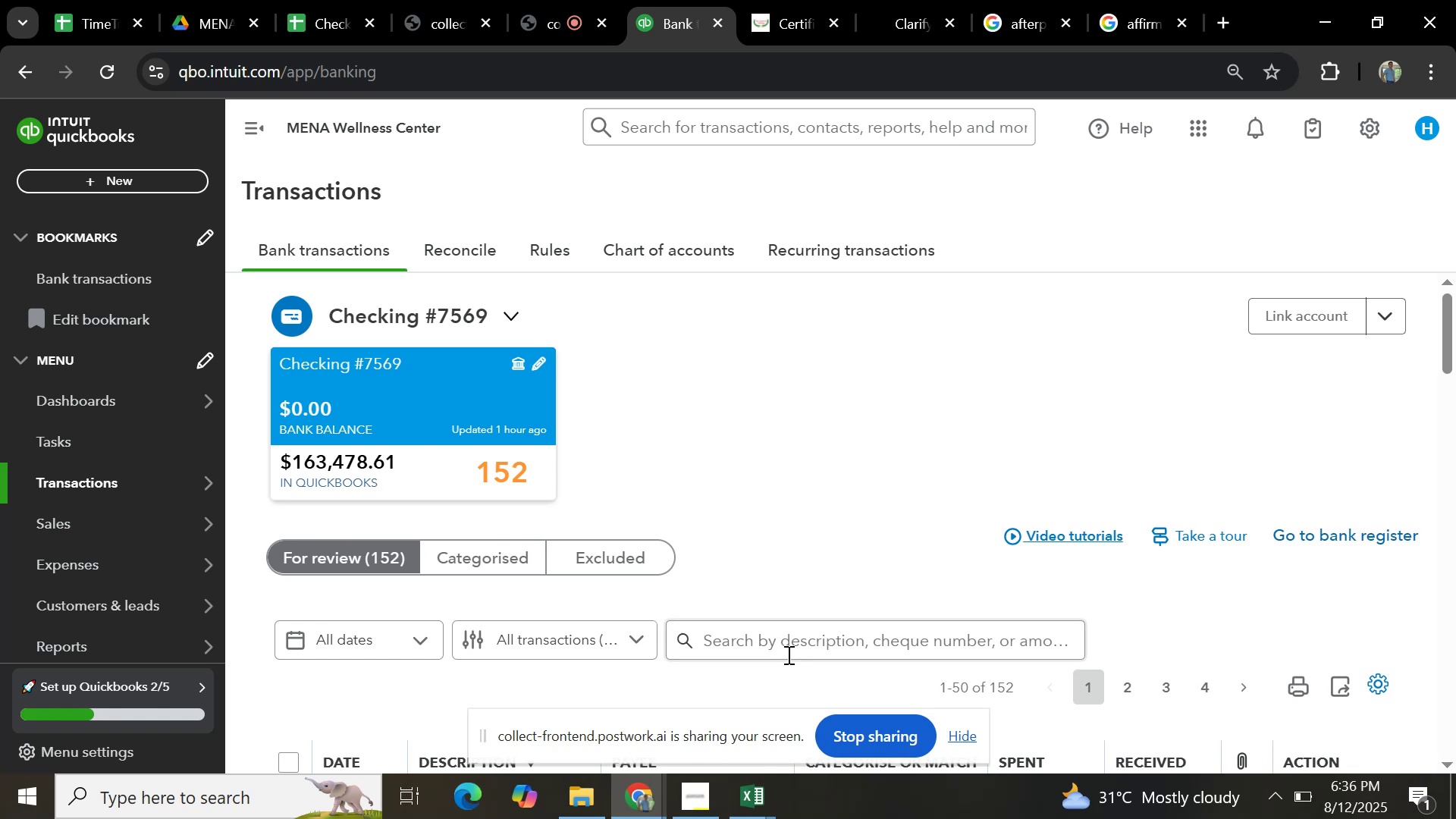 
left_click([789, 645])
 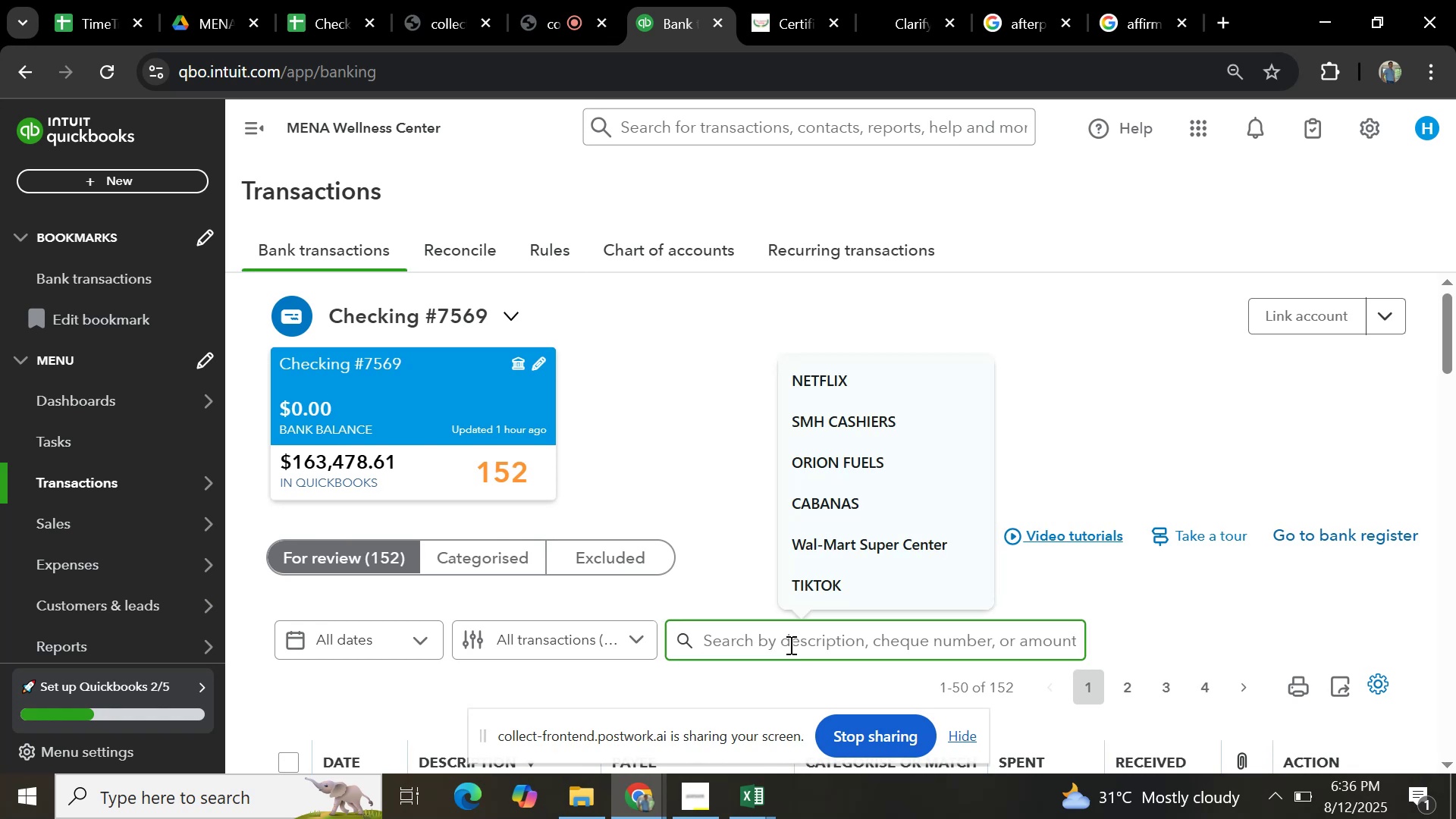 
type(MURPHY)
 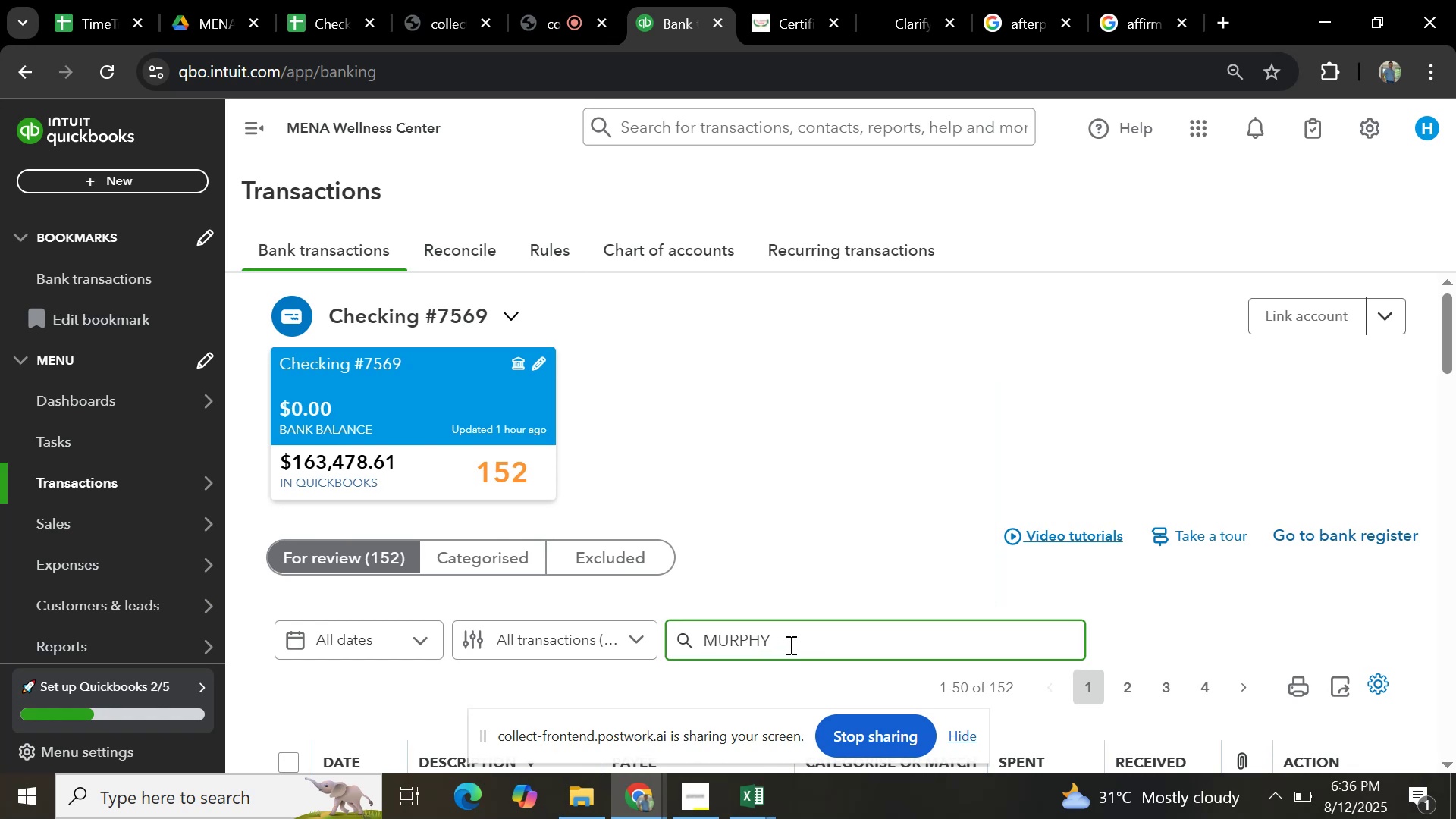 
key(Enter)
 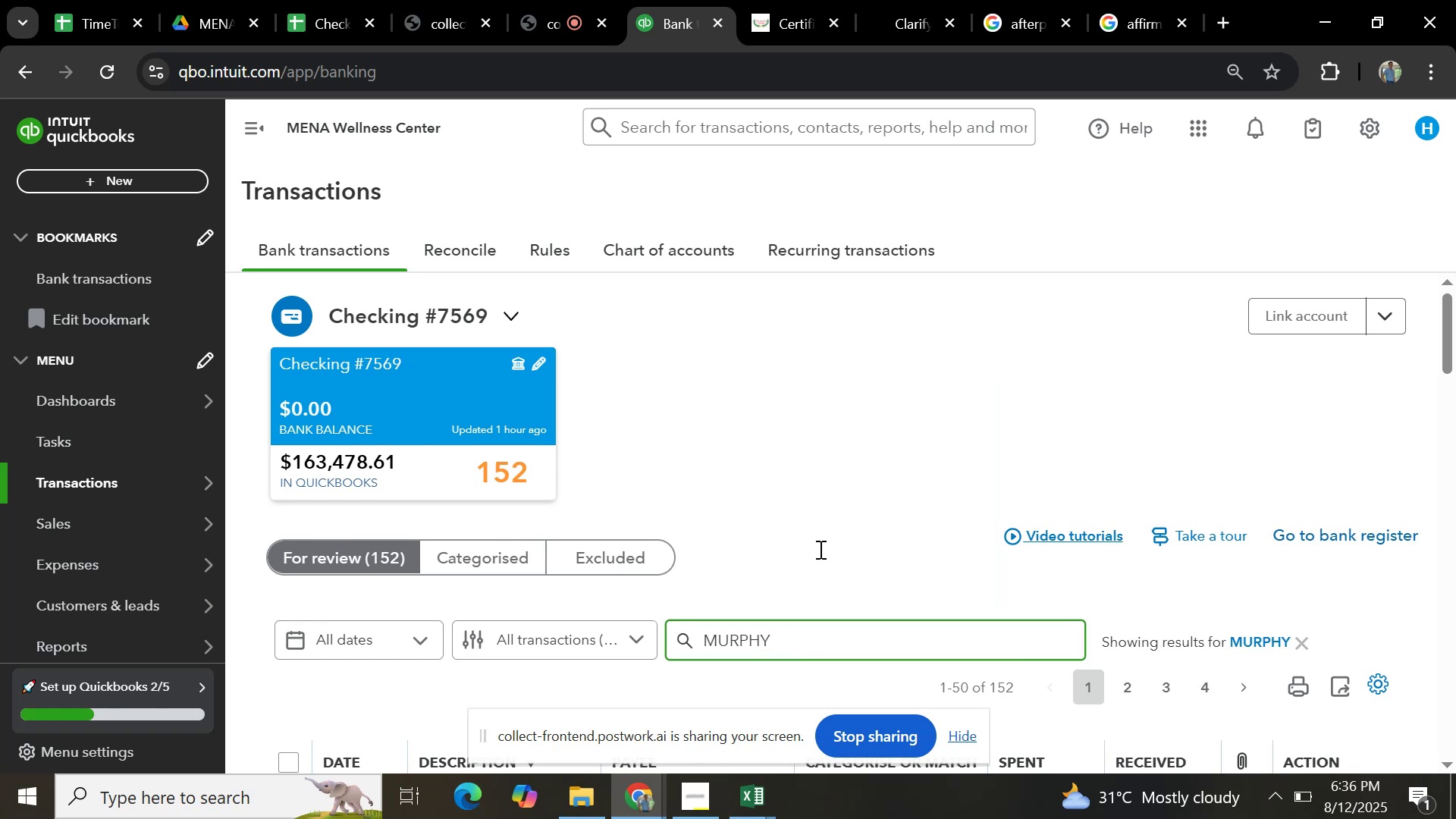 
scroll: coordinate [770, 507], scroll_direction: down, amount: 6.0
 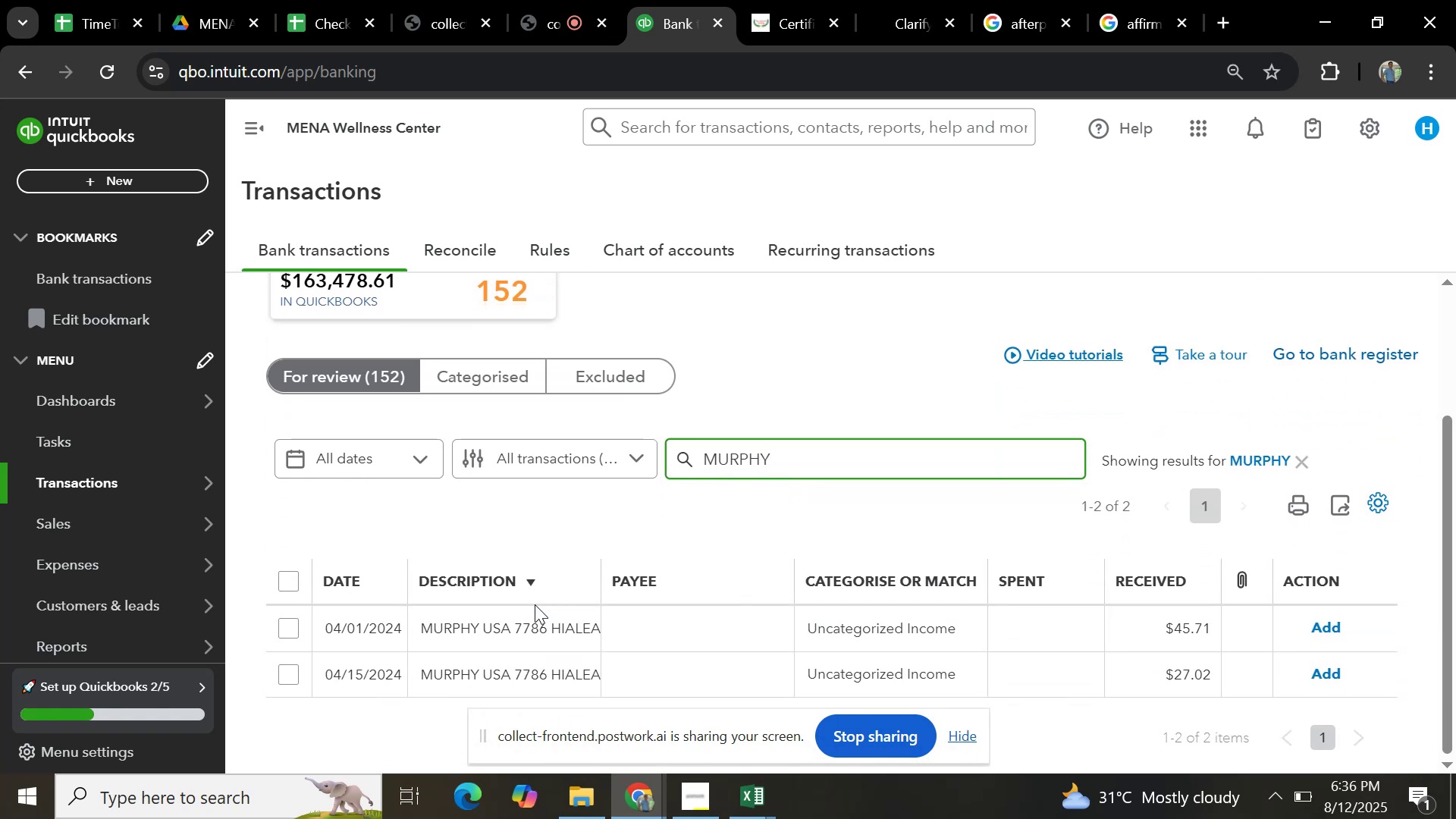 
left_click([535, 623])
 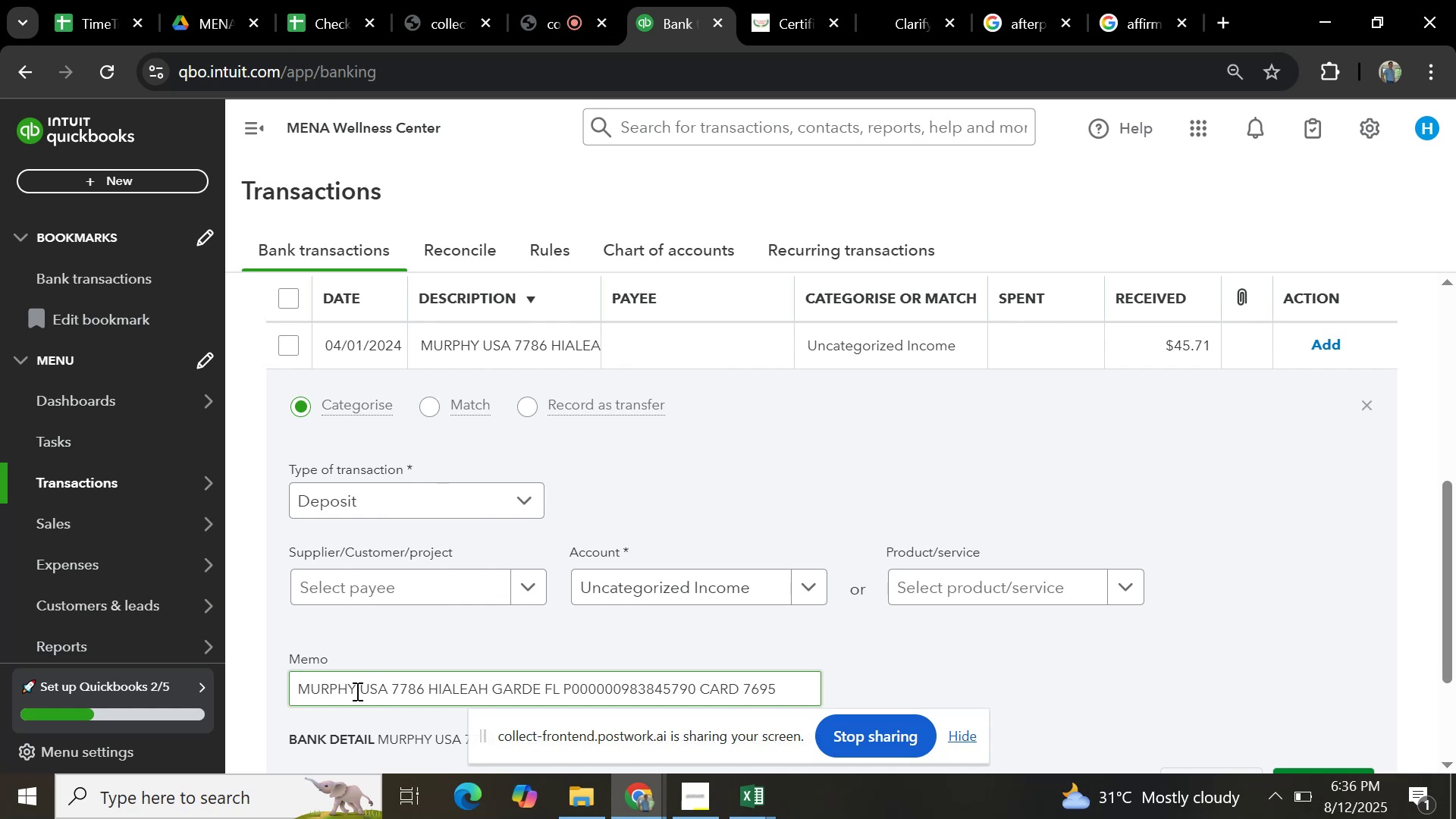 
key(Control+C)
 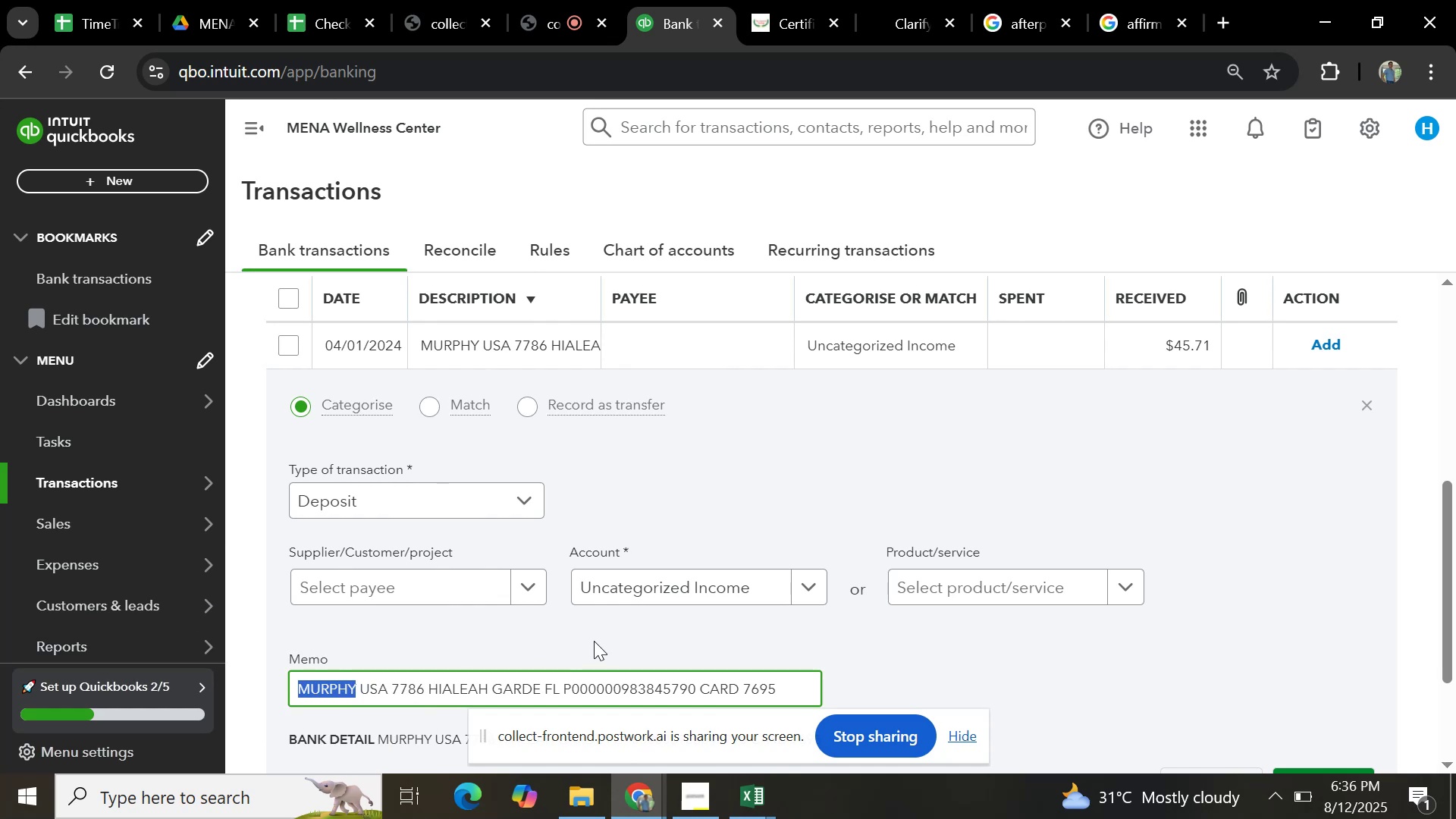 
scroll: coordinate [594, 639], scroll_direction: down, amount: 3.0
 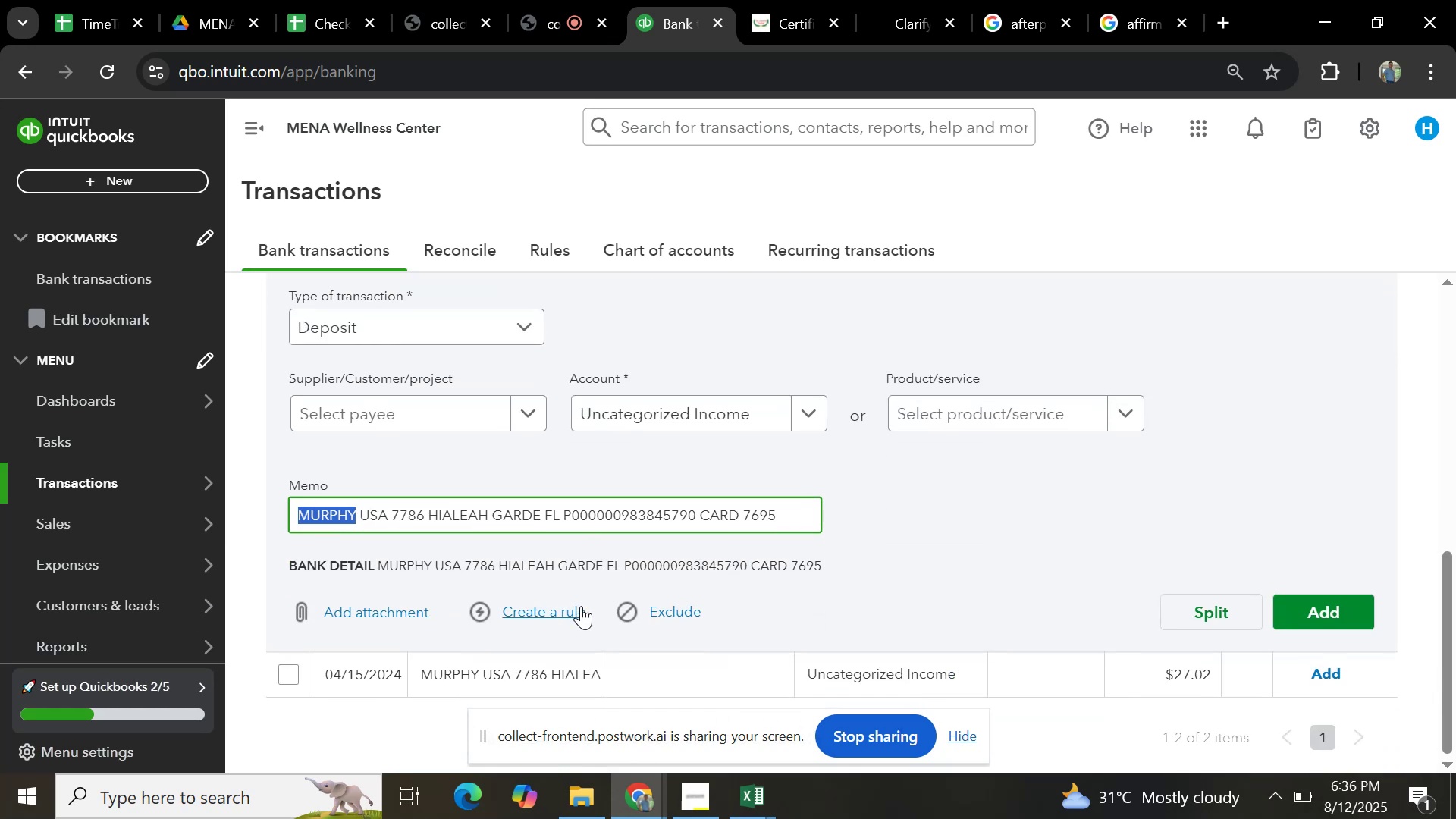 
left_click([578, 610])
 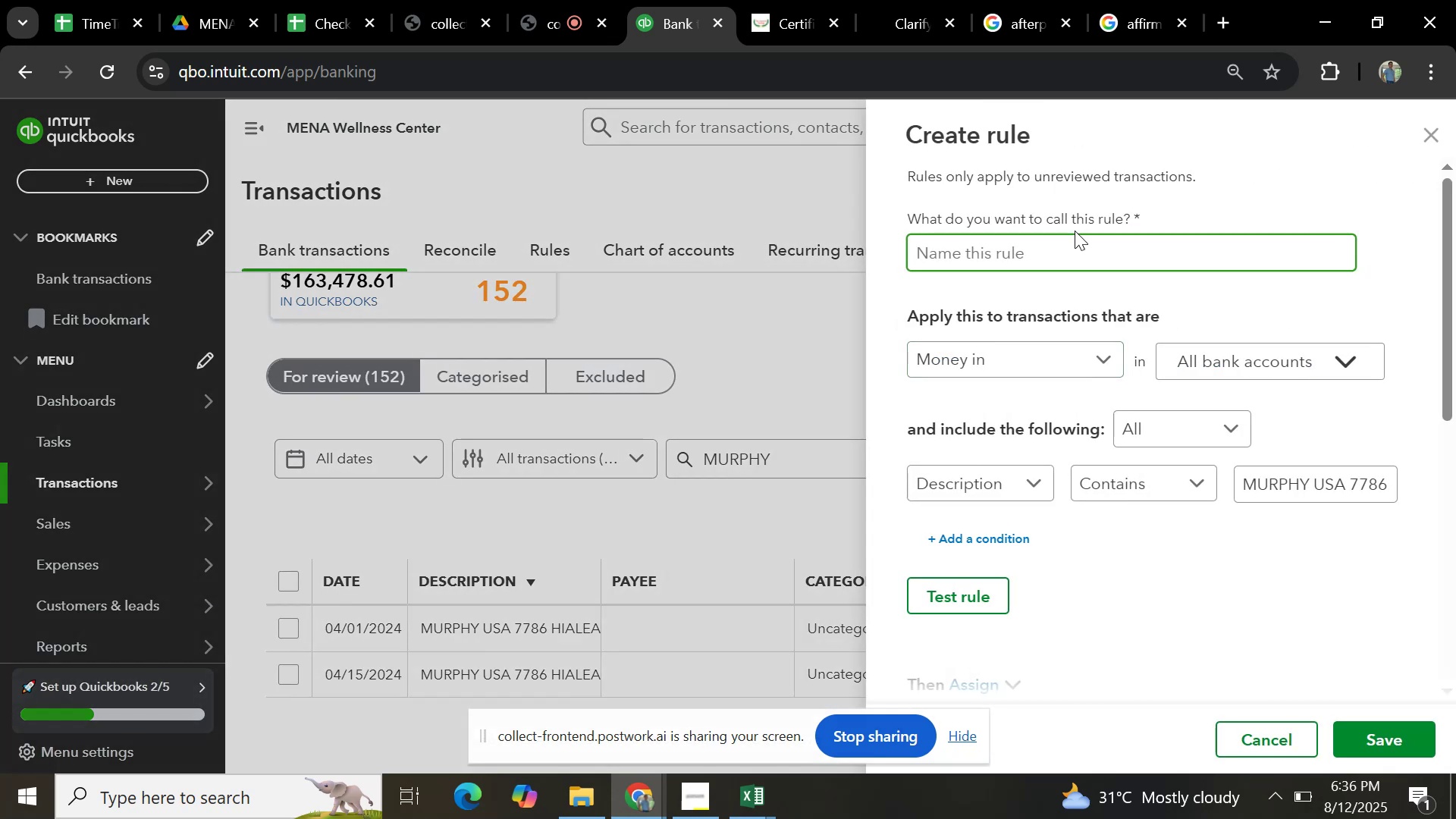 
key(Control+V)
 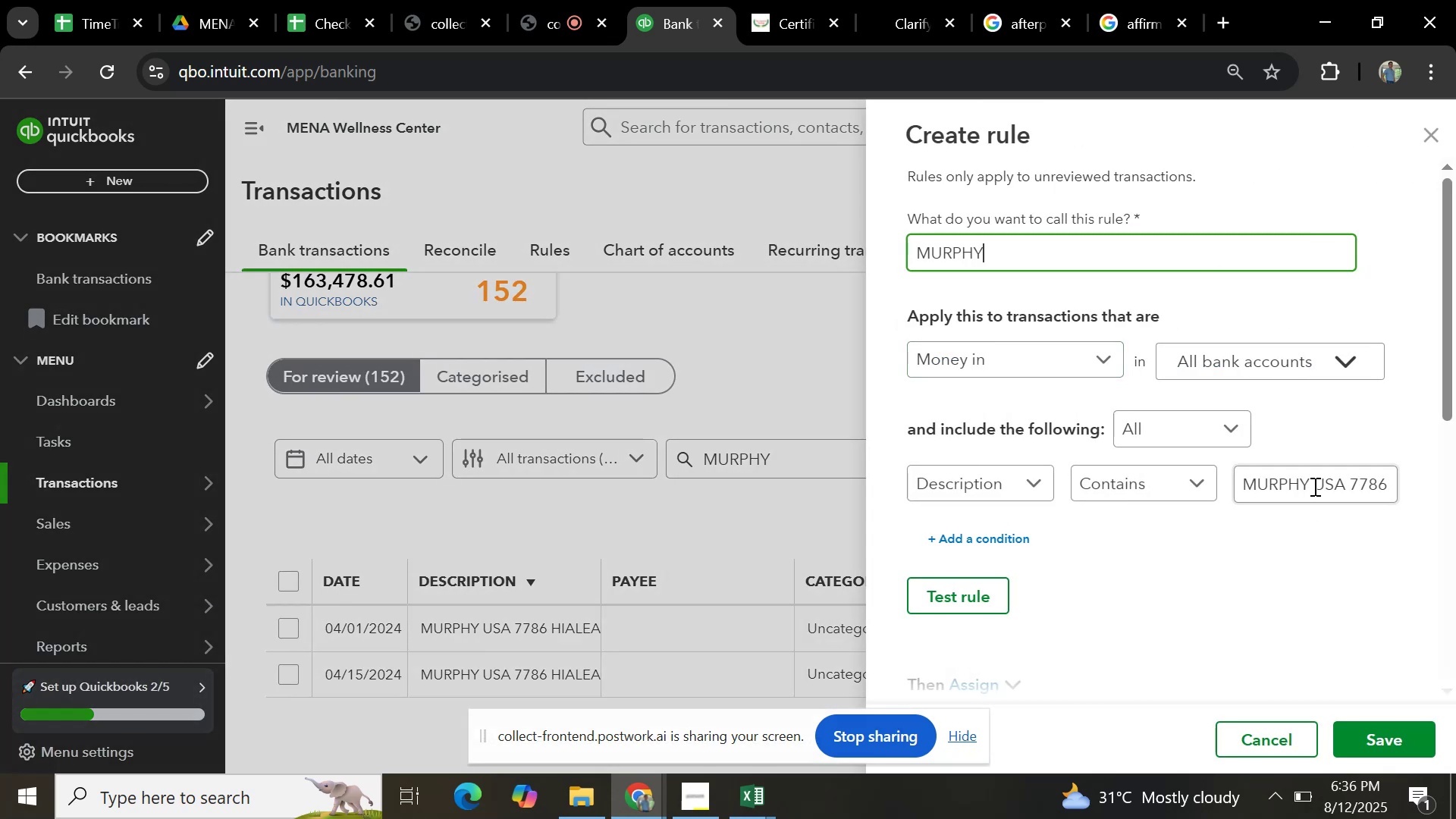 
left_click([1313, 482])
 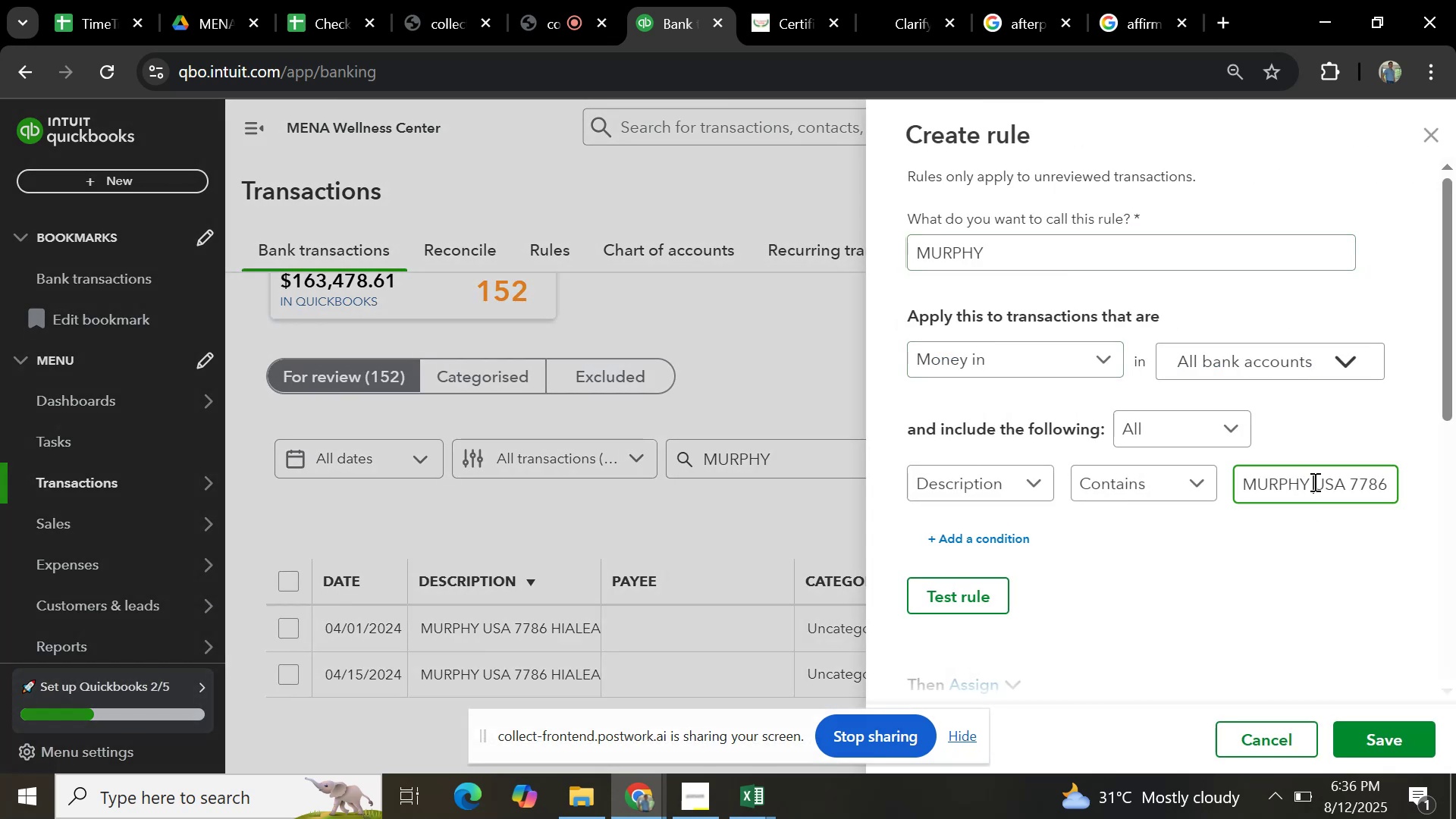 
key(Control+A)
 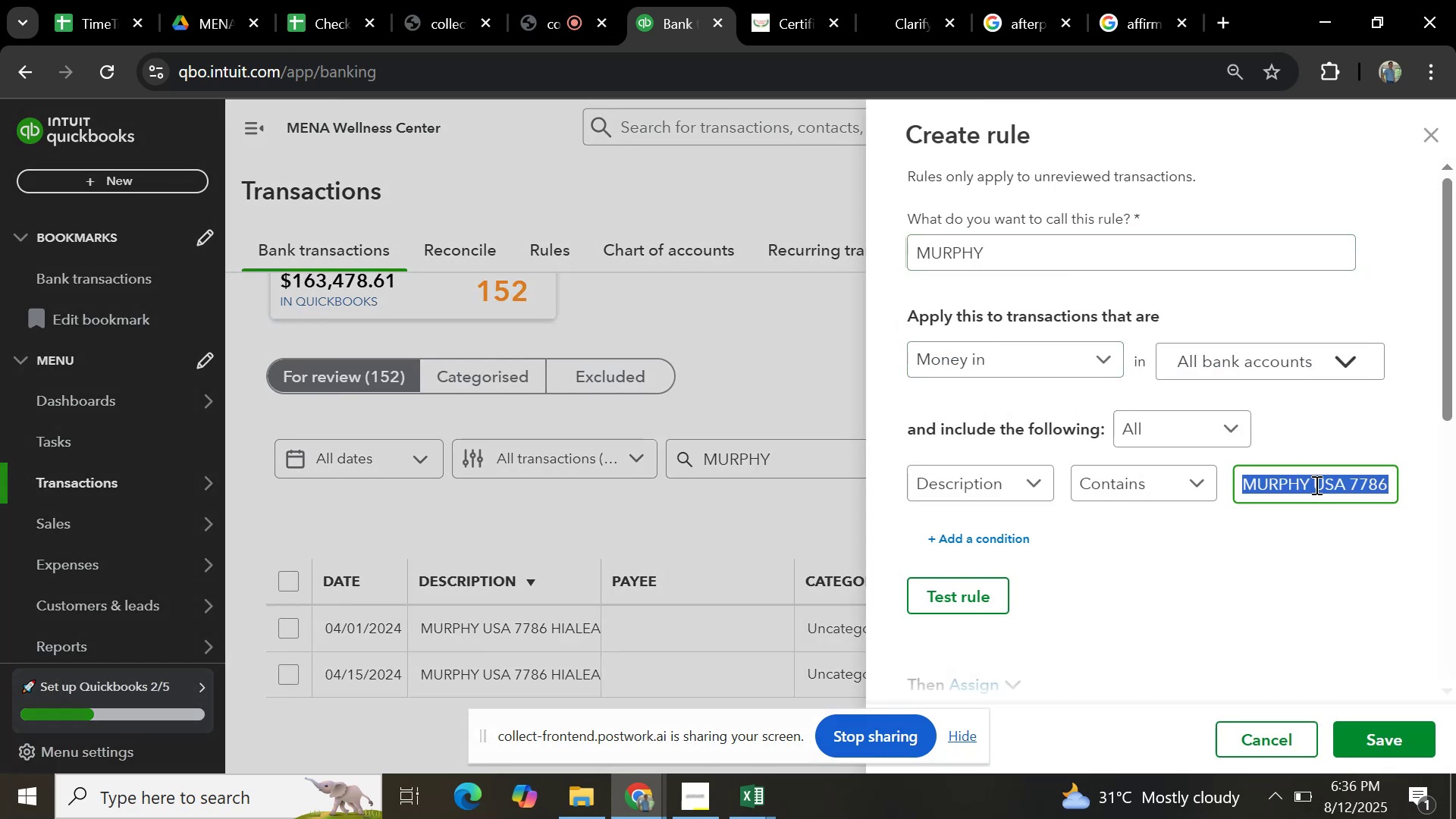 
key(Control+V)
 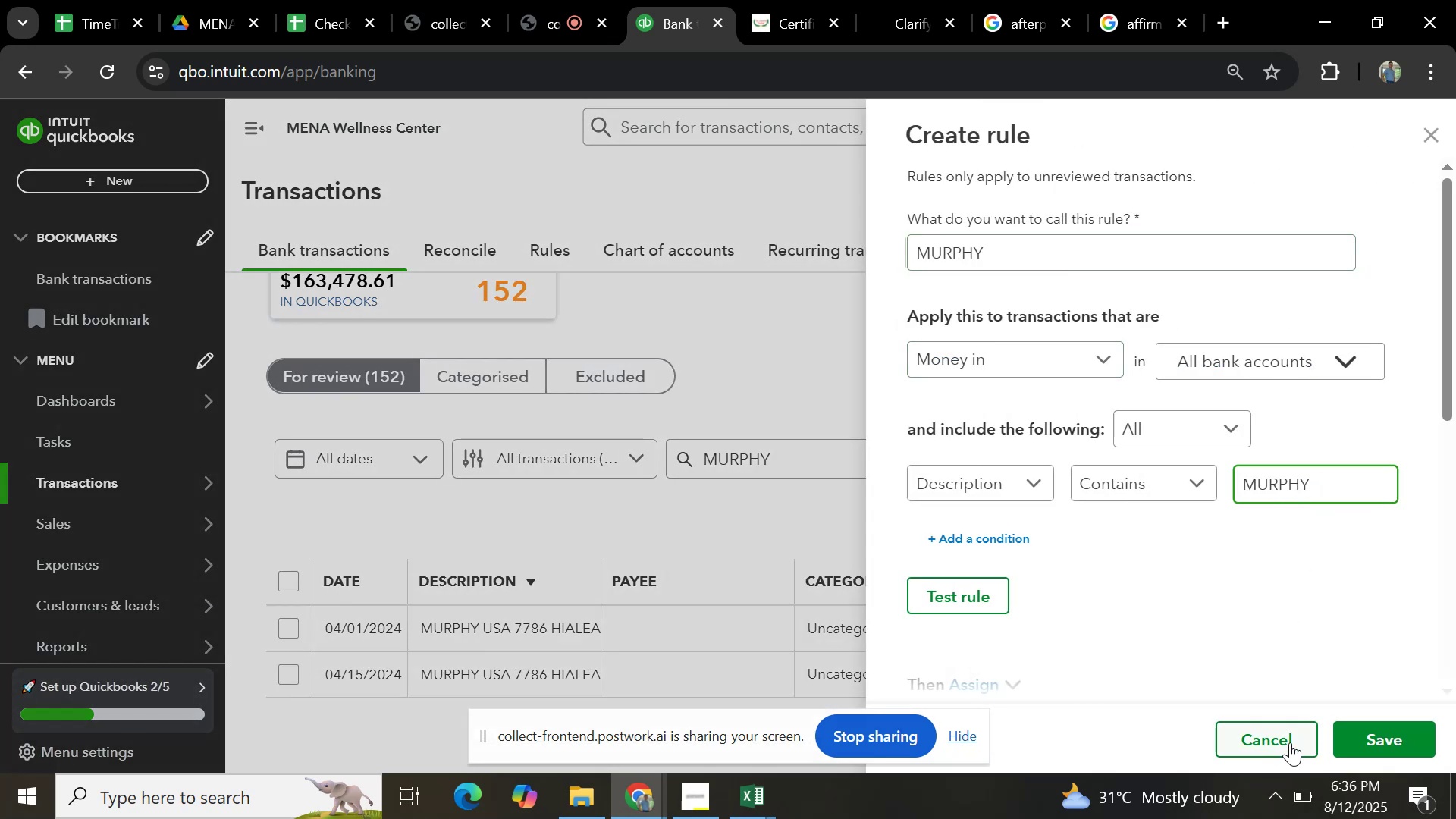 
scroll: coordinate [1304, 585], scroll_direction: down, amount: 6.0
 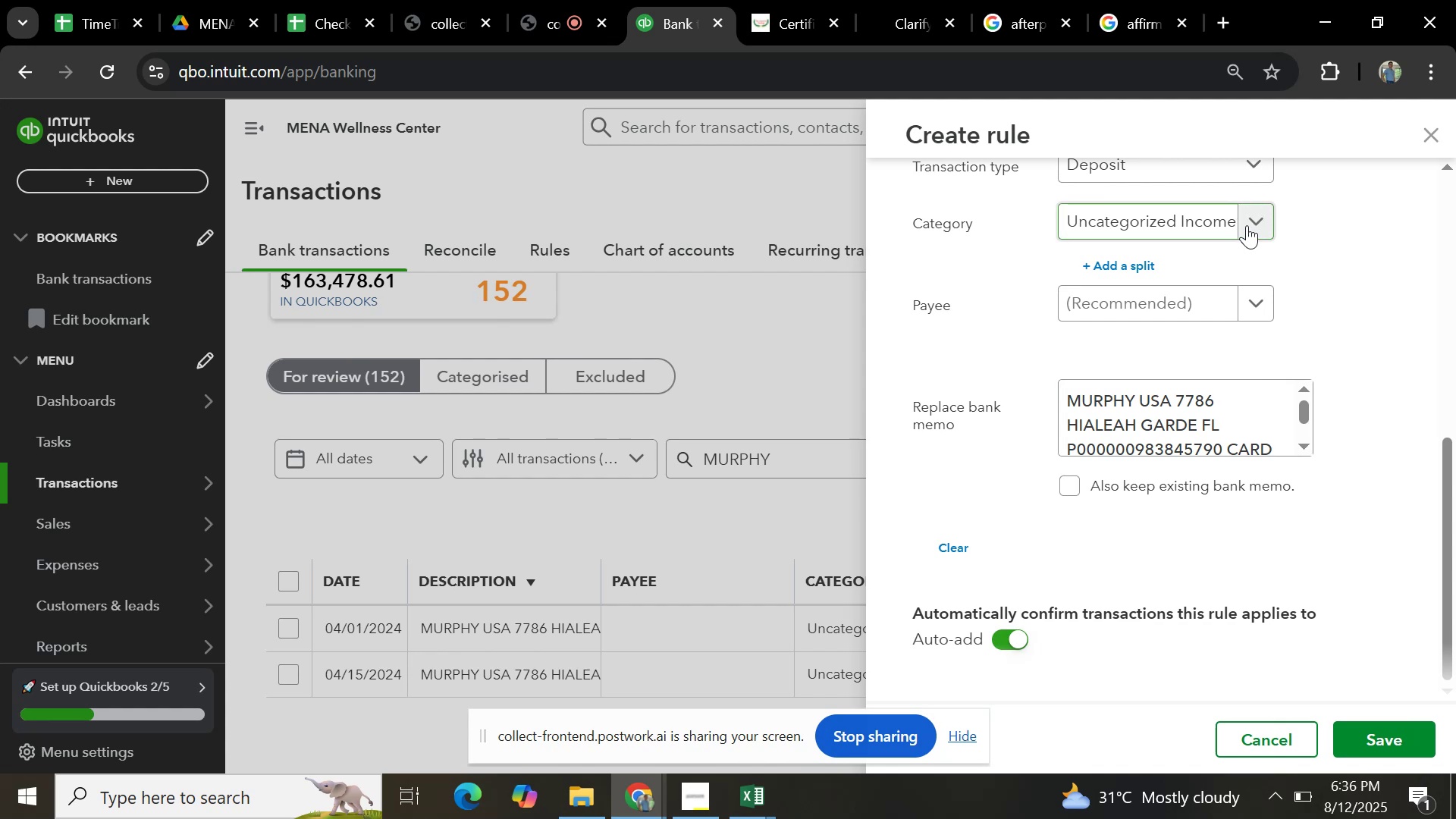 
left_click([1091, 290])
 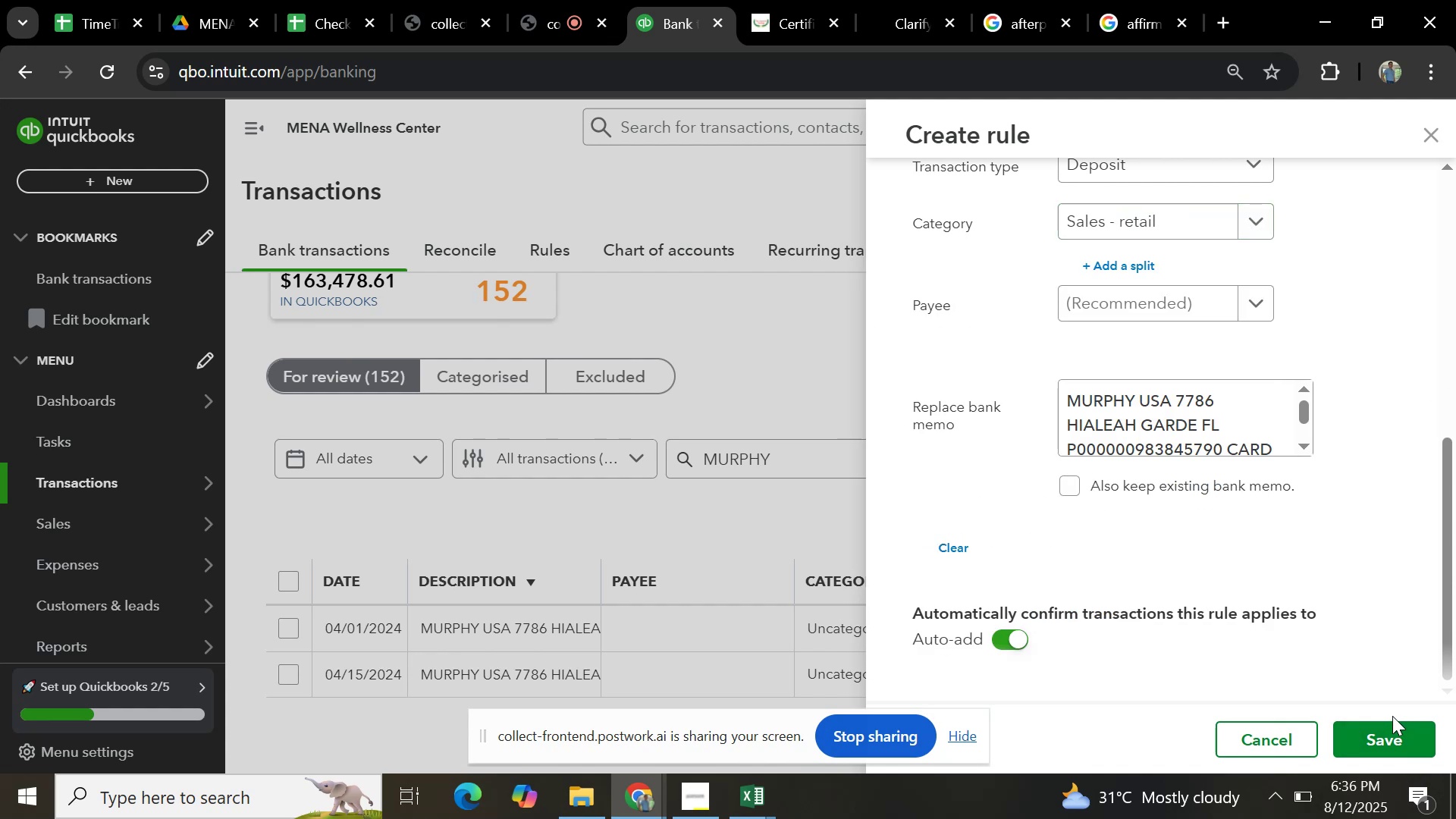 
left_click([1392, 717])
 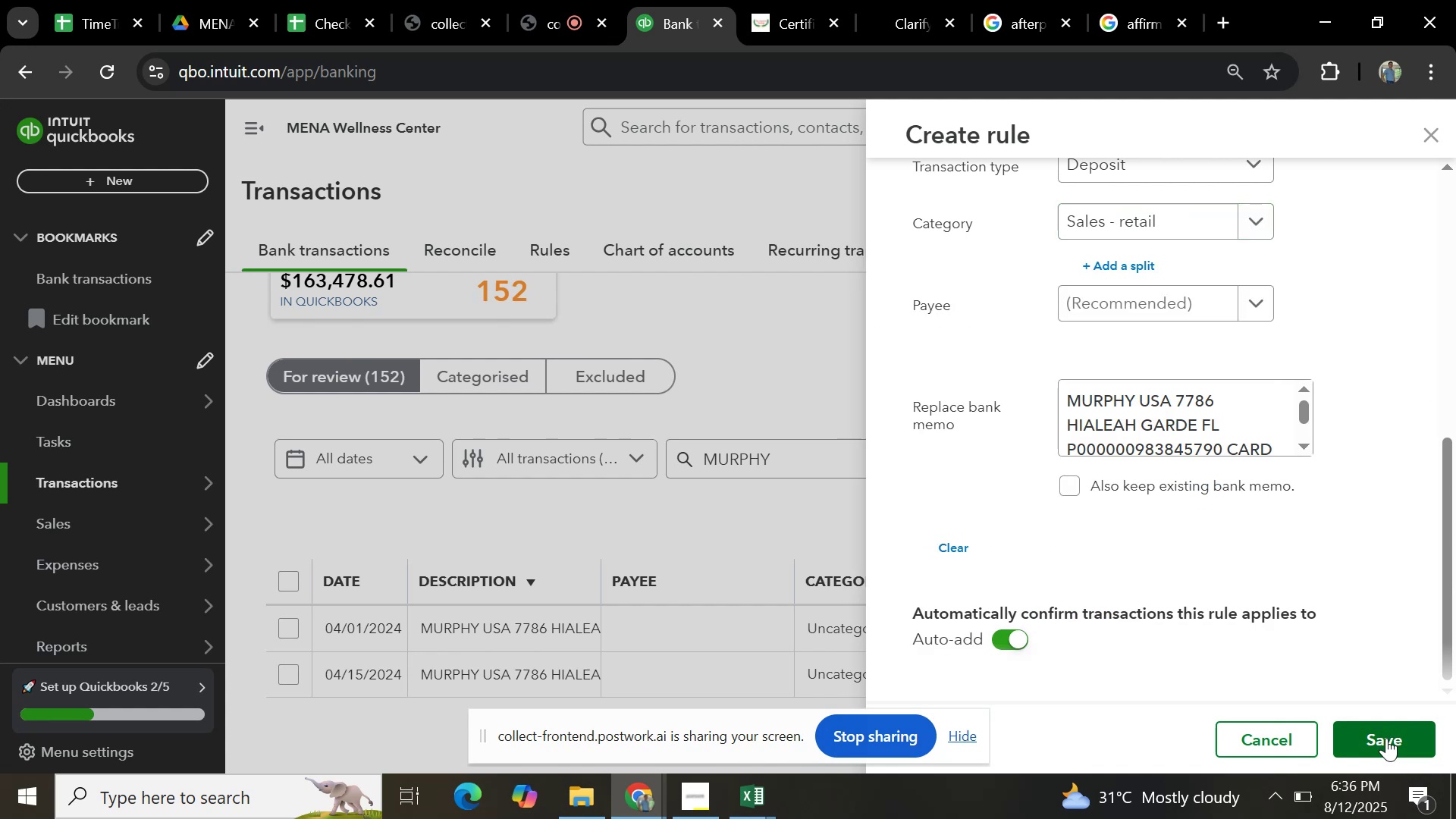 
left_click([1386, 739])
 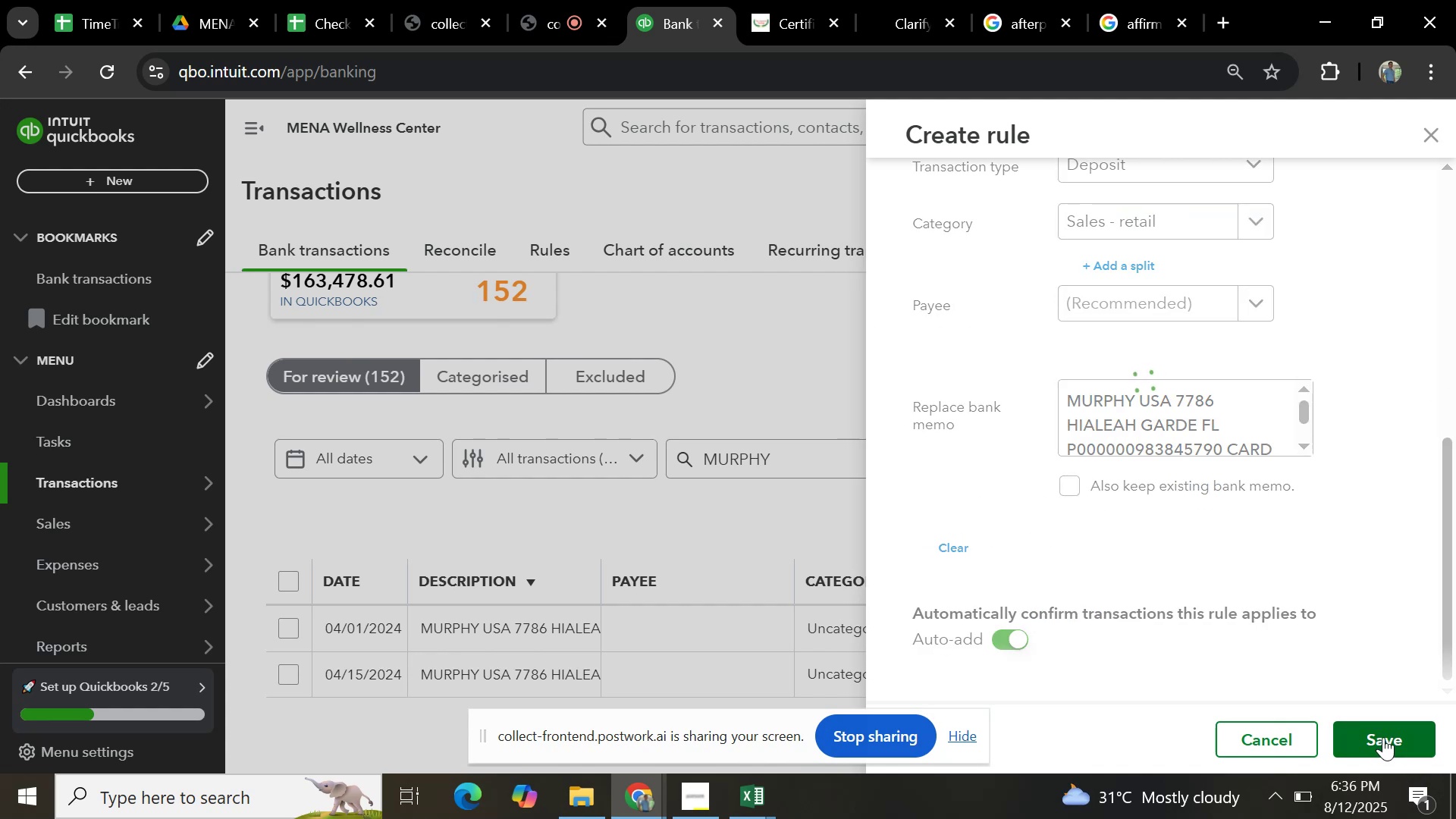 
left_click([1383, 737])
 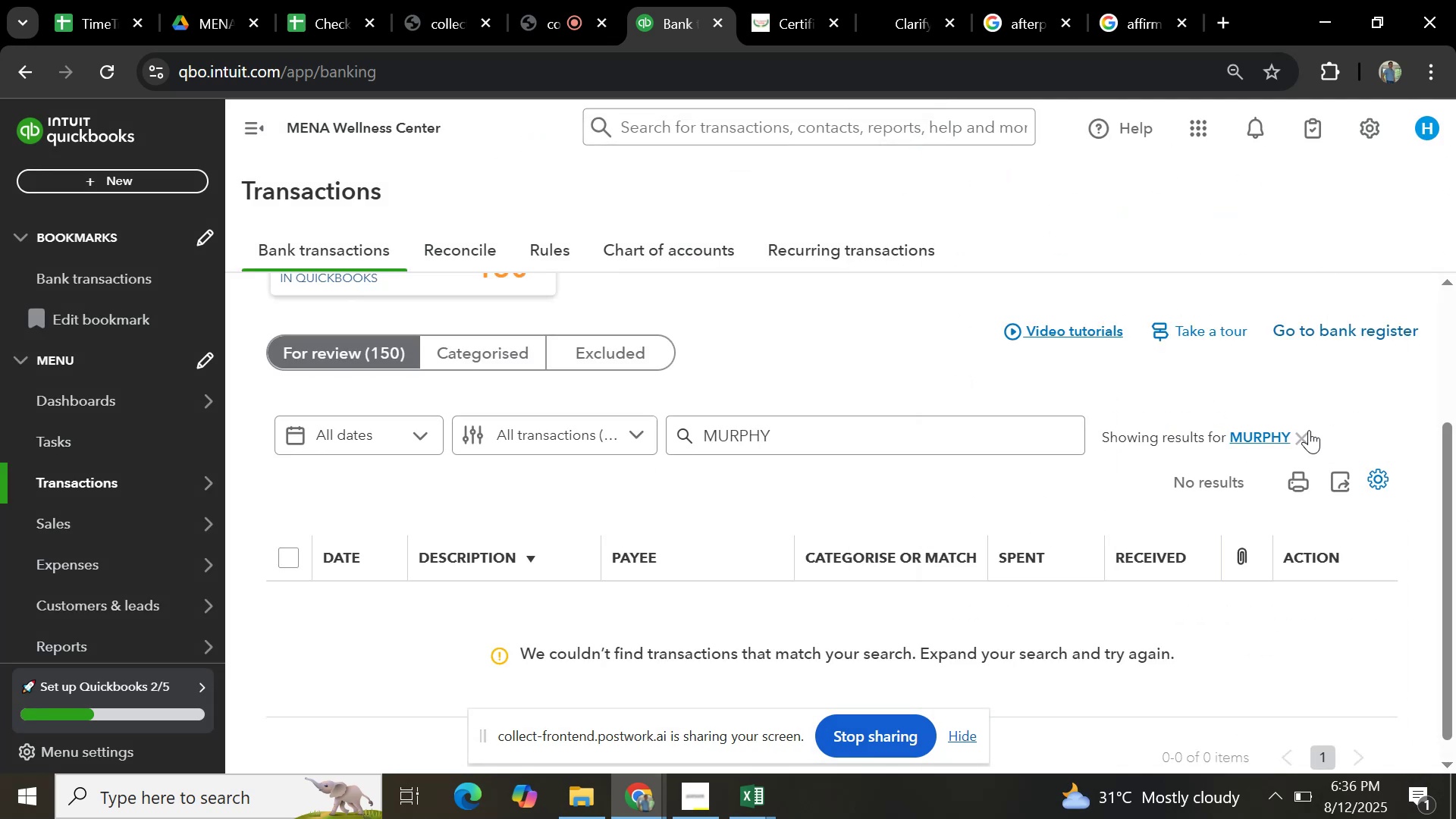 
left_click([1303, 441])
 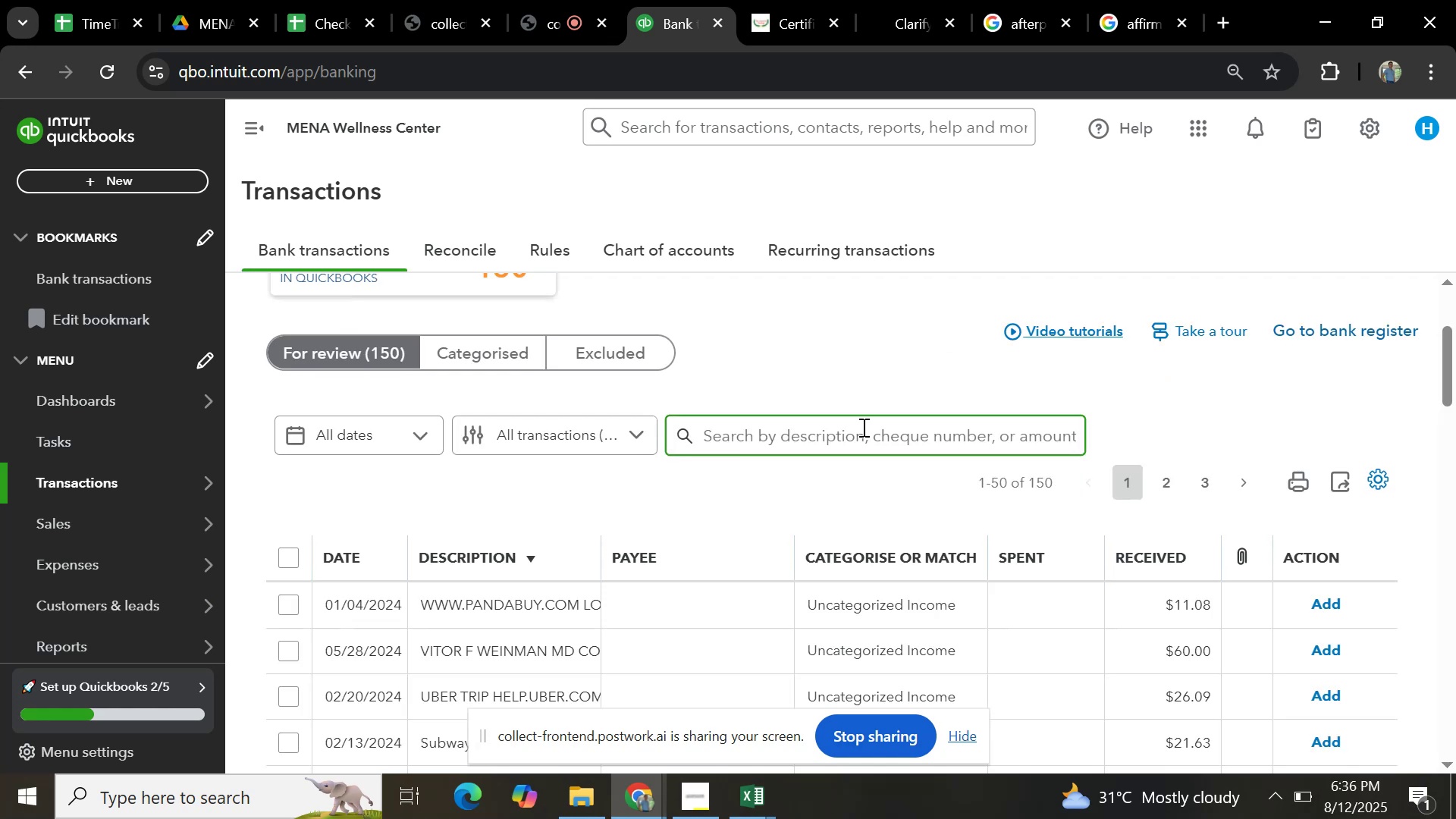 
scroll: coordinate [714, 459], scroll_direction: down, amount: 4.0
 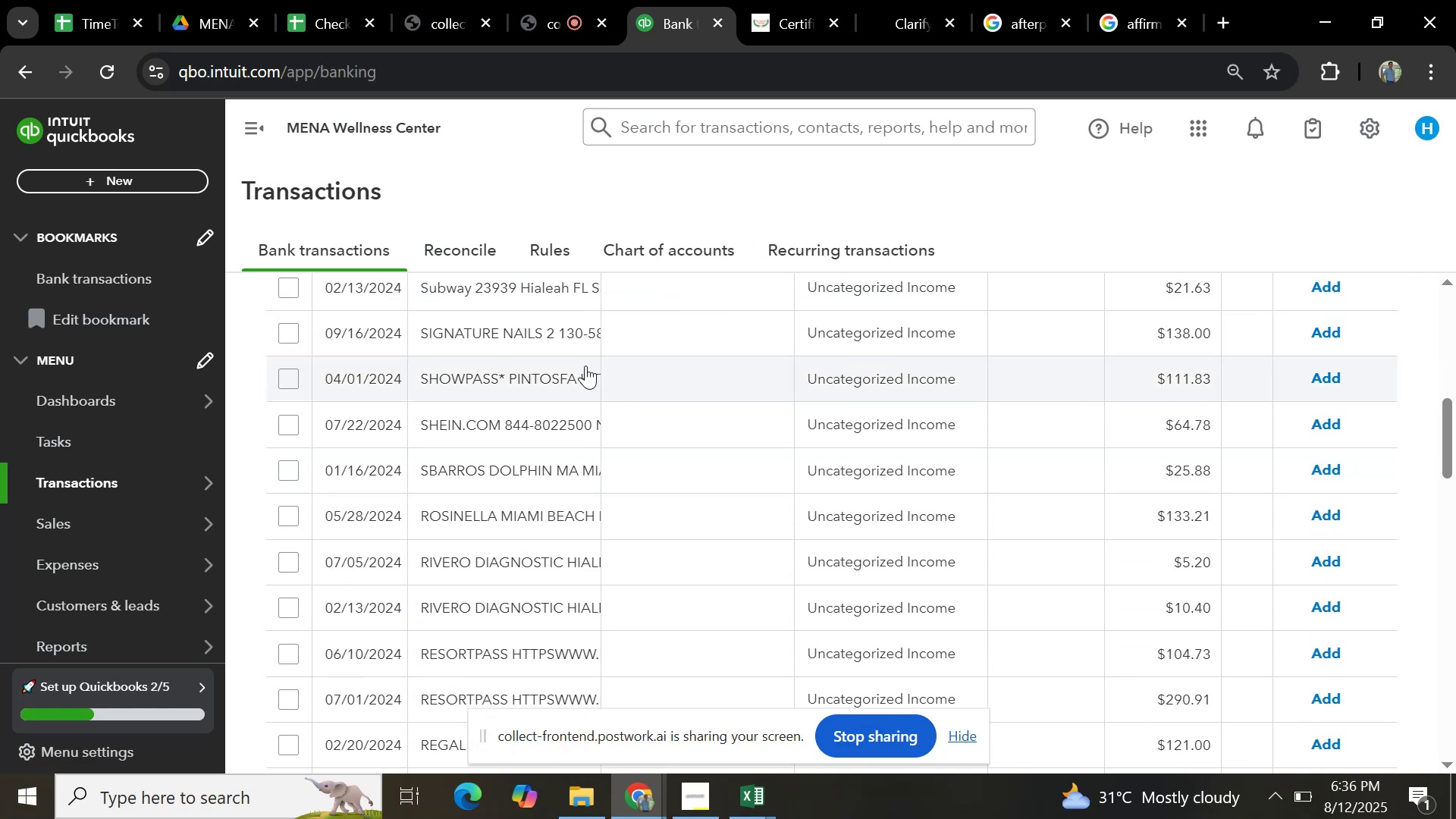 
left_click([450, 580])
 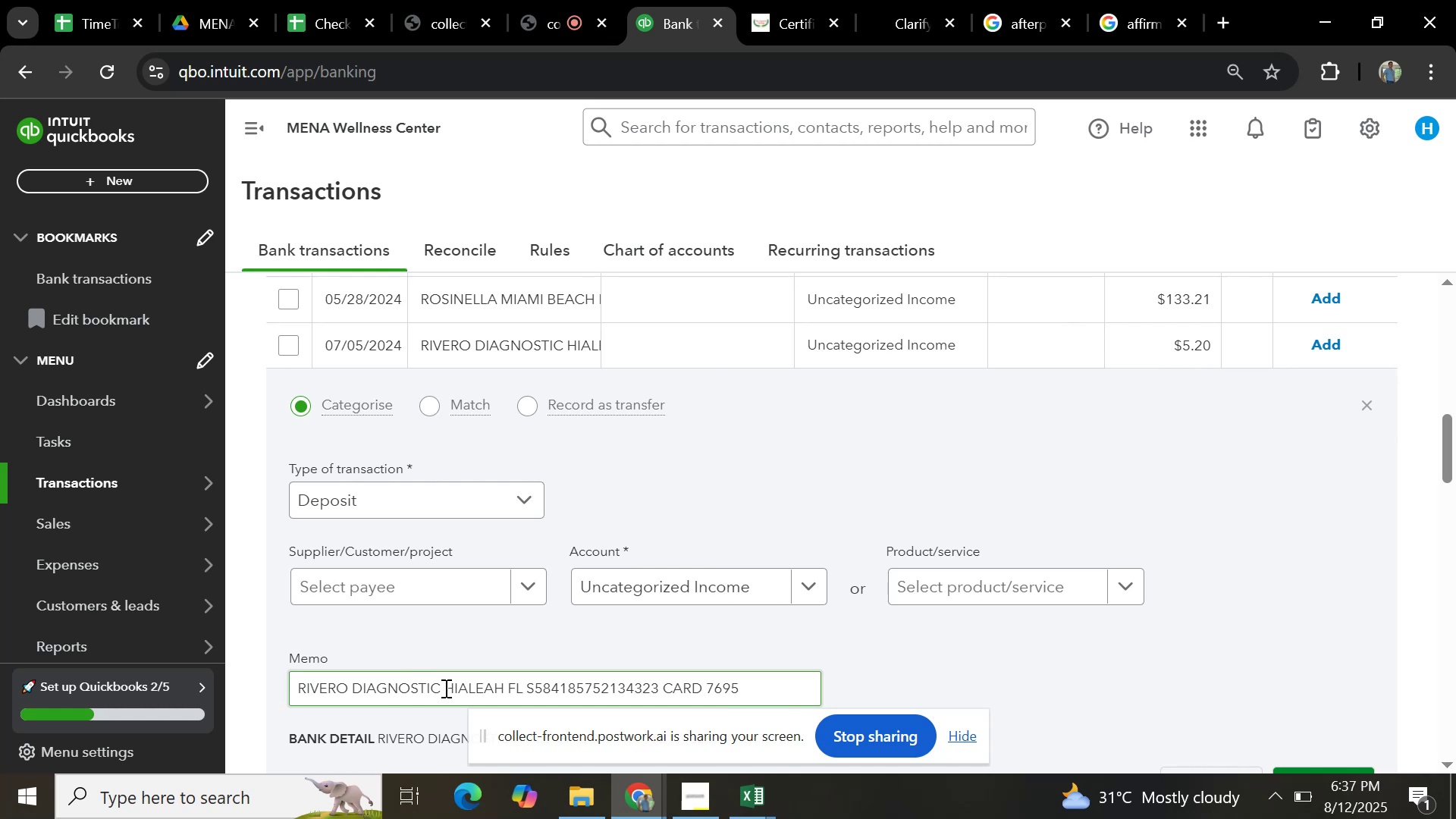 
key(Control+C)
 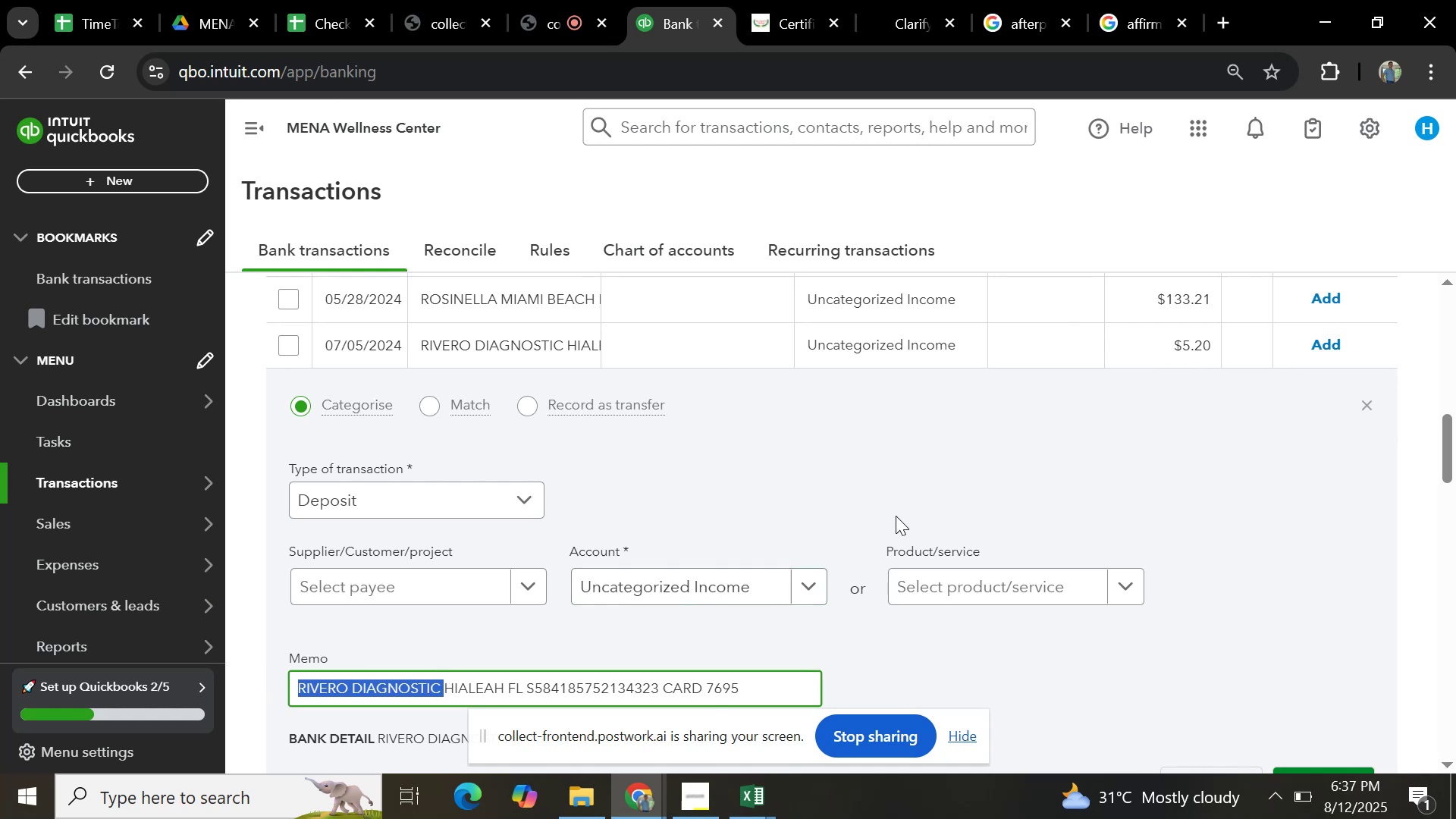 
scroll: coordinate [990, 410], scroll_direction: up, amount: 14.0
 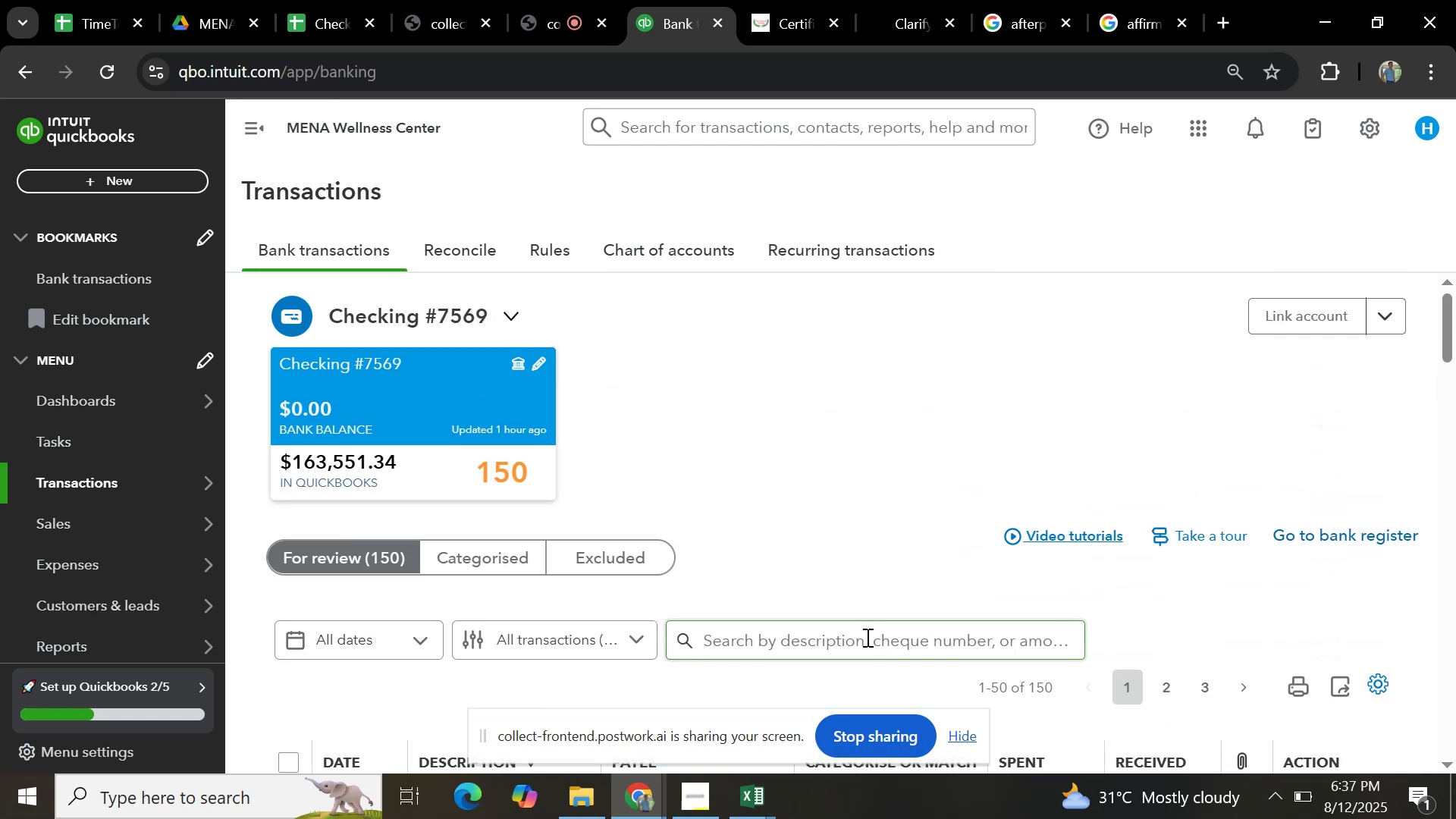 
key(Control+V)
 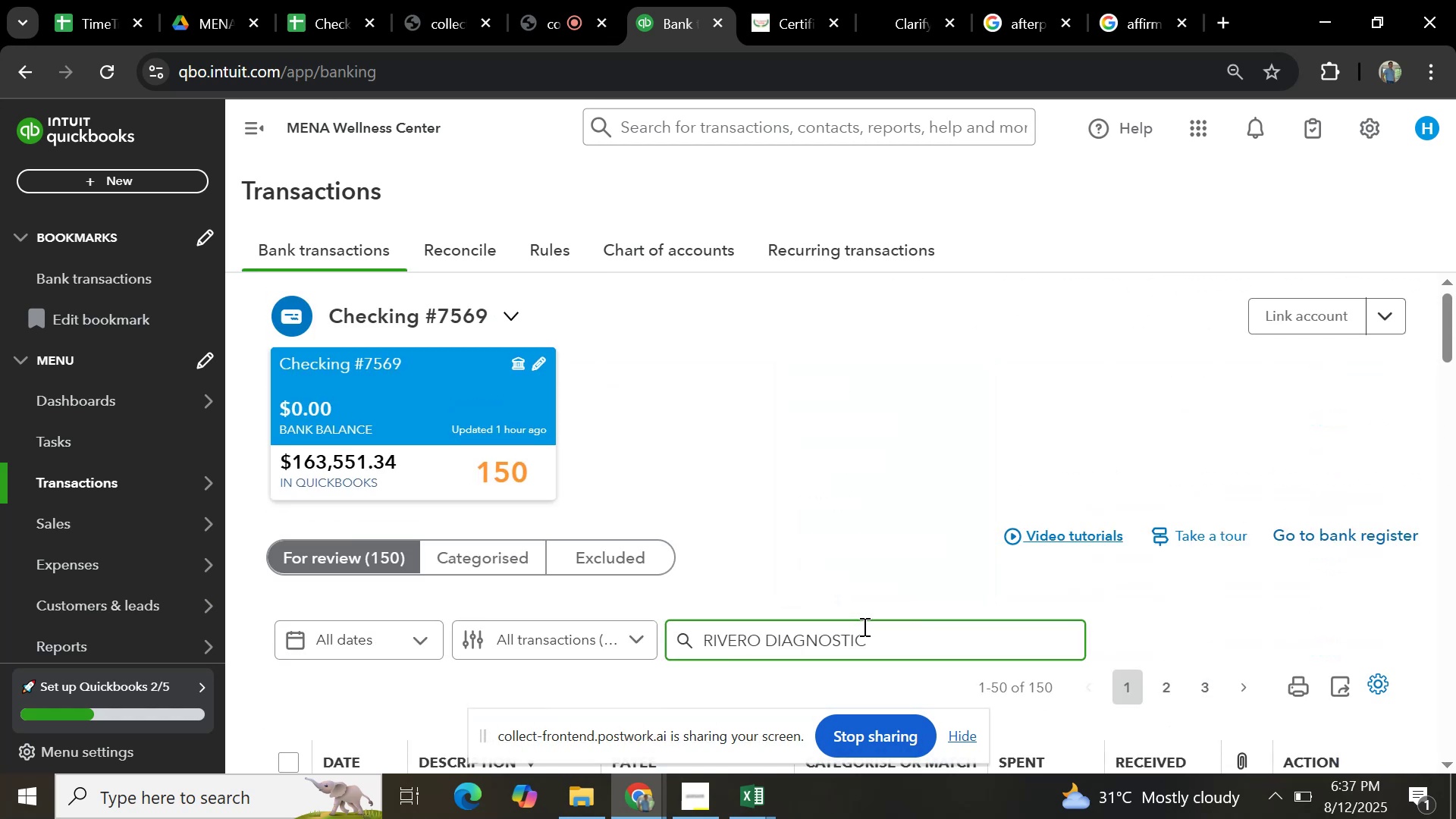 
key(Enter)
 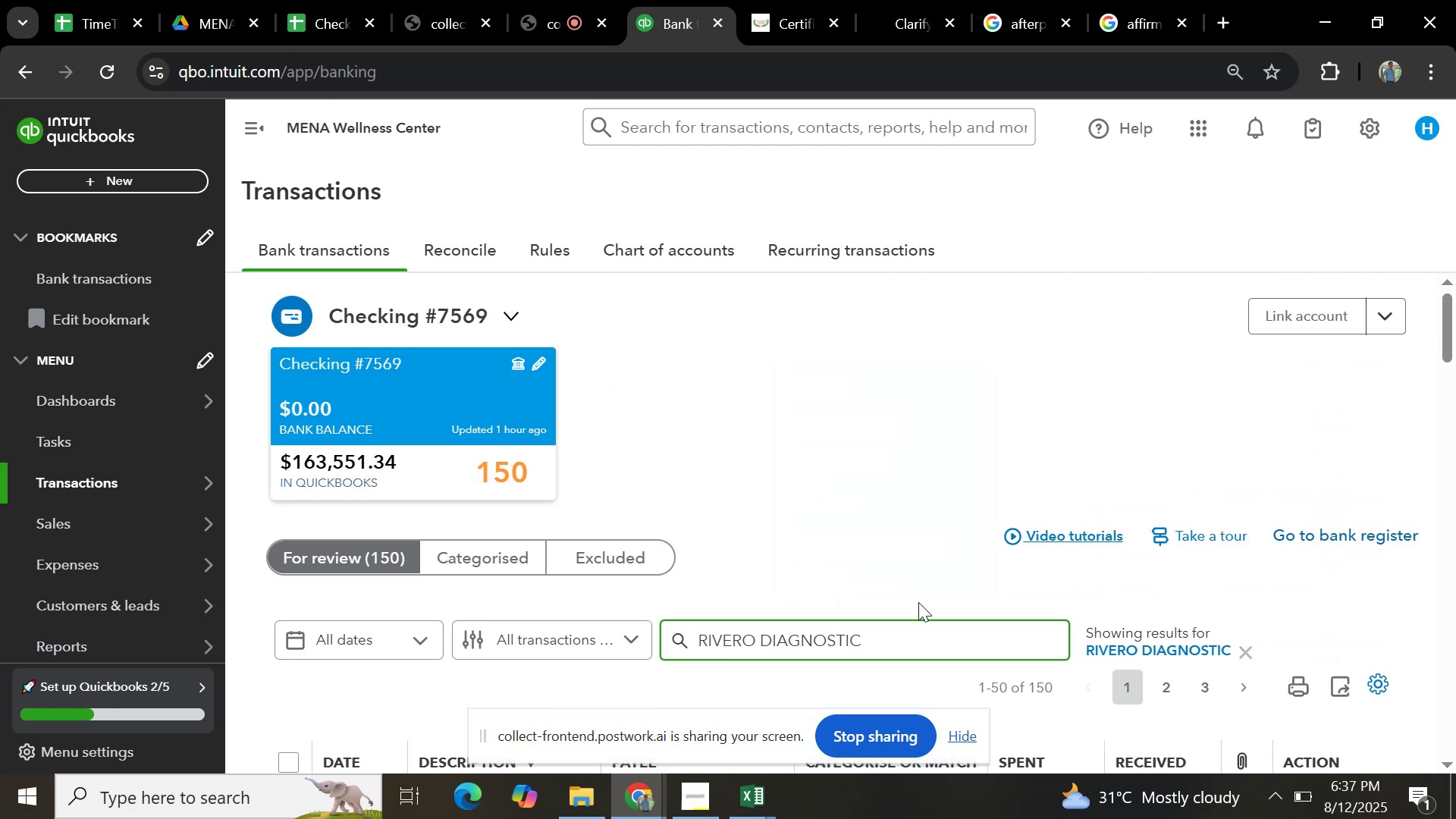 
scroll: coordinate [872, 547], scroll_direction: down, amount: 7.0
 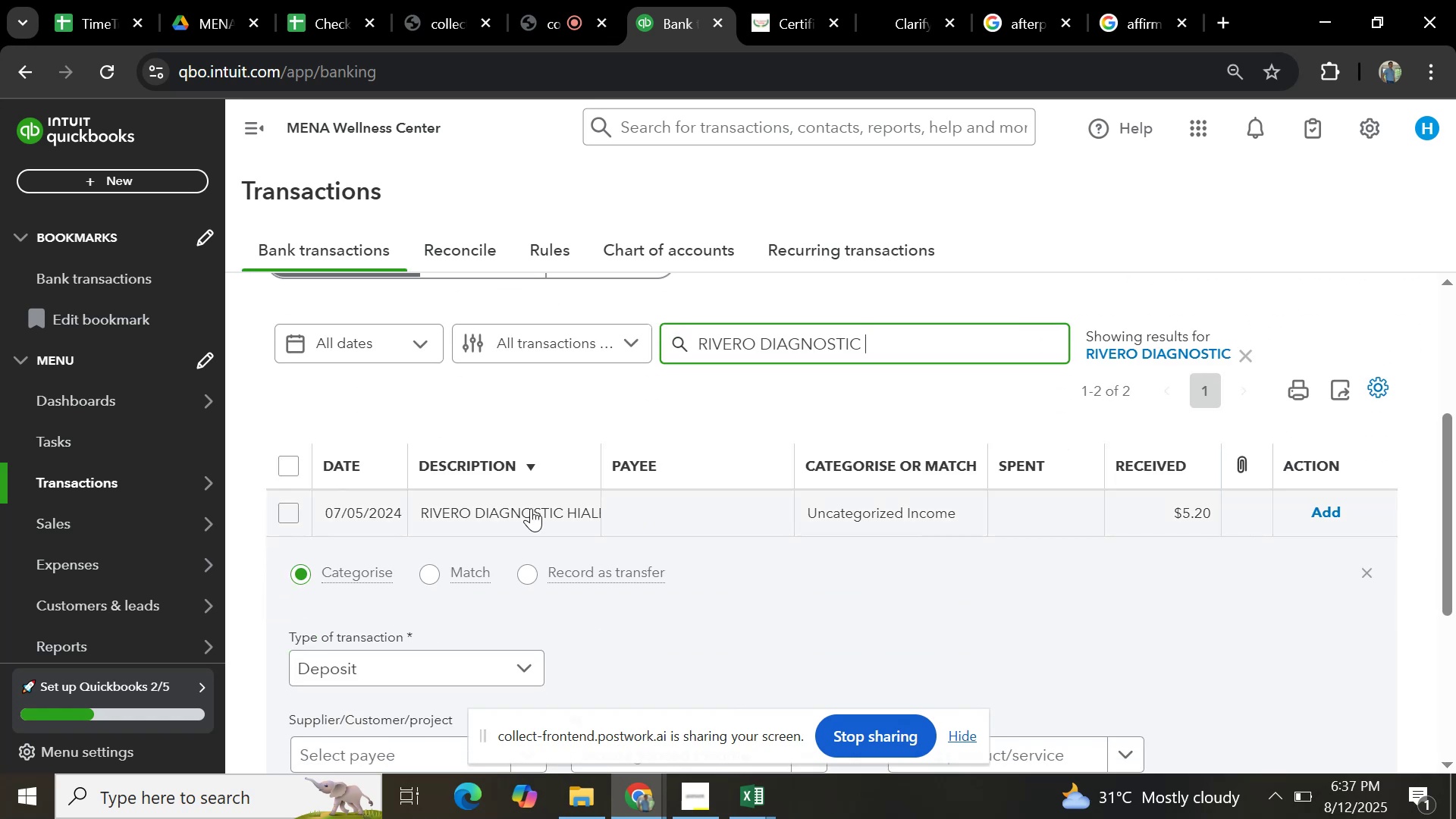 
left_click([531, 508])
 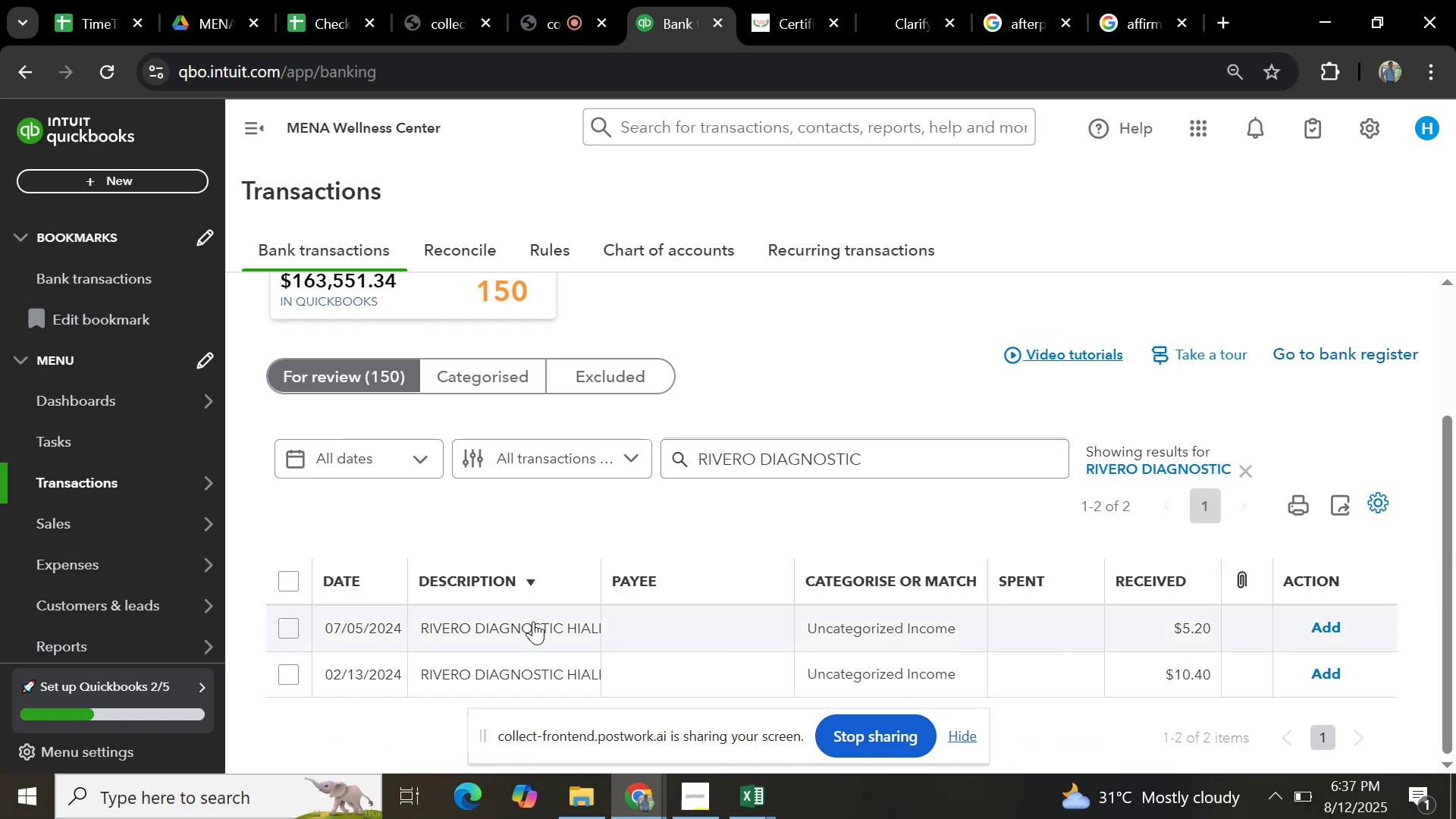 
scroll: coordinate [538, 618], scroll_direction: down, amount: 7.0
 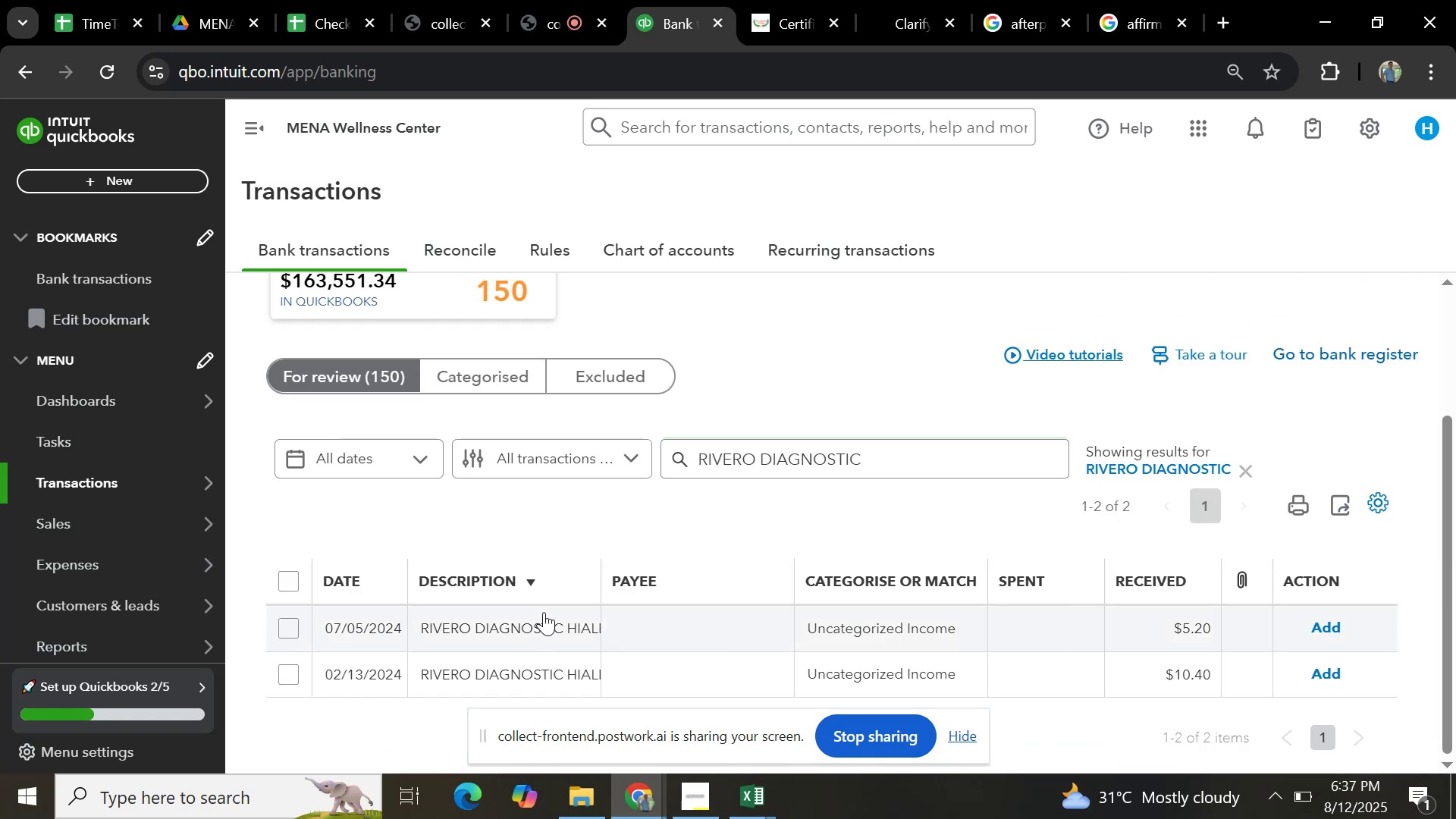 
left_click([544, 612])
 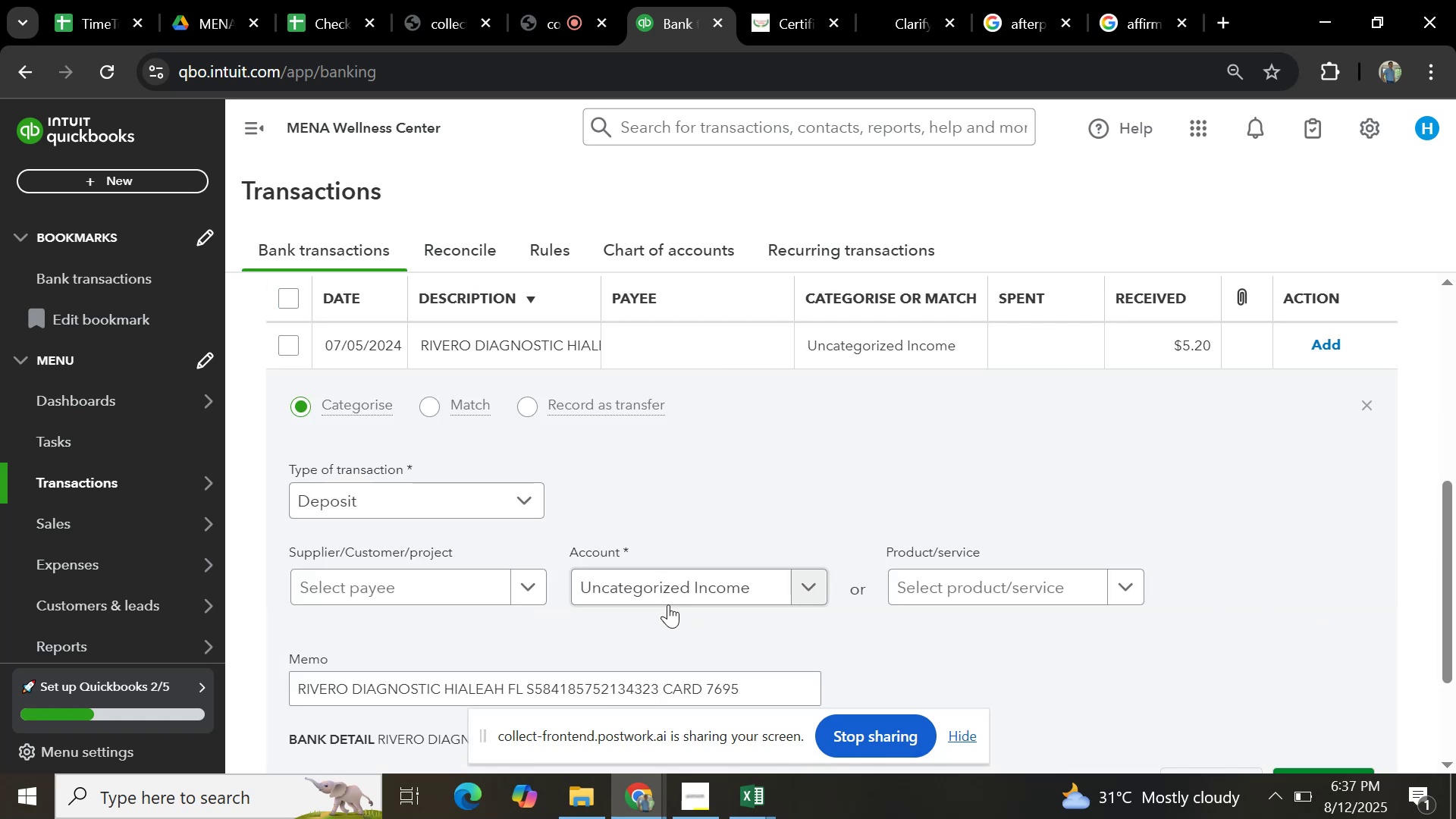 
scroll: coordinate [636, 610], scroll_direction: down, amount: 2.0
 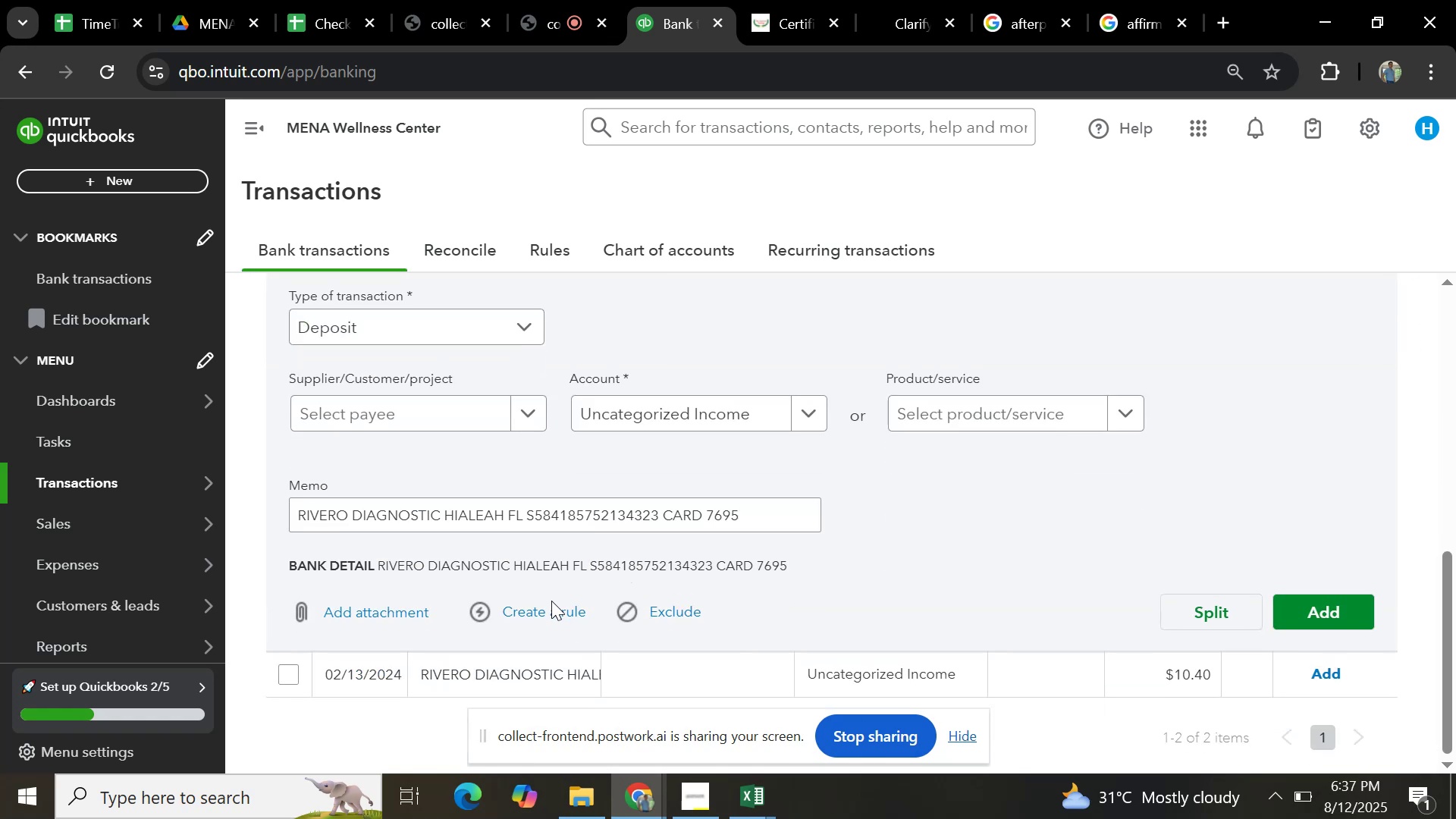 
left_click([551, 604])
 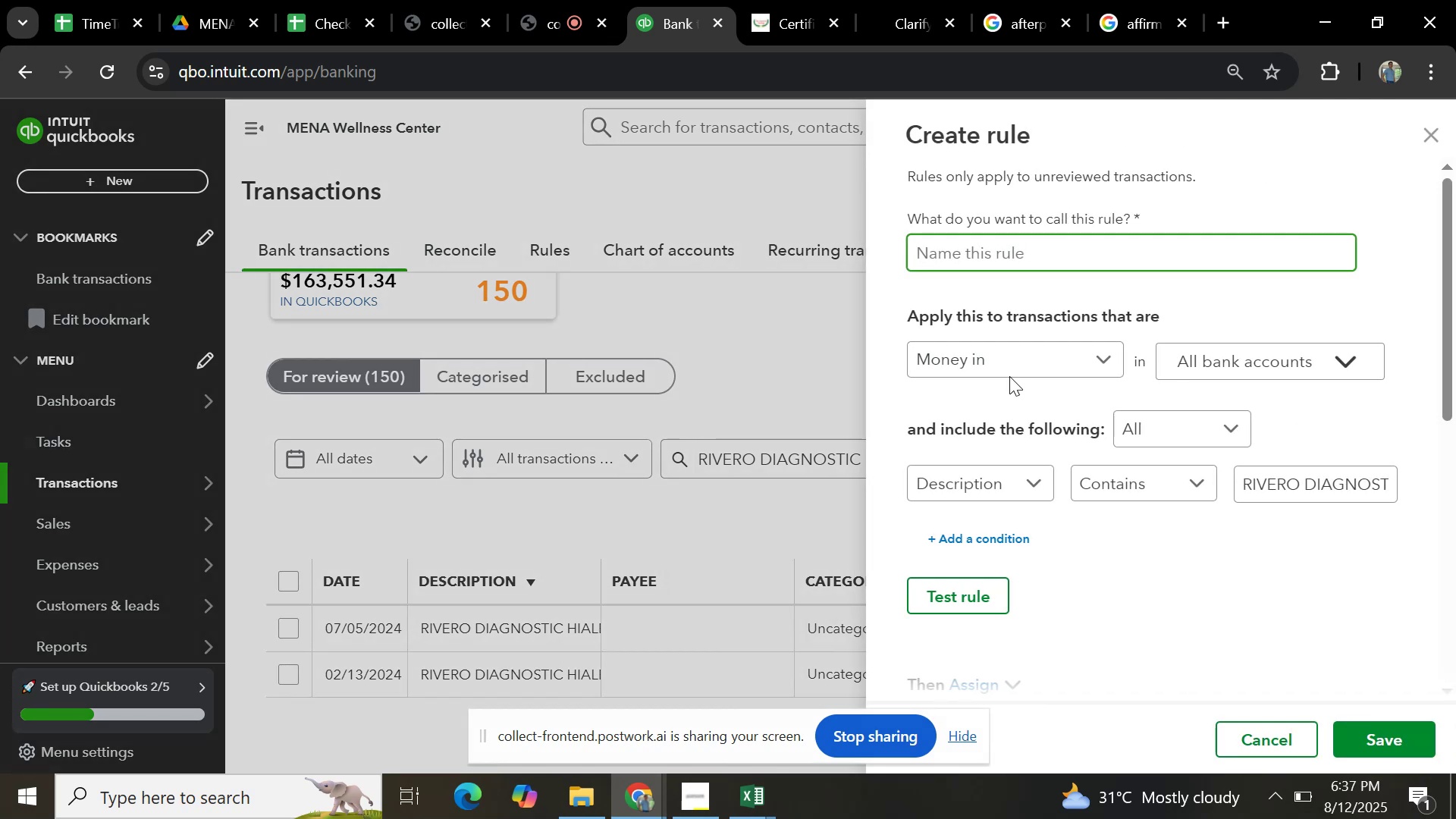 
key(Control+V)
 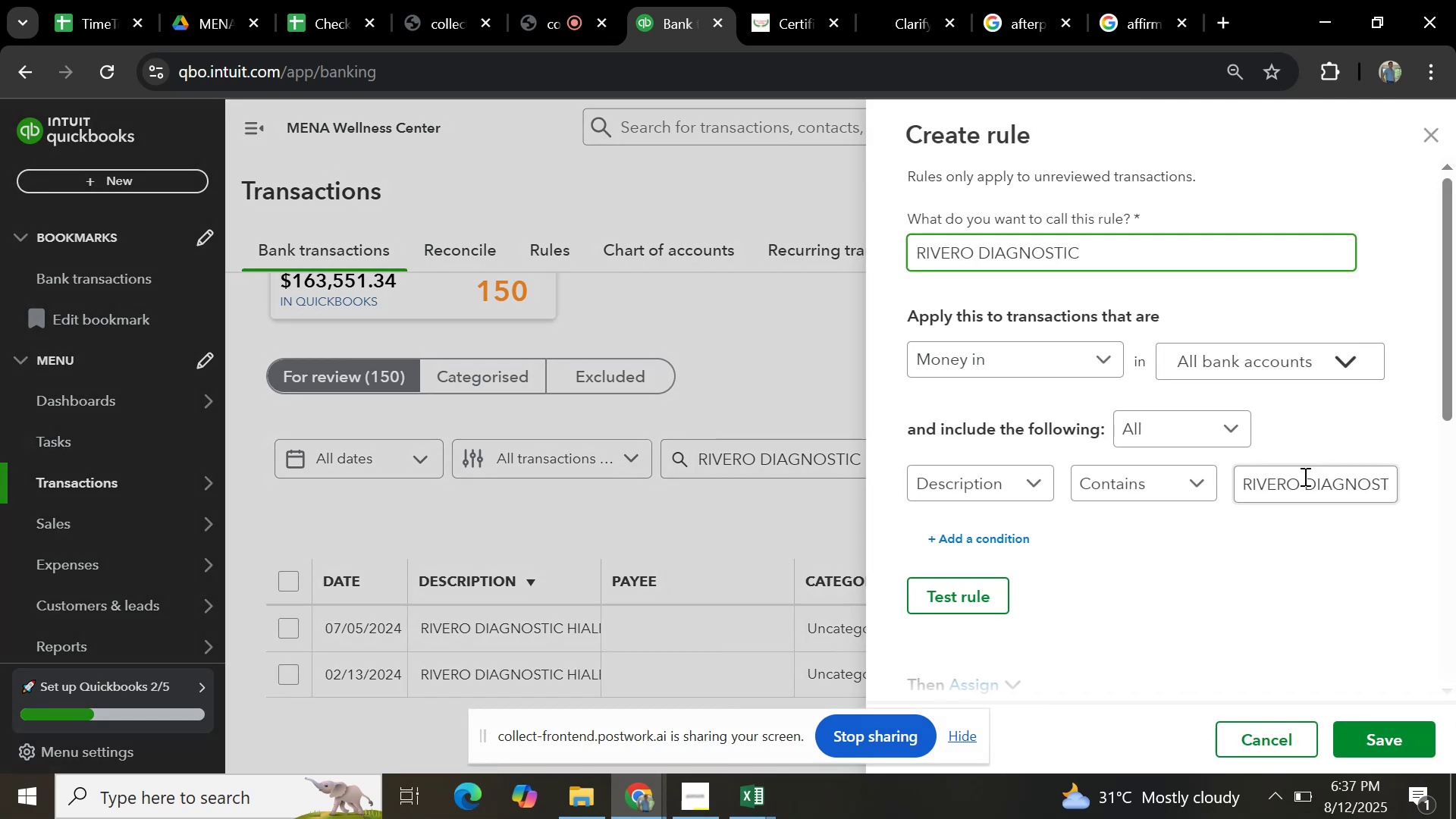 
left_click([1304, 476])
 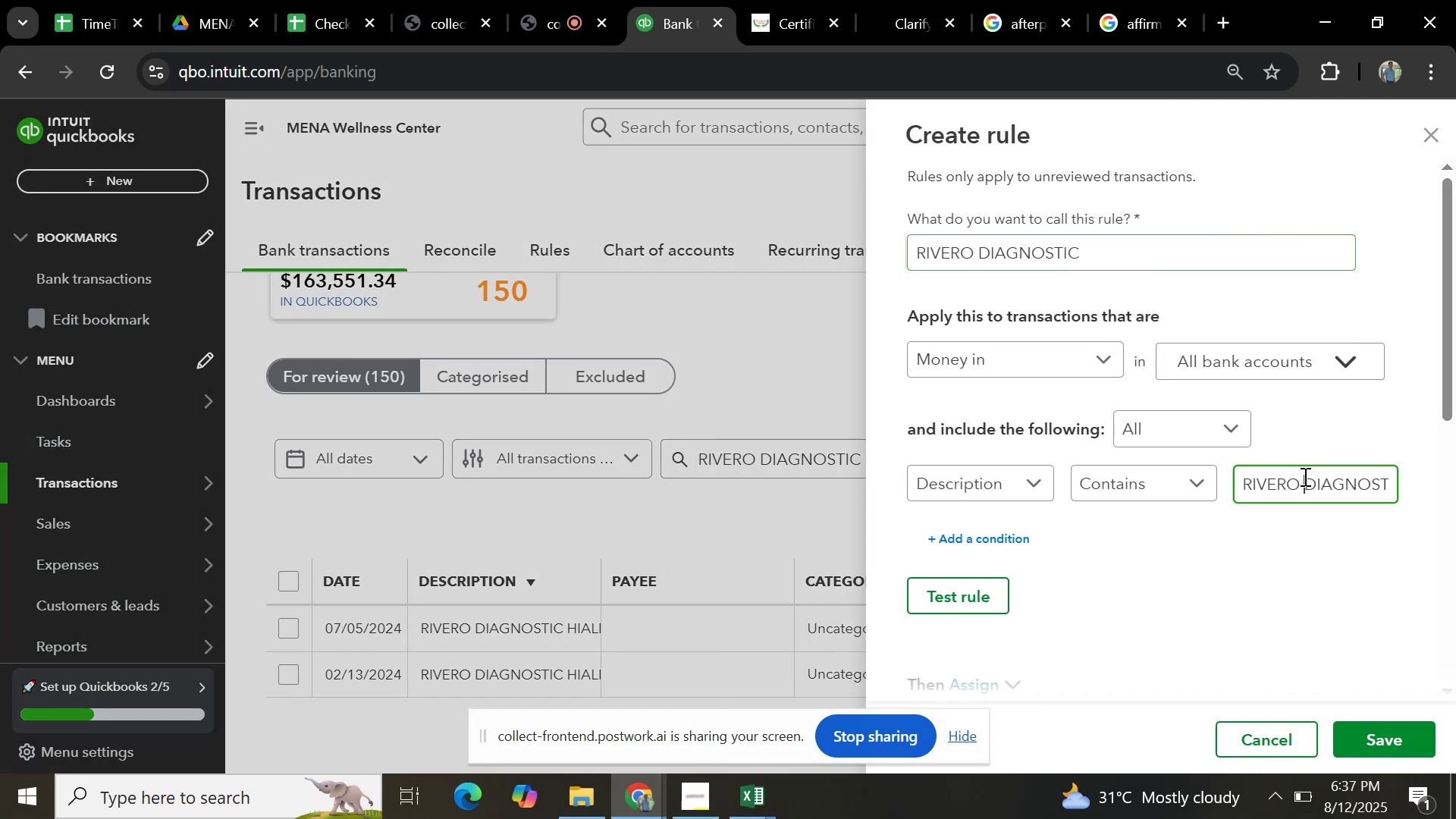 
key(Control+A)
 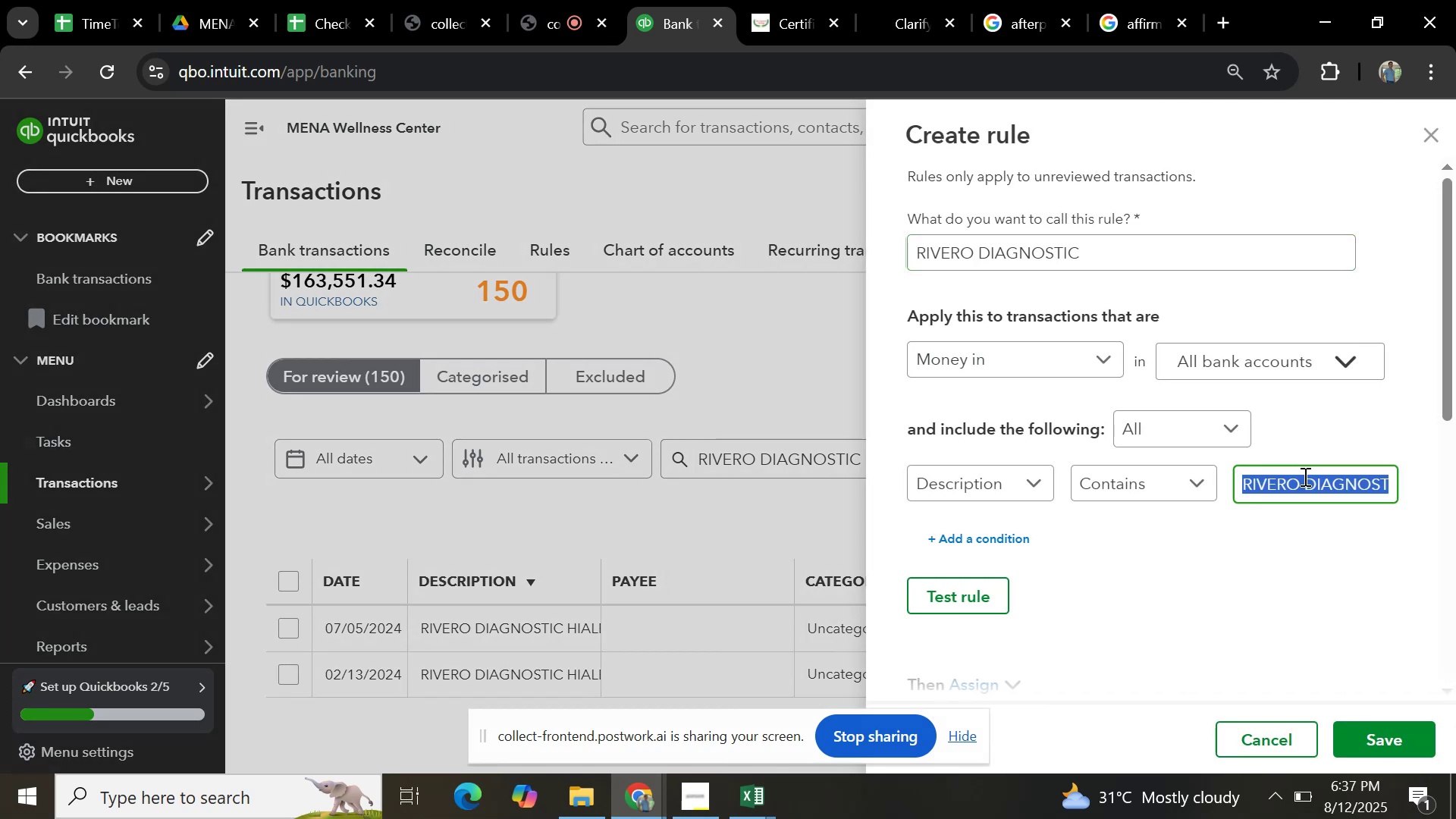 
key(Control+V)
 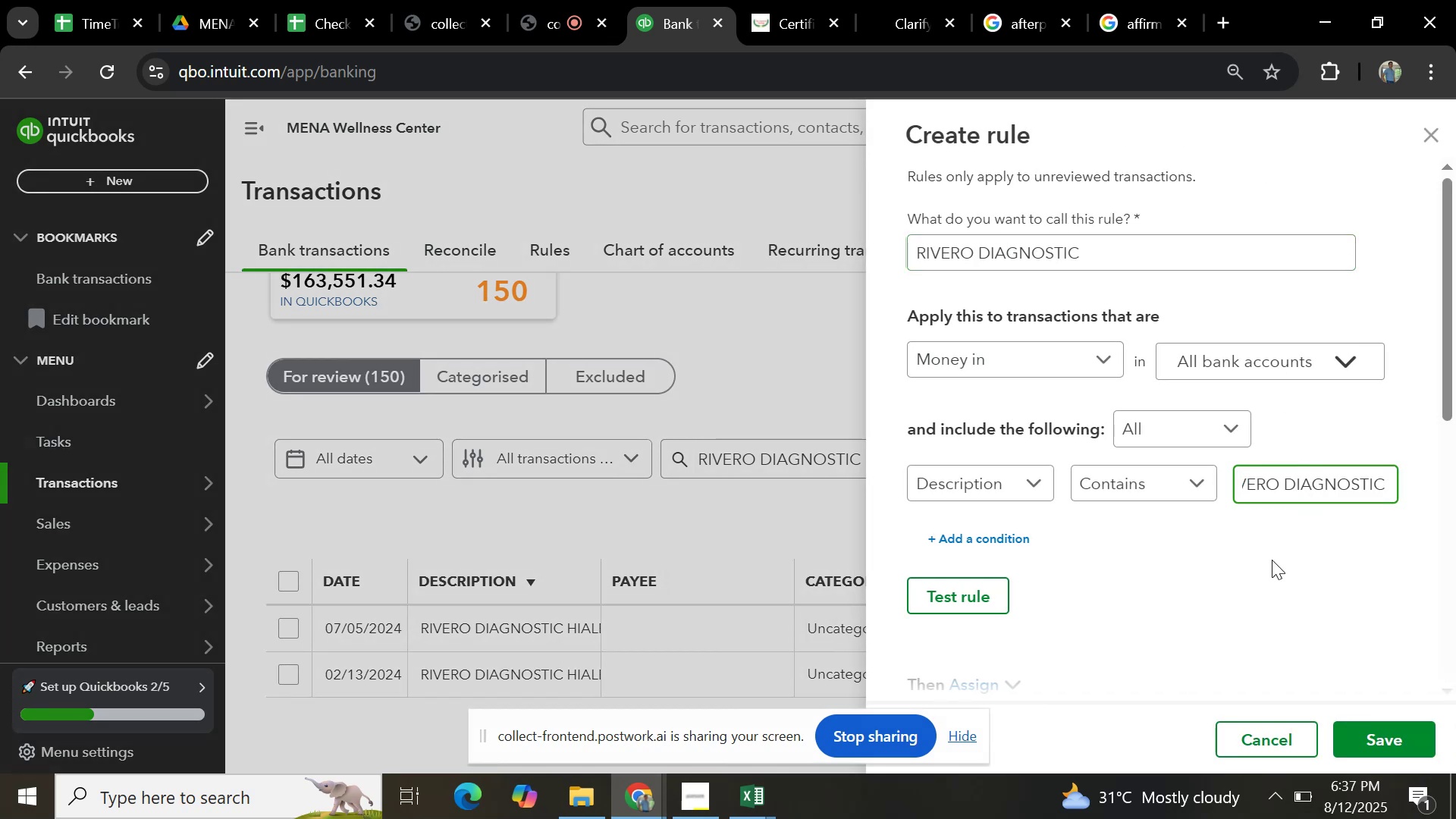 
scroll: coordinate [1269, 557], scroll_direction: down, amount: 5.0
 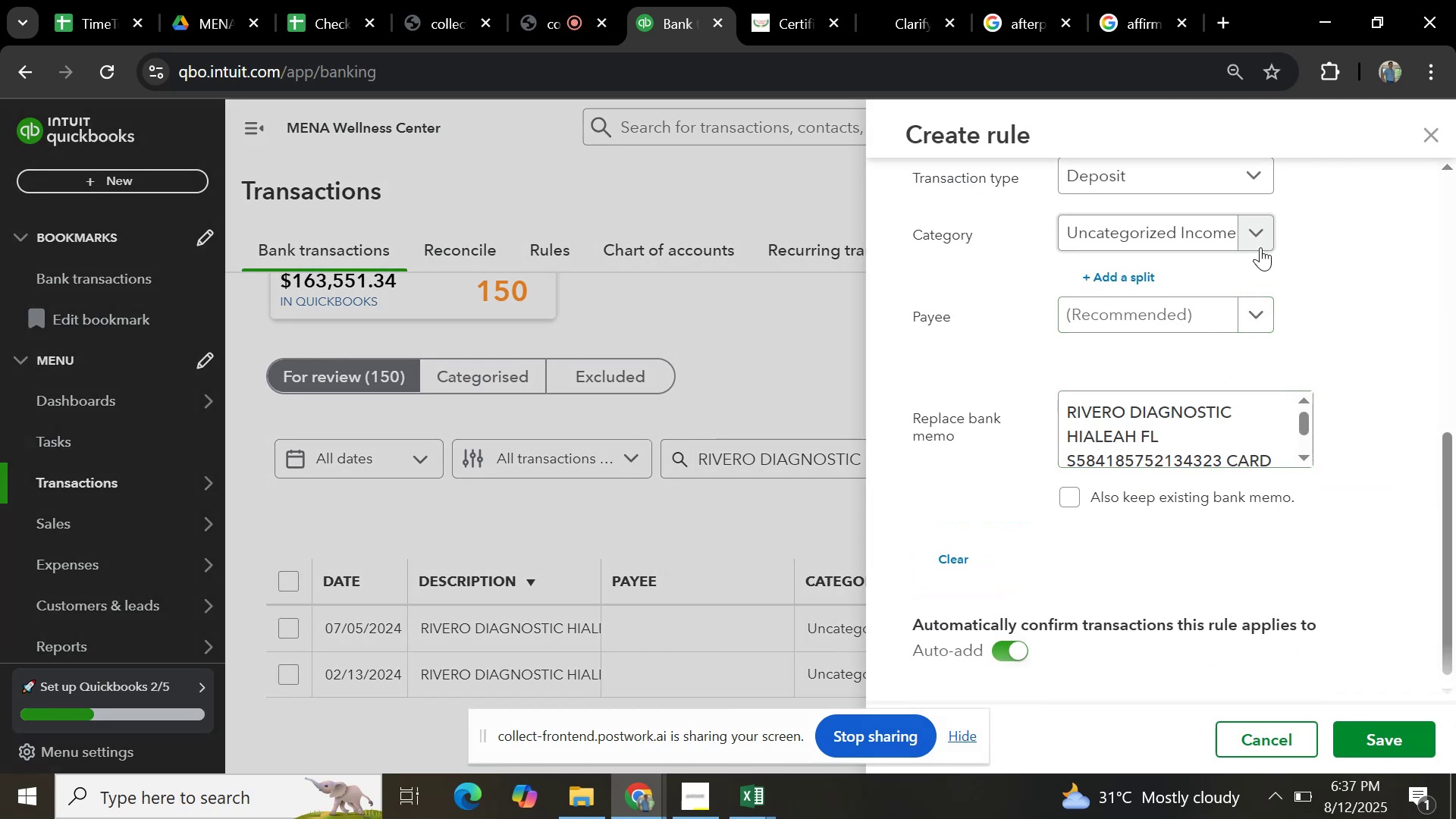 
left_click([1260, 246])
 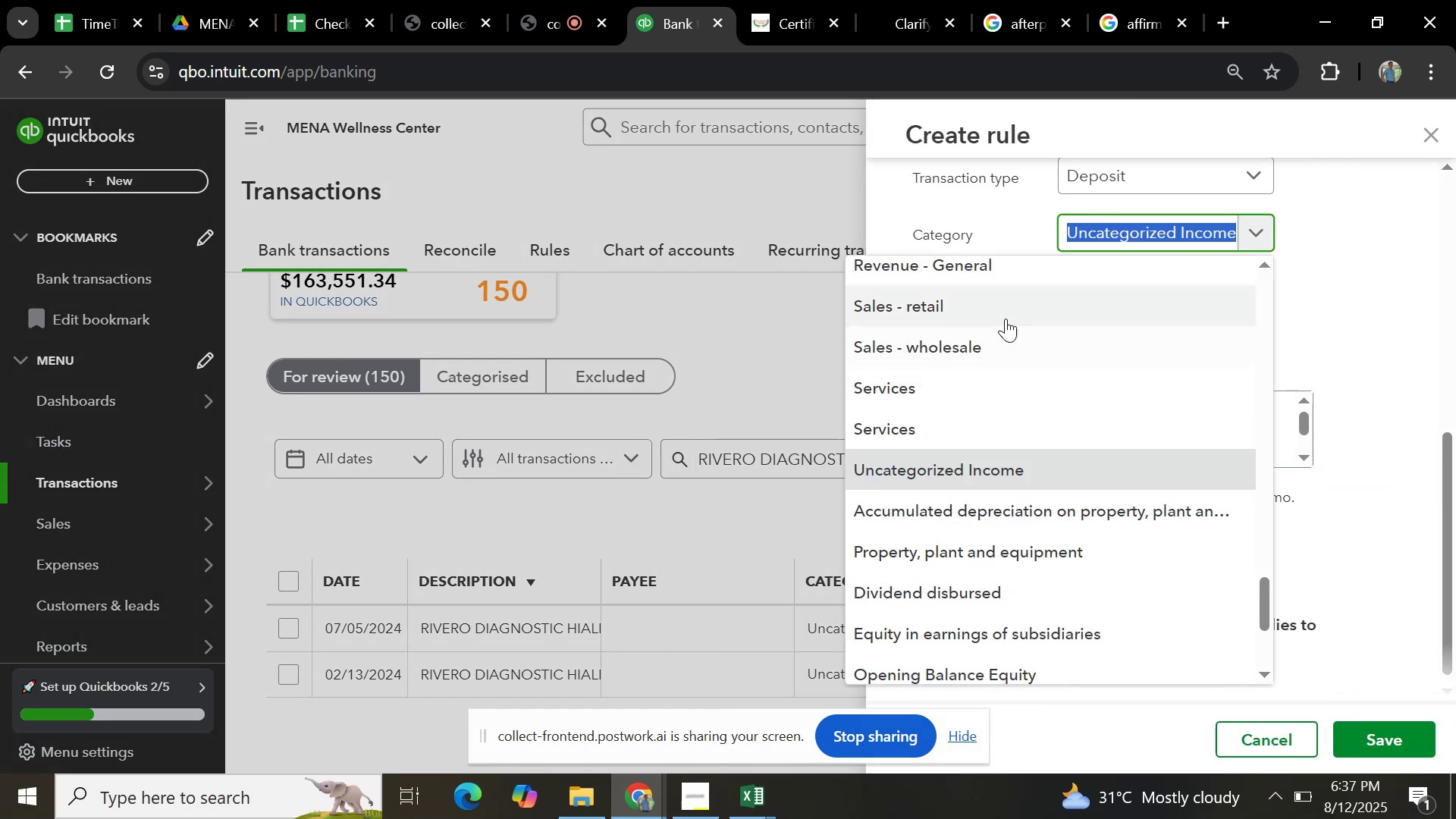 
left_click([1006, 316])
 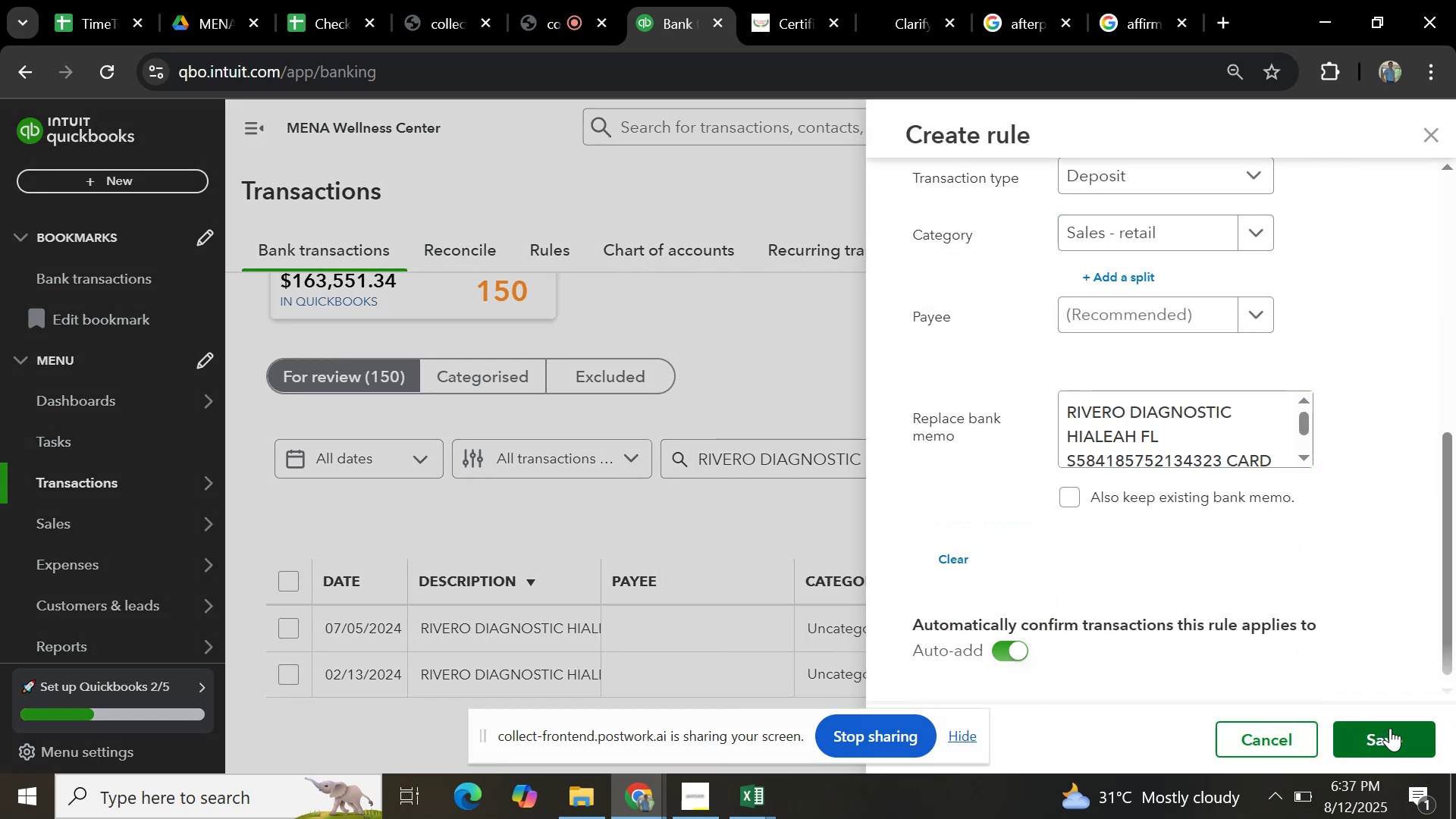 
left_click([1390, 728])
 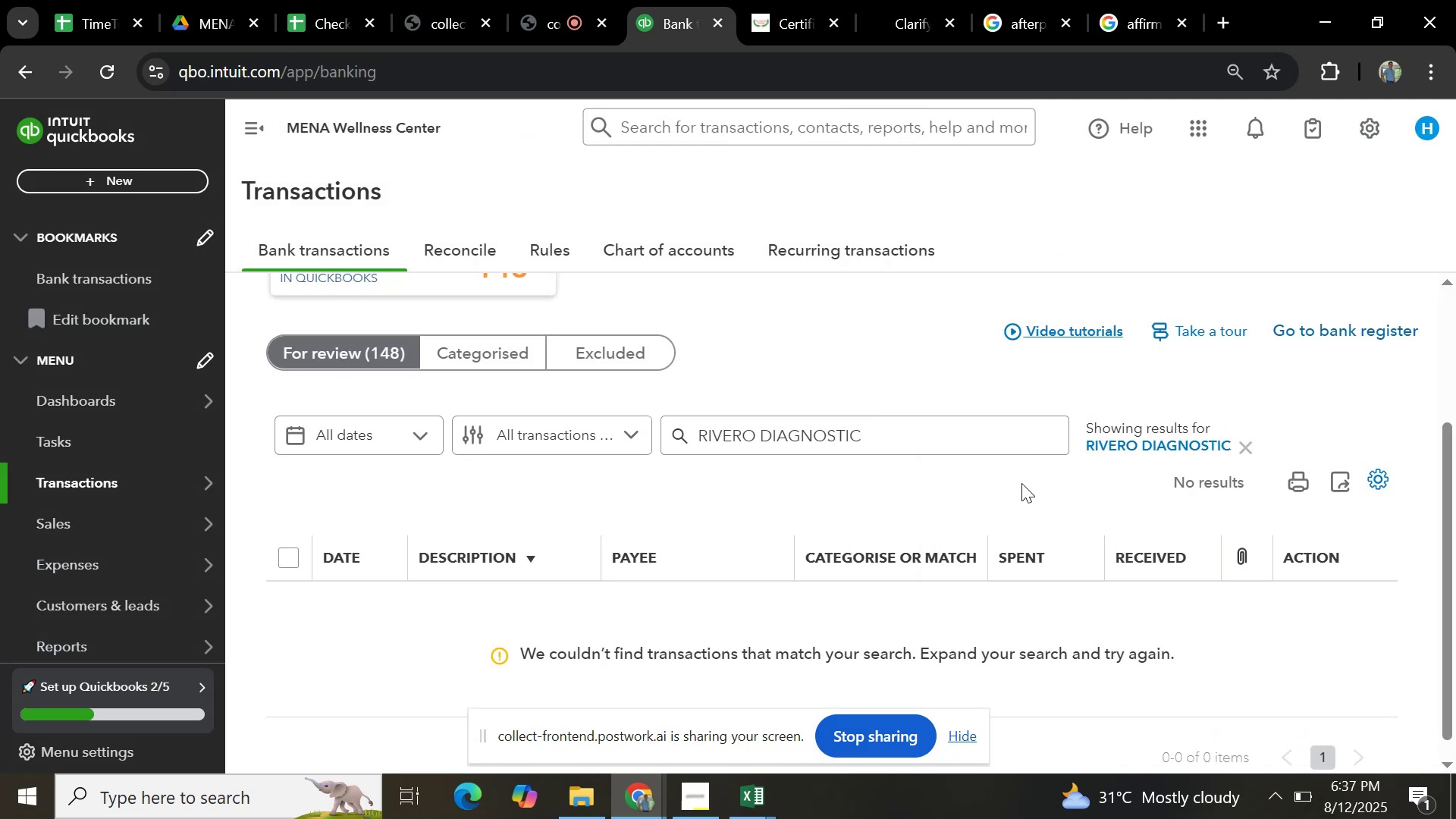 
left_click([1248, 445])
 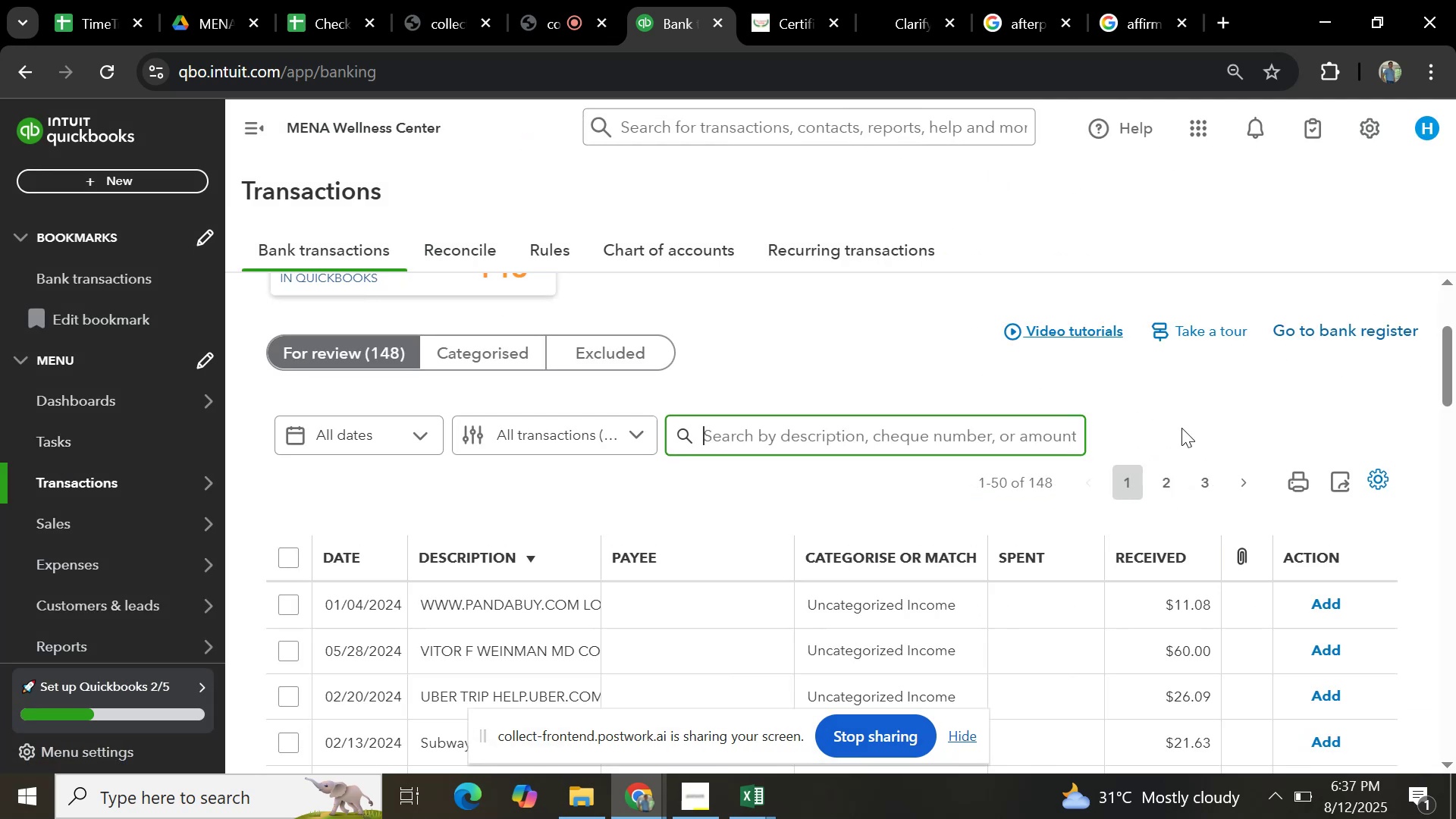 
scroll: coordinate [1018, 469], scroll_direction: down, amount: 19.0
 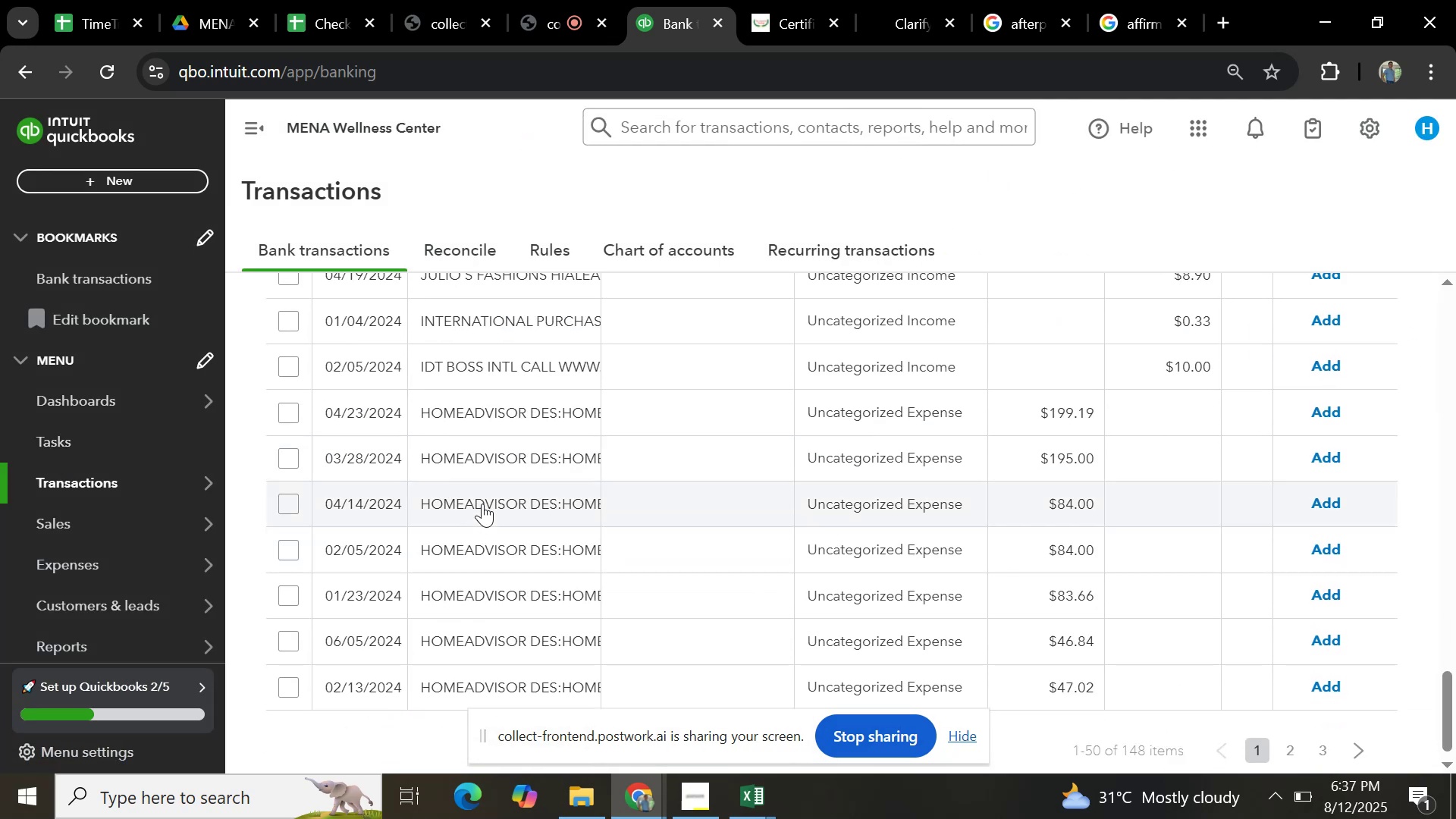 
left_click([490, 492])
 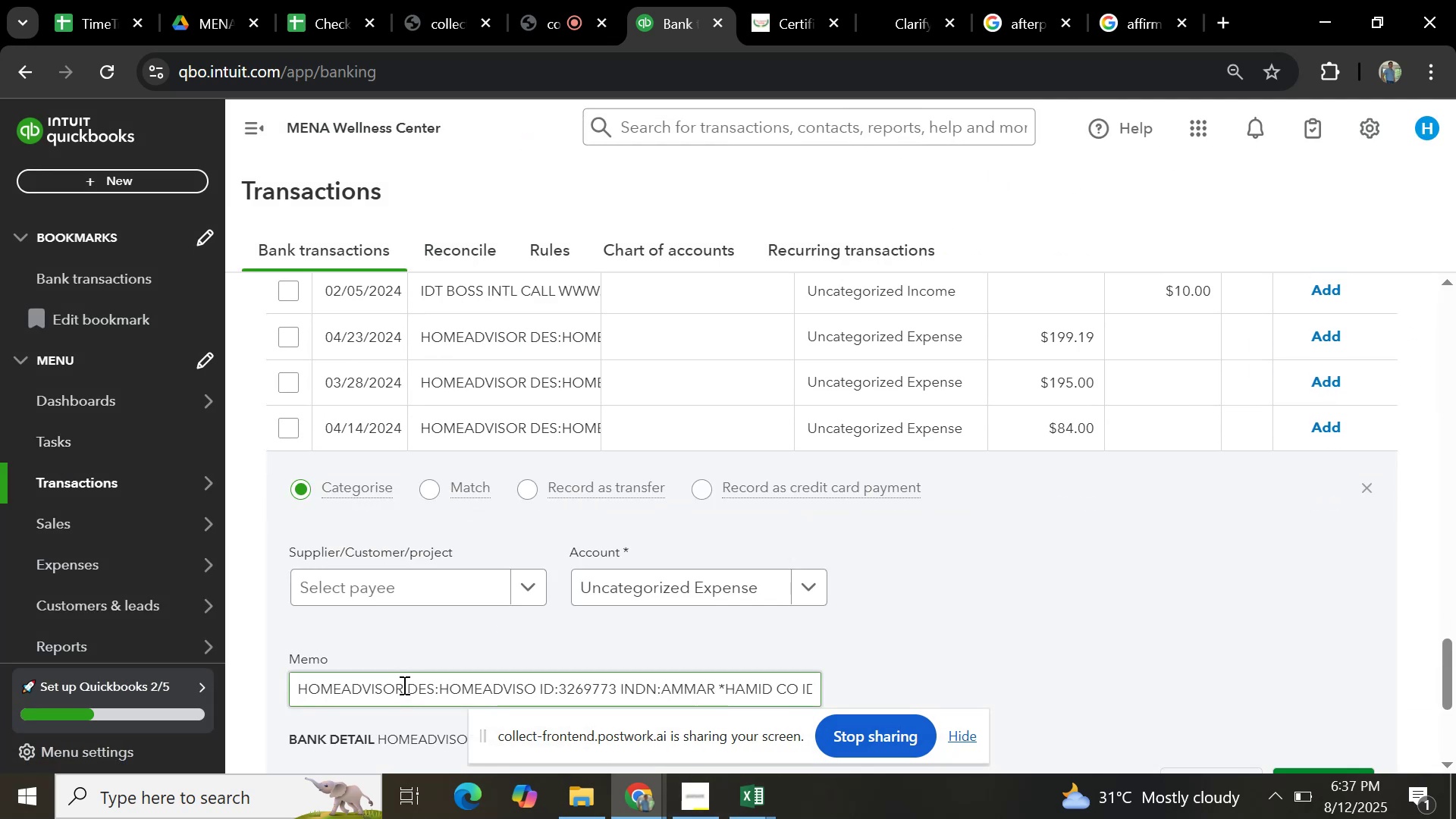 
key(Control+C)
 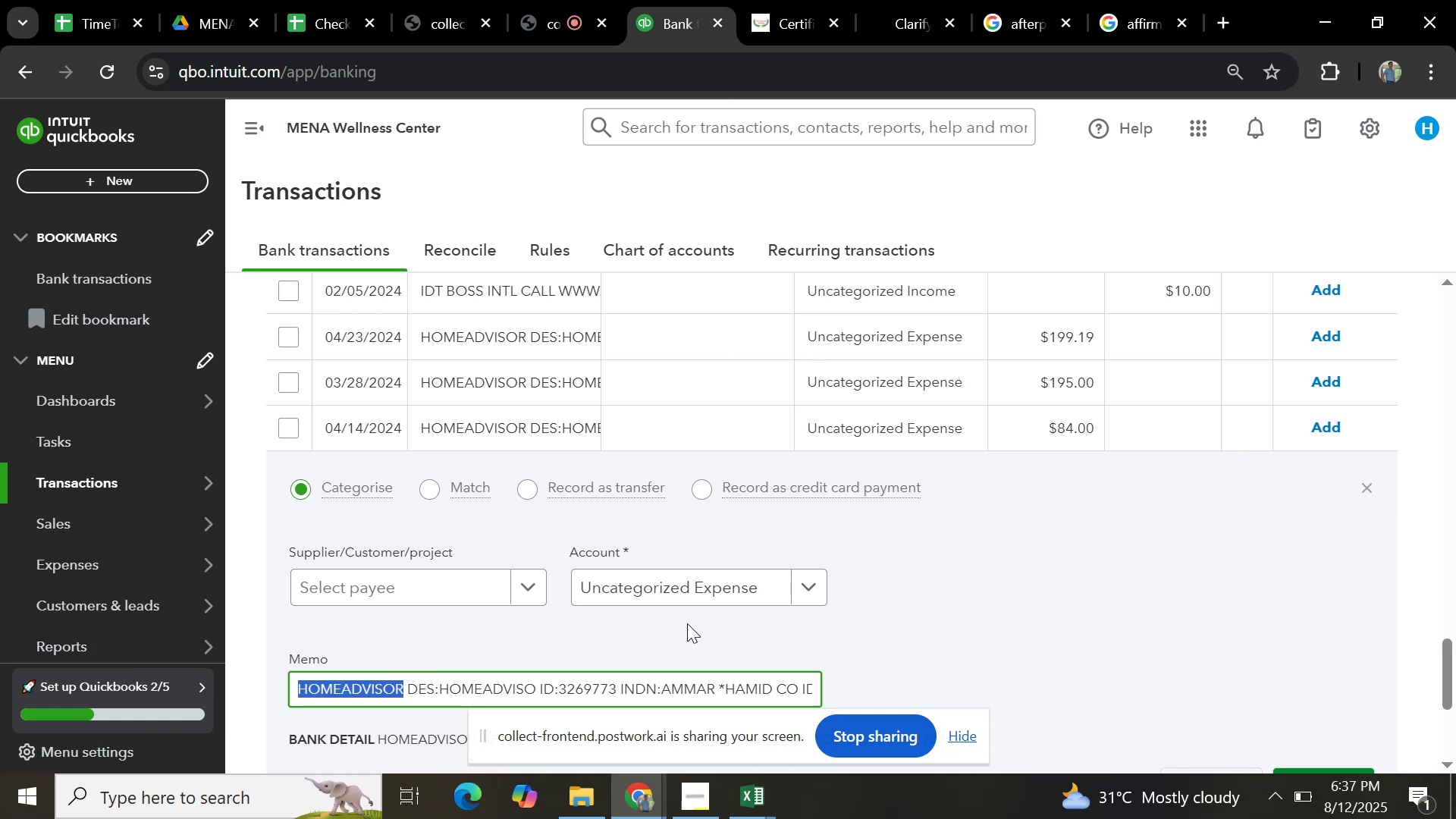 
scroll: coordinate [781, 443], scroll_direction: up, amount: 26.0
 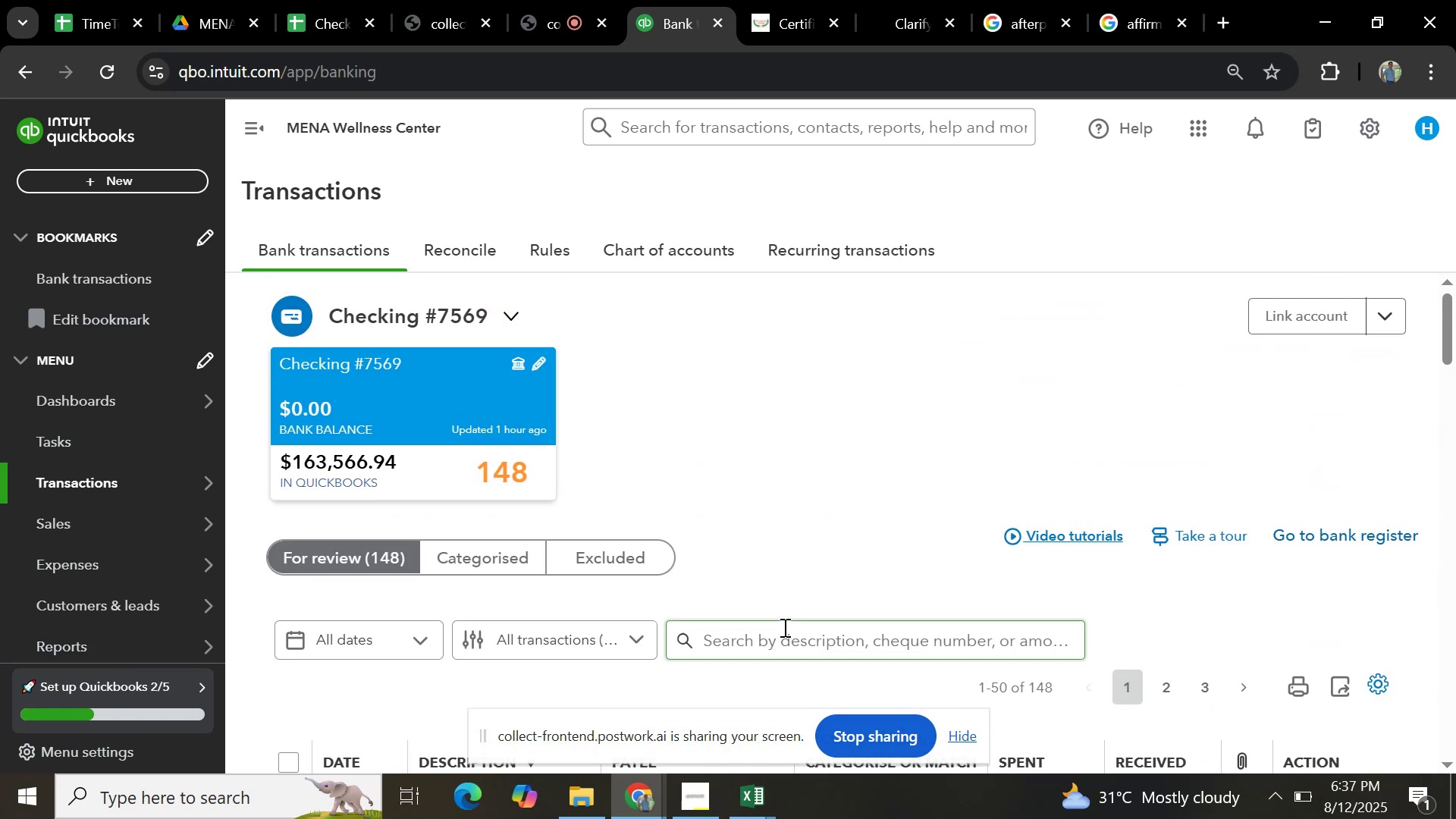 
left_click([780, 632])
 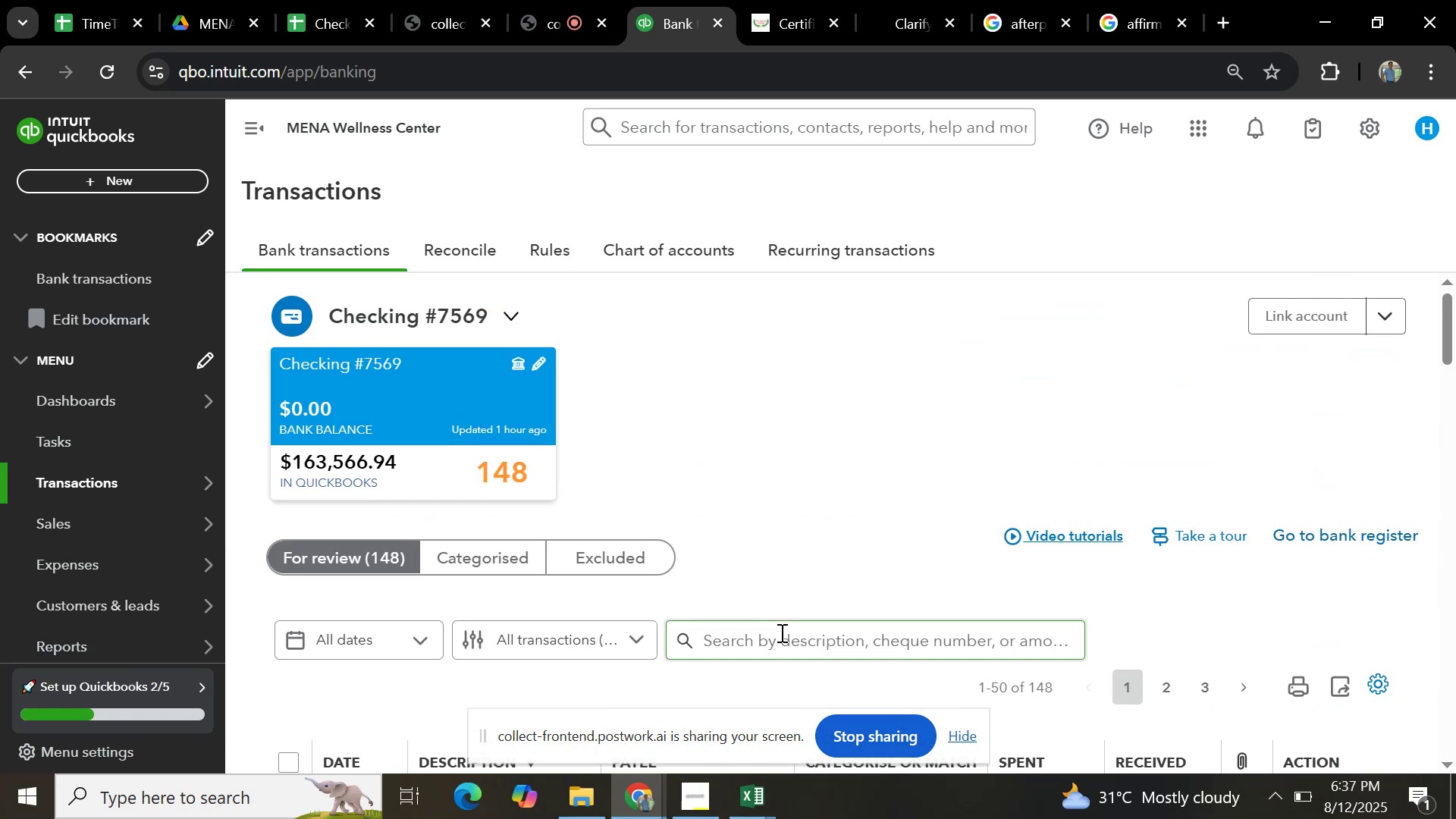 
key(Control+V)
 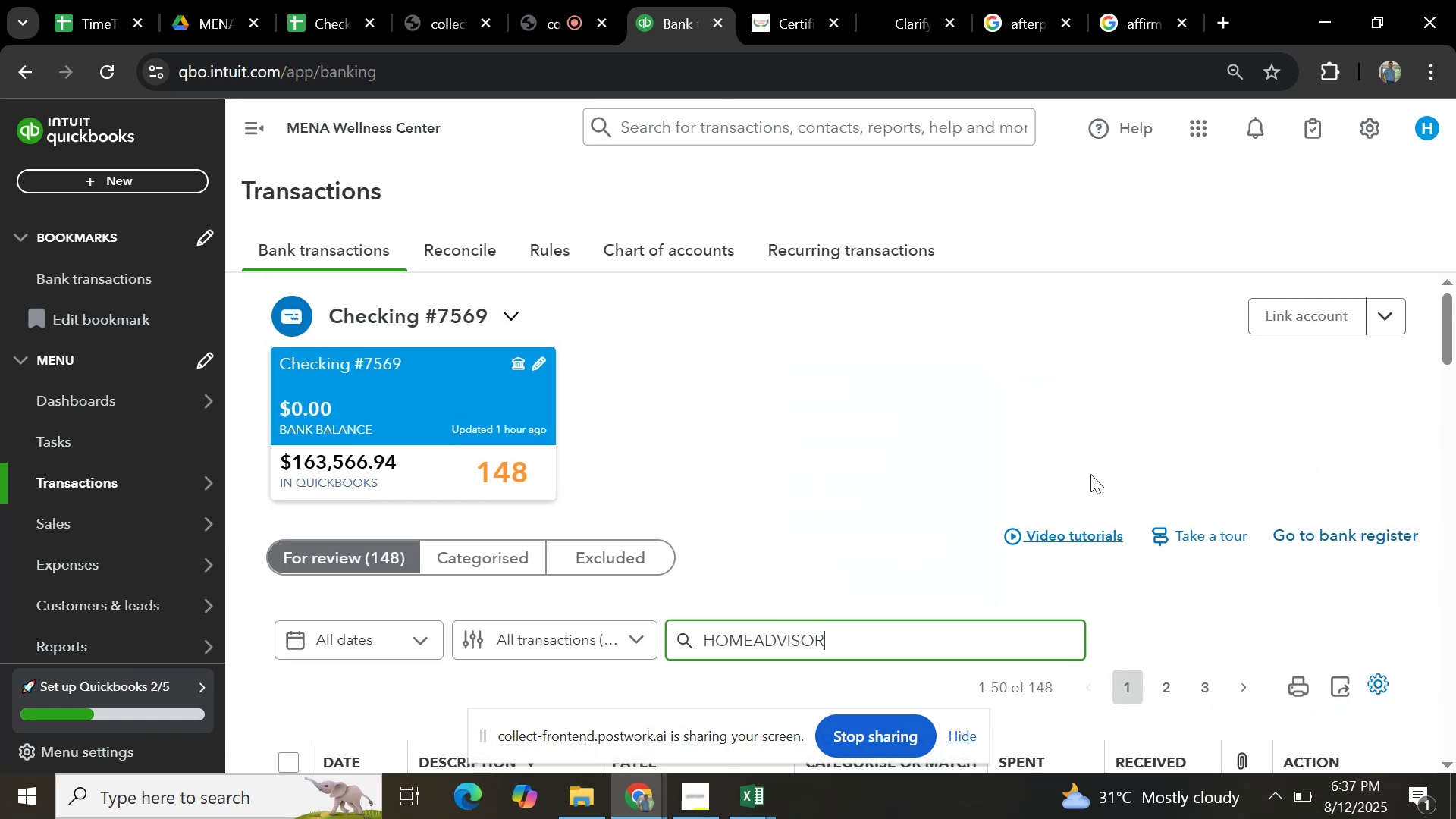 
key(Enter)
 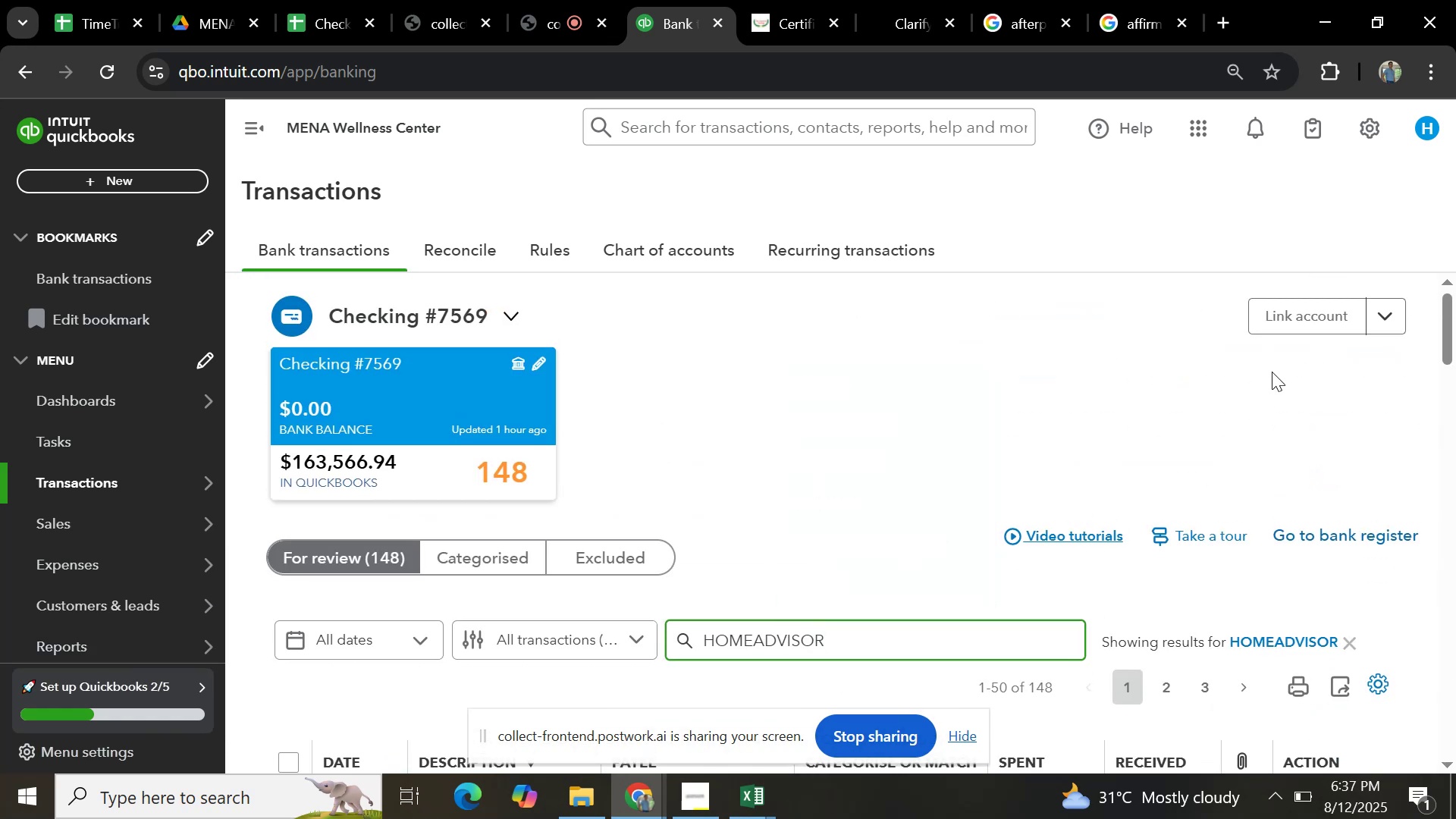 
scroll: coordinate [1009, 491], scroll_direction: down, amount: 4.0
 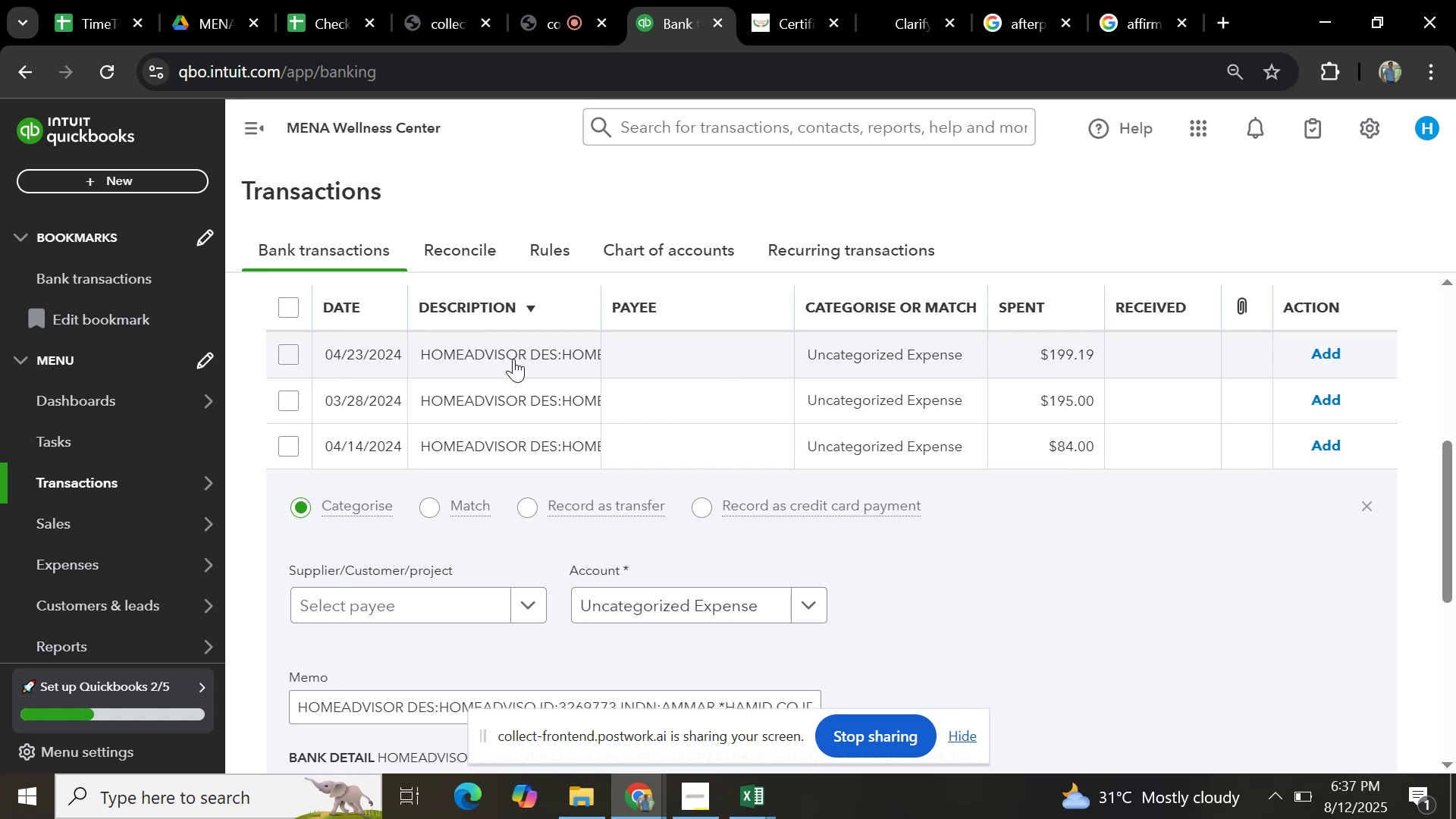 
wait(6.39)
 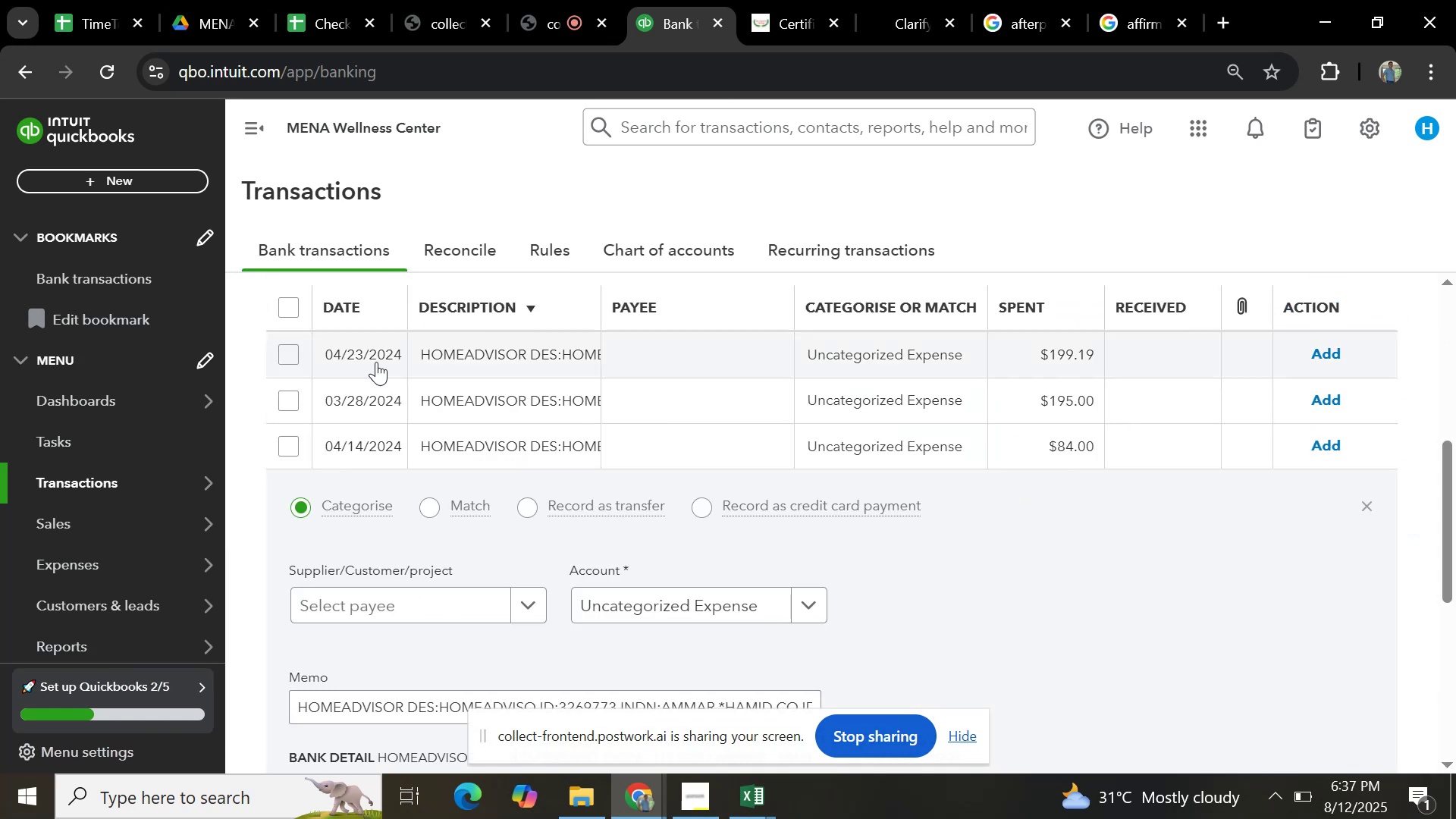 
left_click([513, 359])
 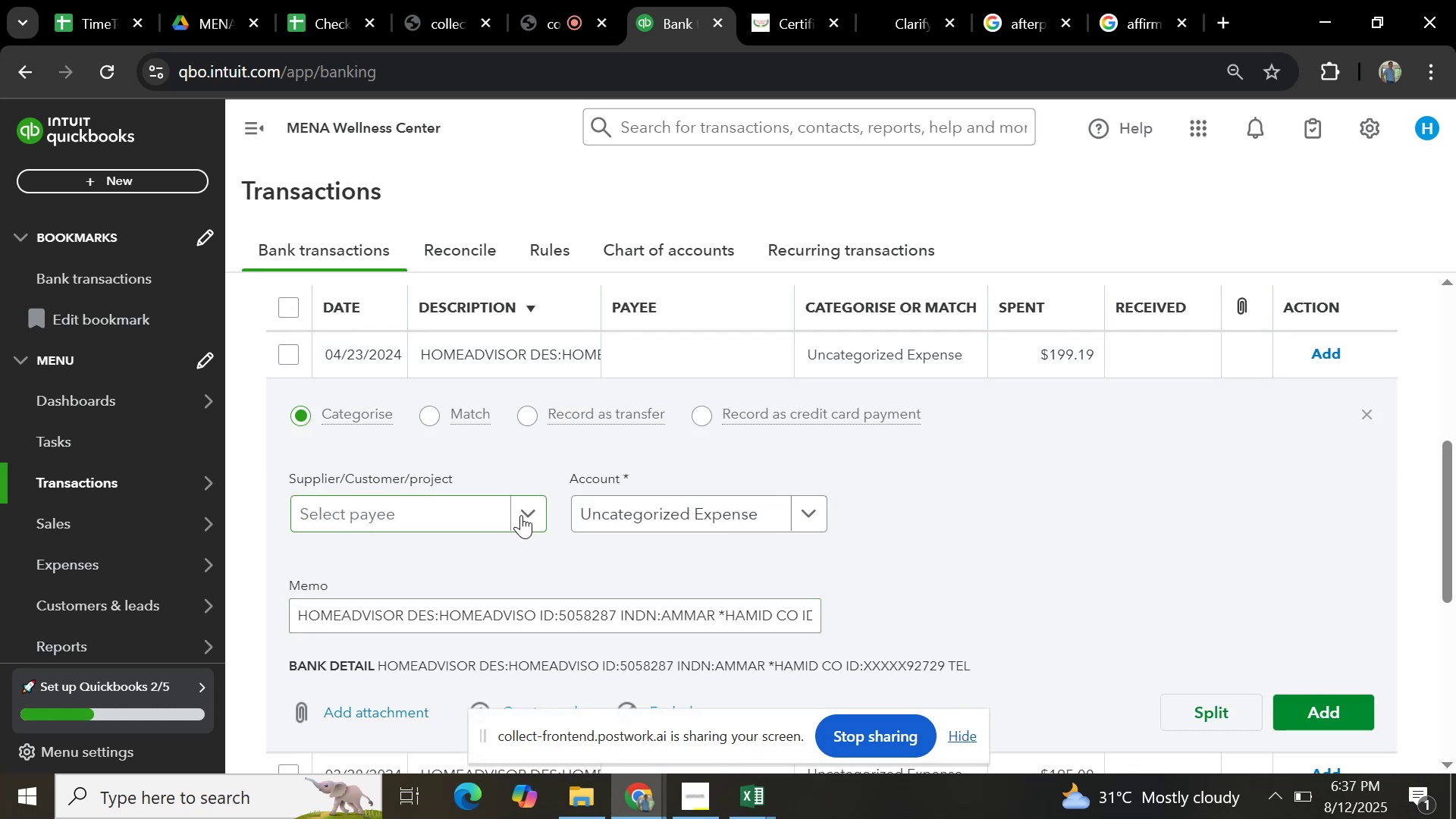 
scroll: coordinate [532, 522], scroll_direction: down, amount: 8.0
 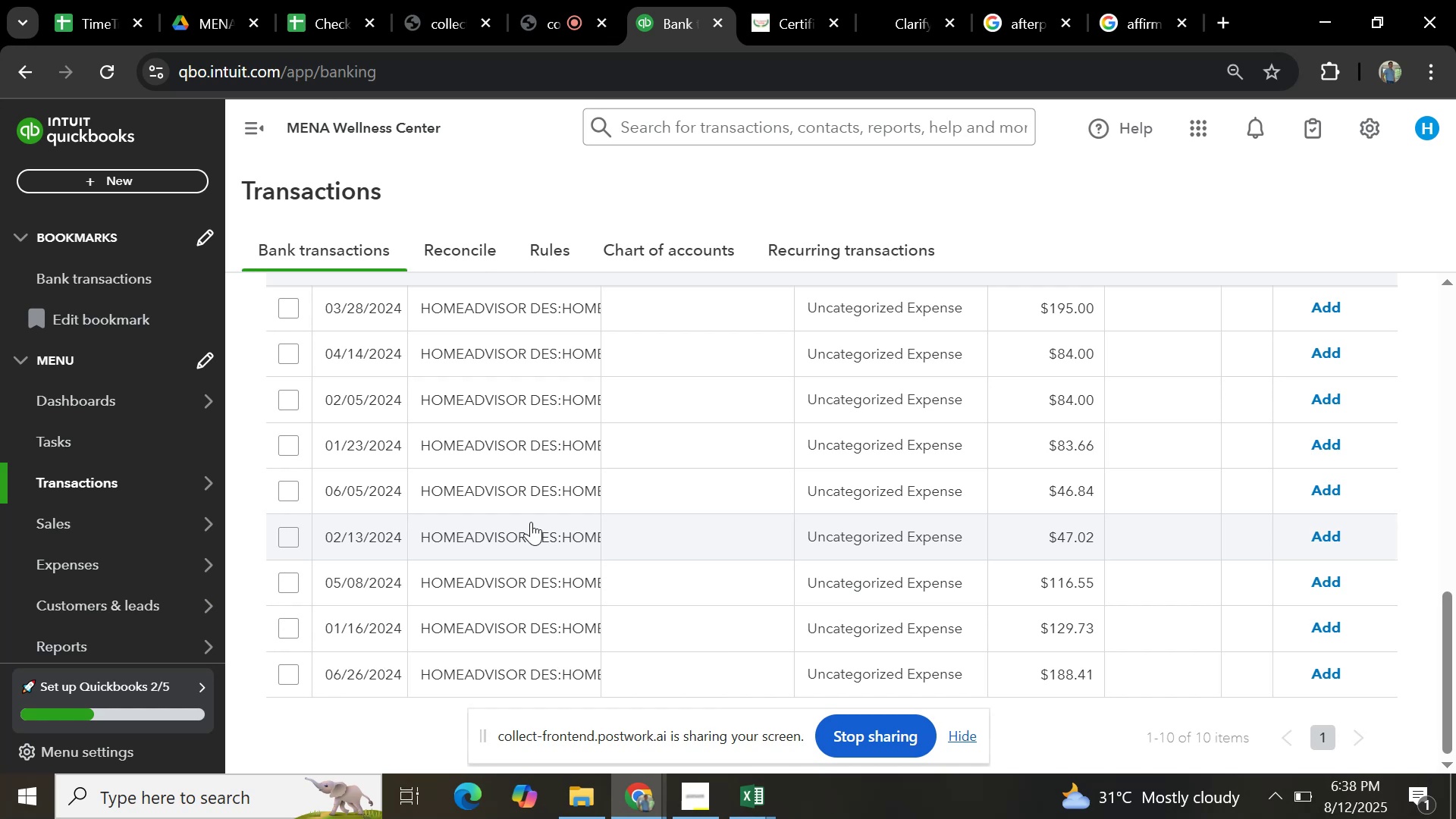 
scroll: coordinate [531, 522], scroll_direction: up, amount: 1.0
 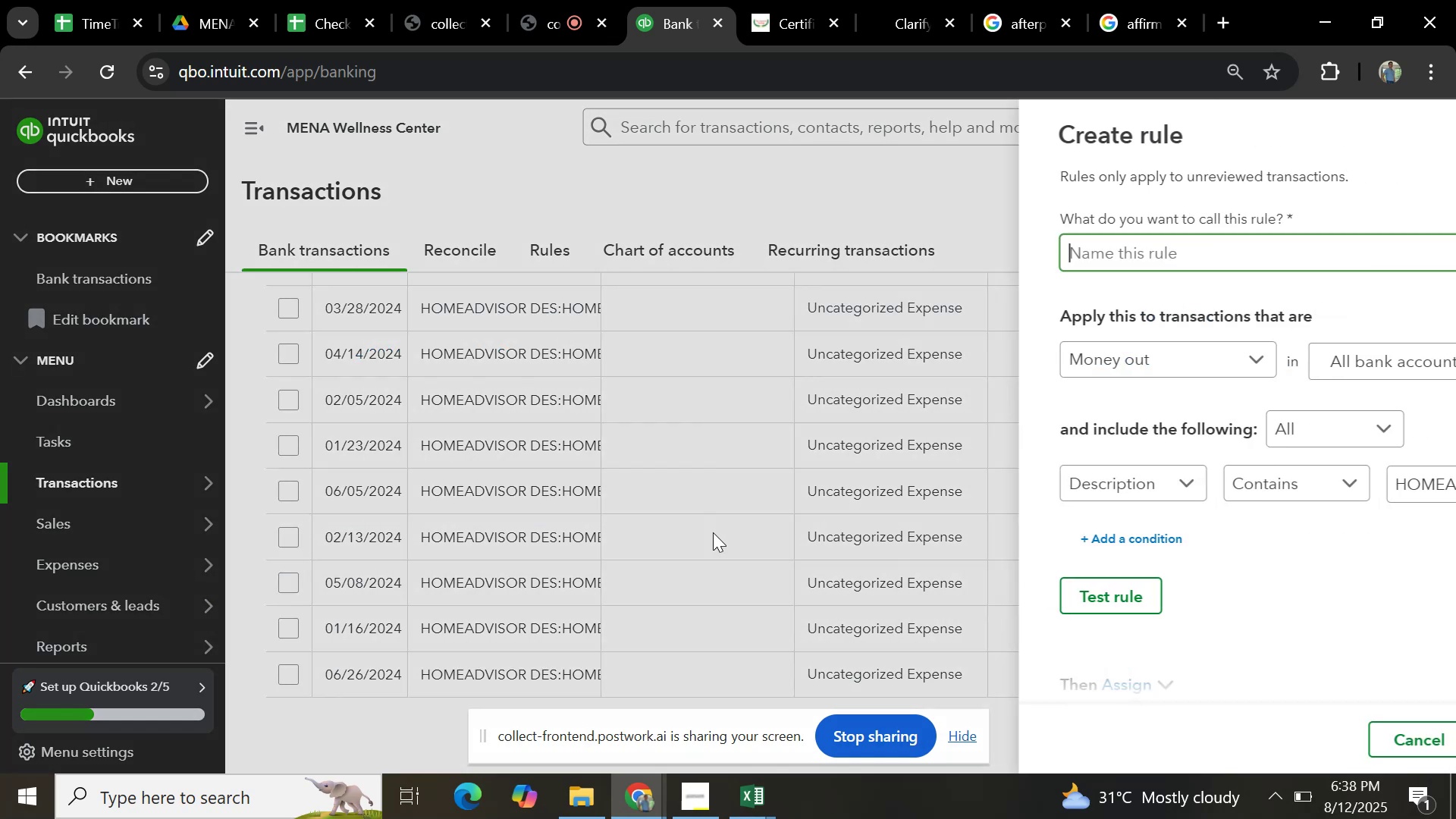 
key(Control+V)
 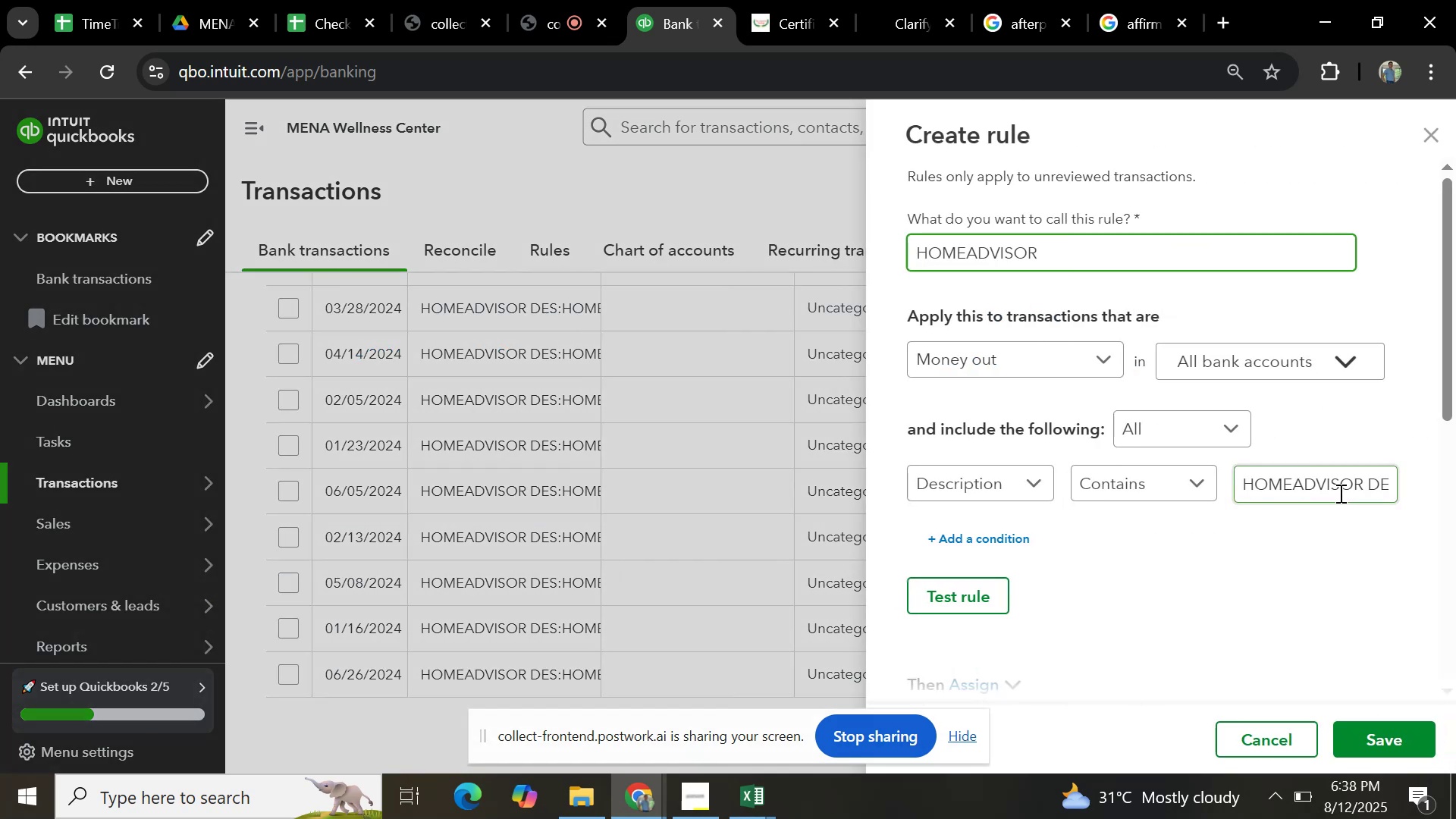 
key(Control+A)
 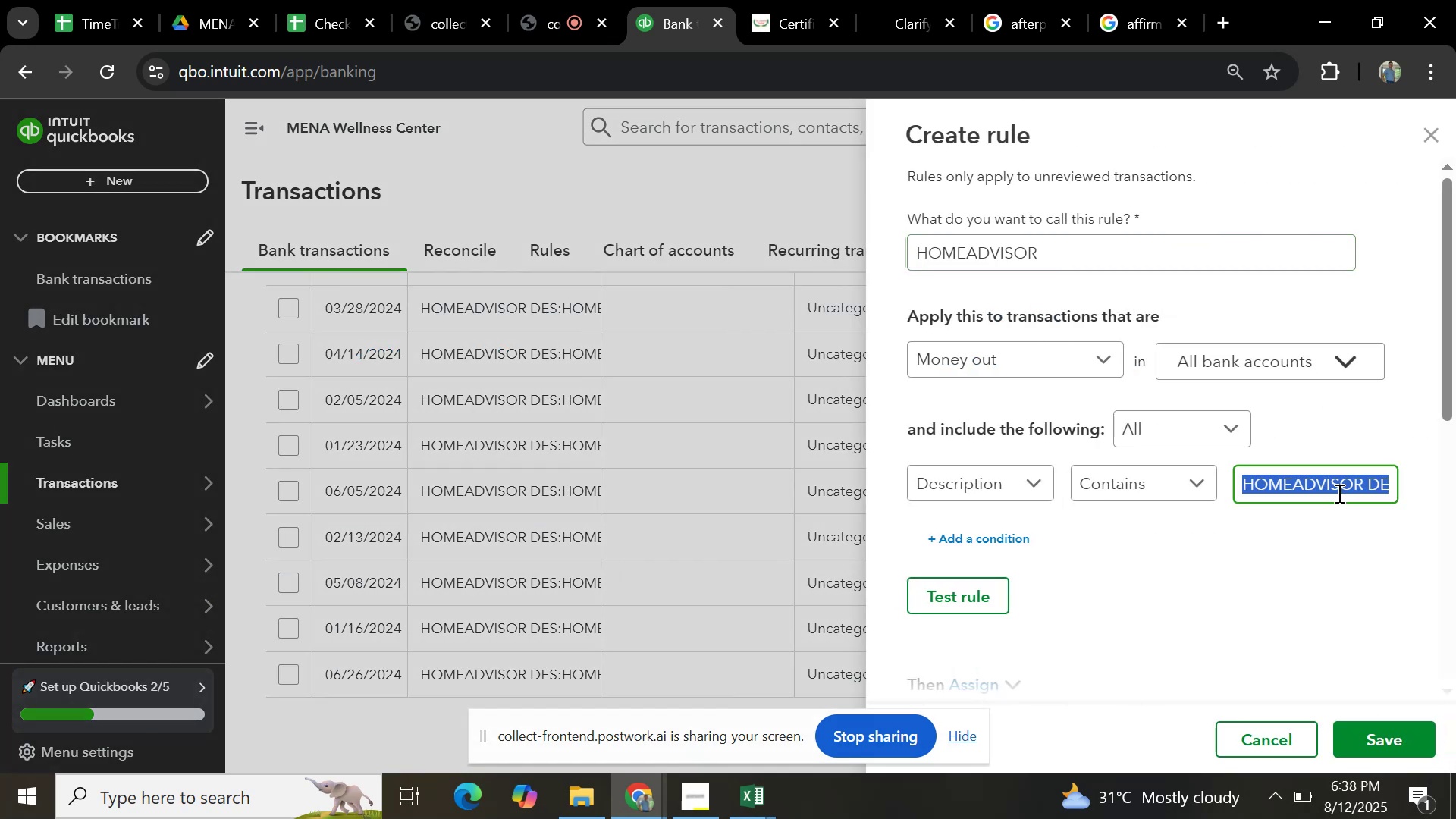 
key(Control+V)
 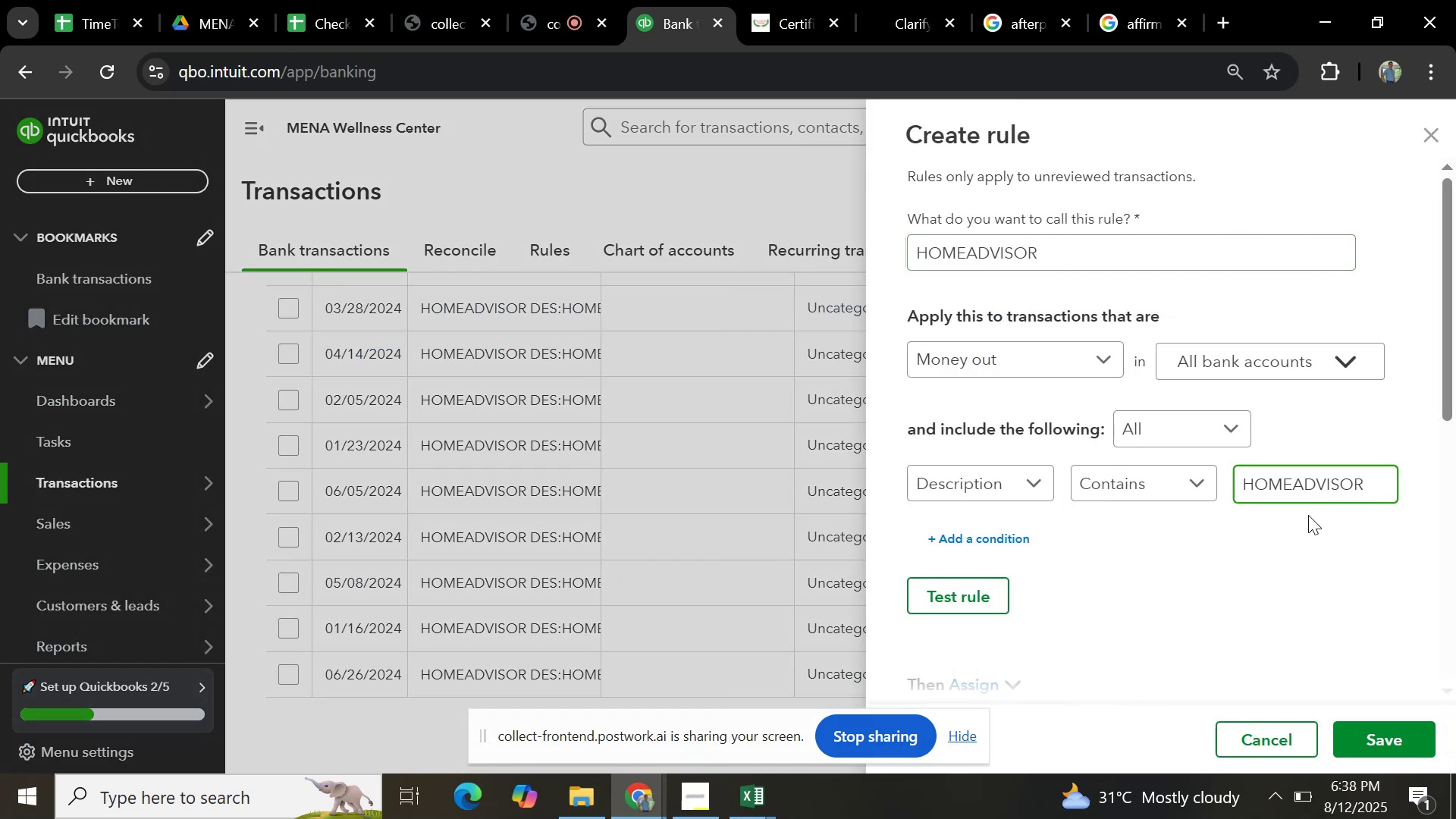 
scroll: coordinate [1307, 523], scroll_direction: down, amount: 5.0
 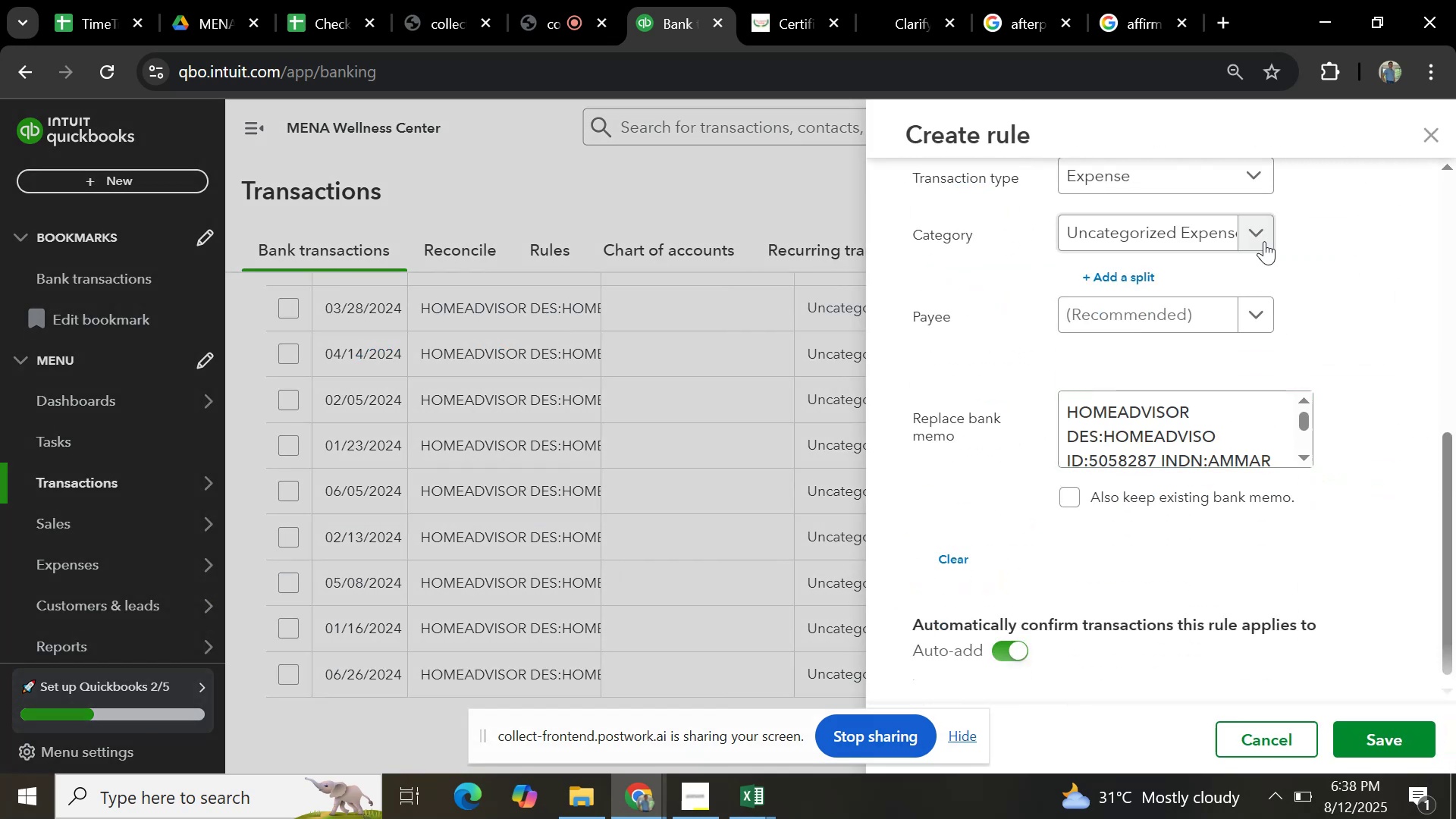 
left_click([1263, 236])
 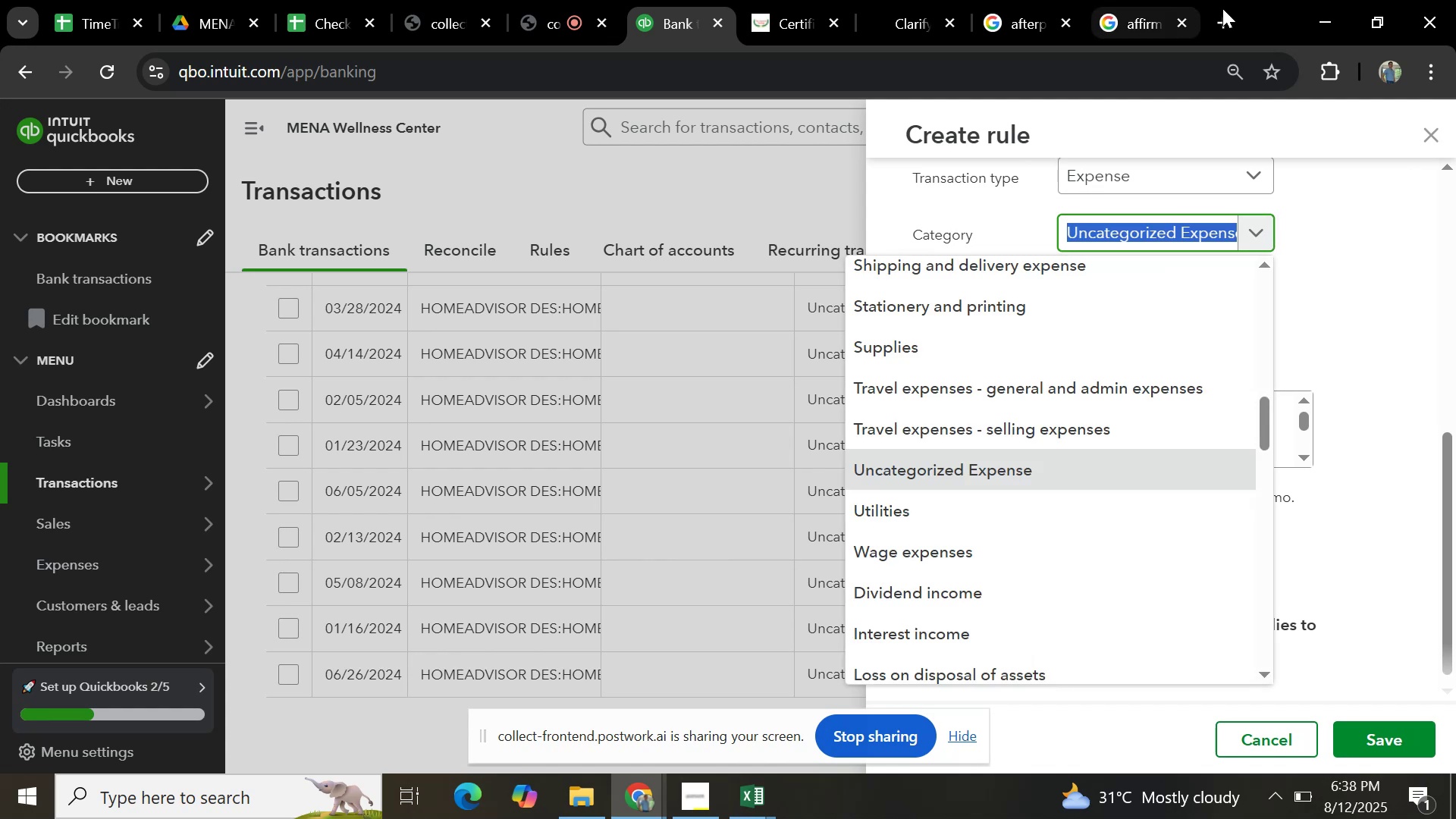 
left_click([1225, 8])
 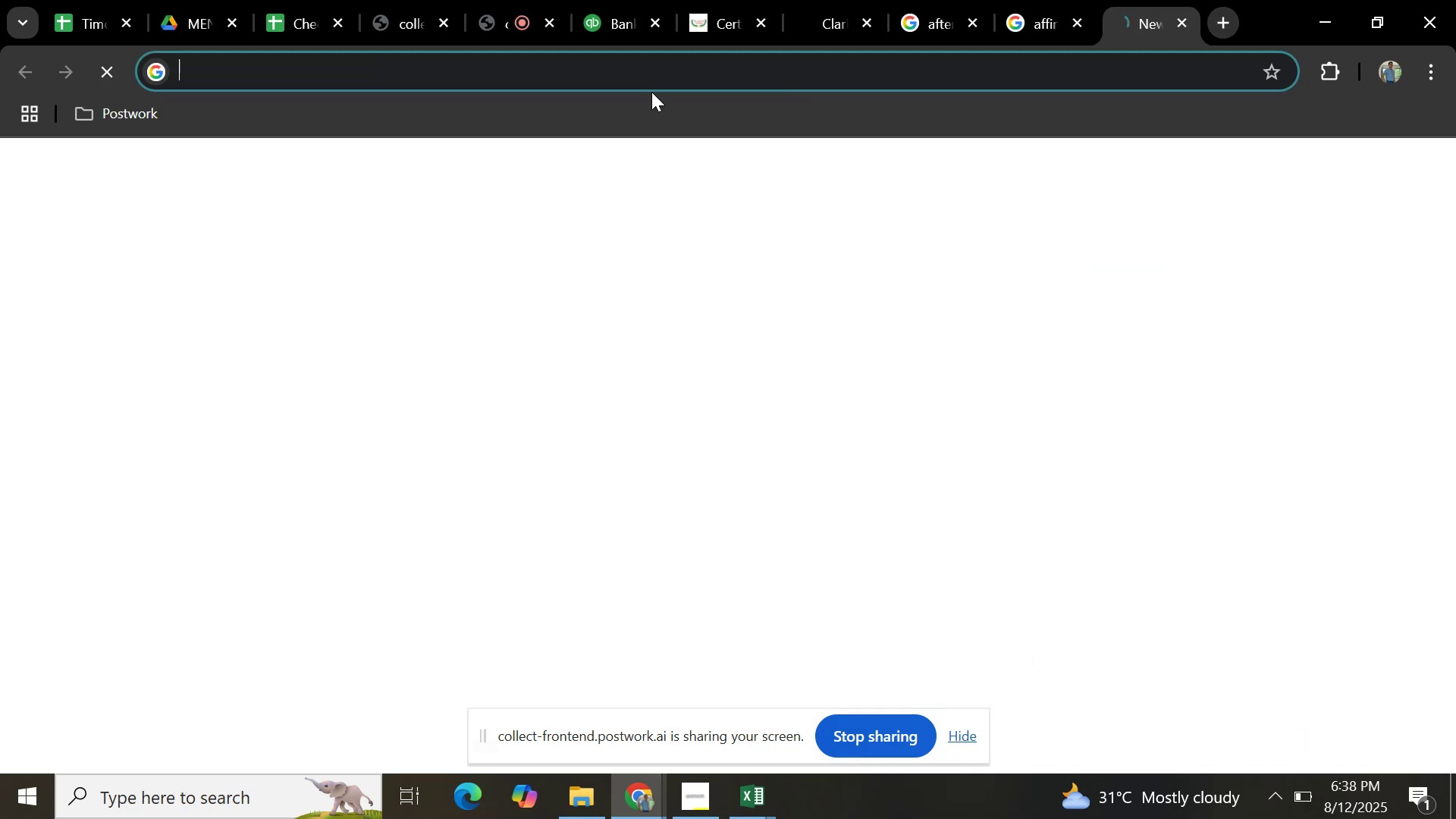 
key(Control+V)
 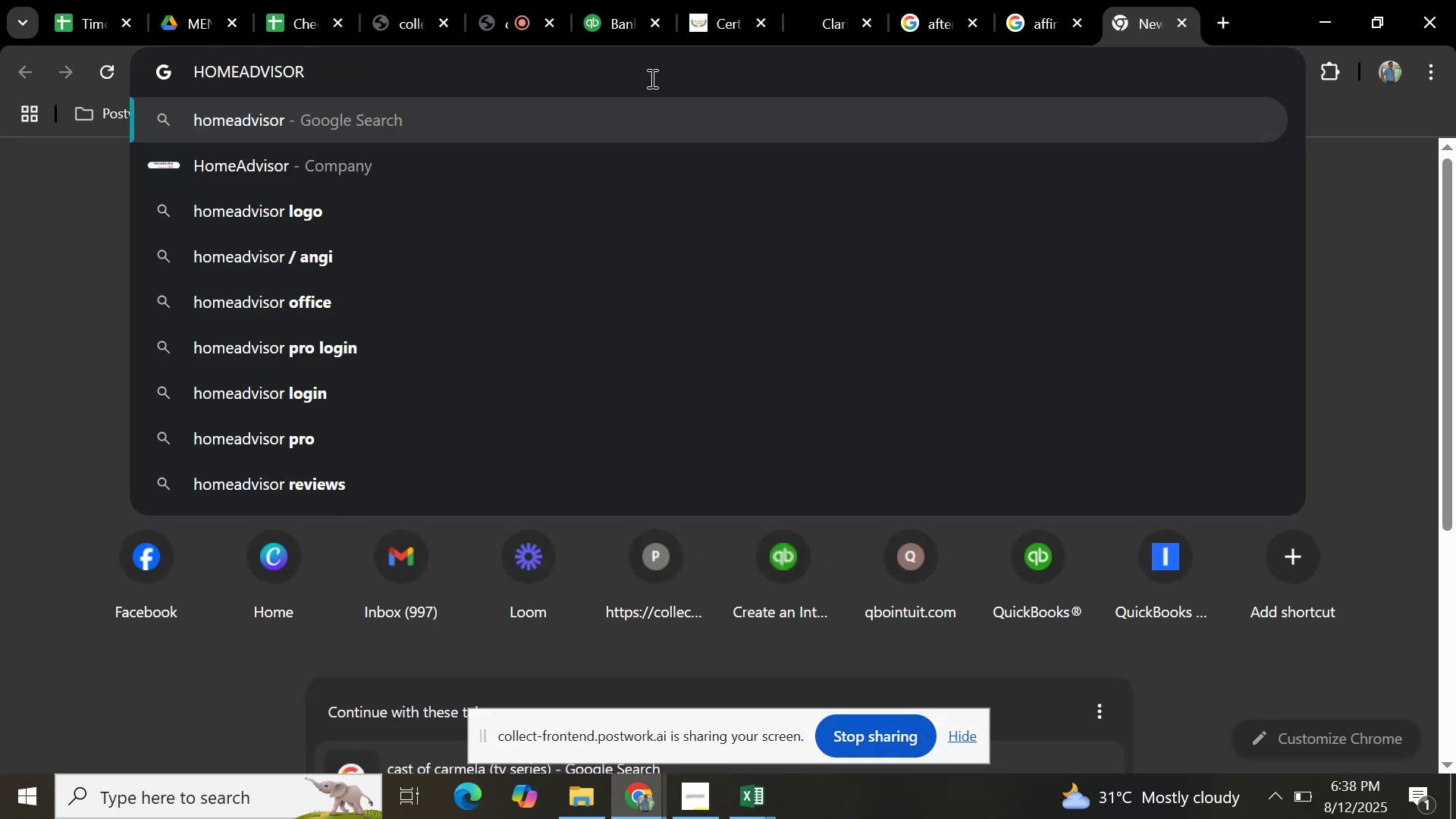 
key(Enter)
 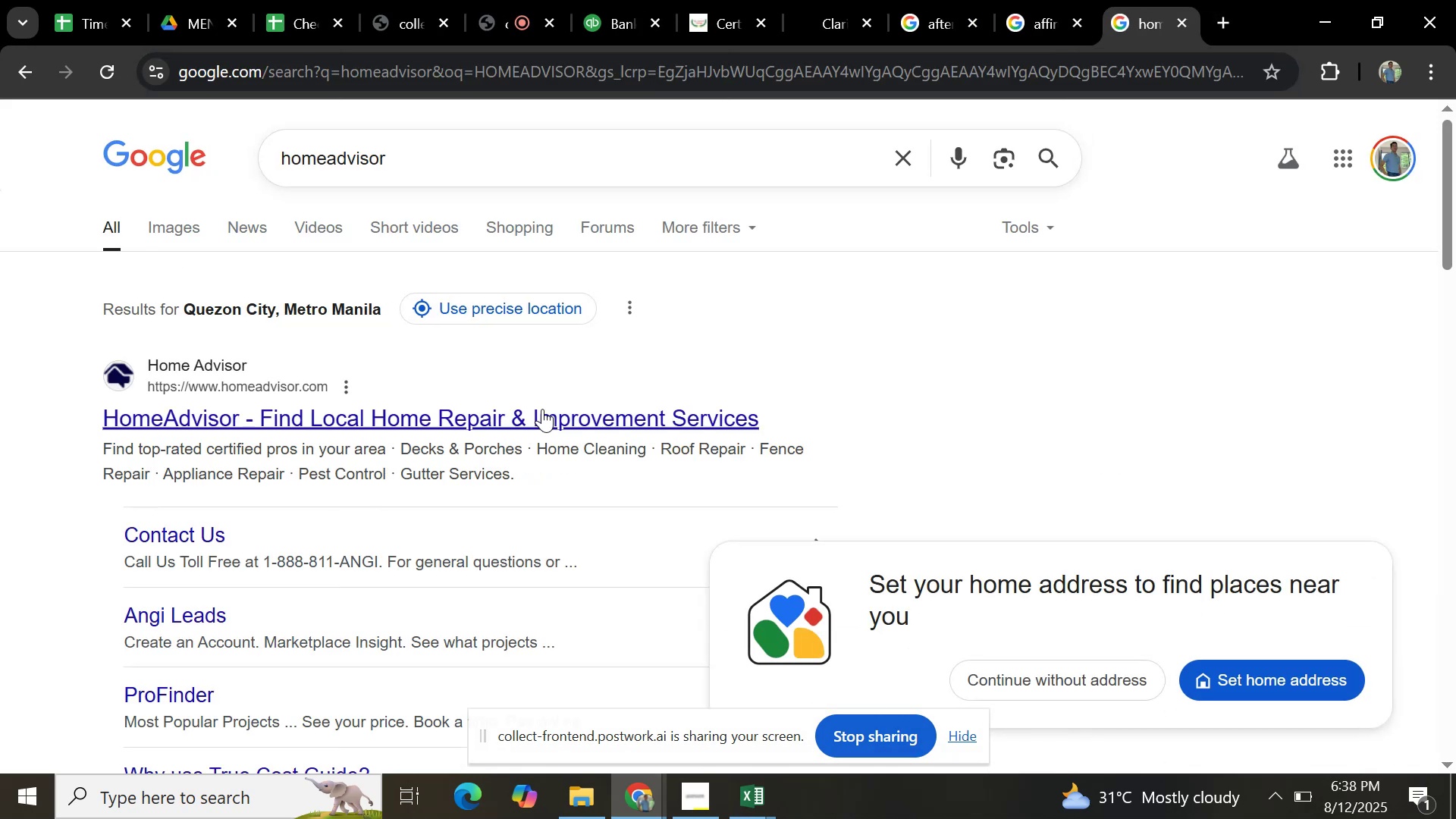 
wait(8.95)
 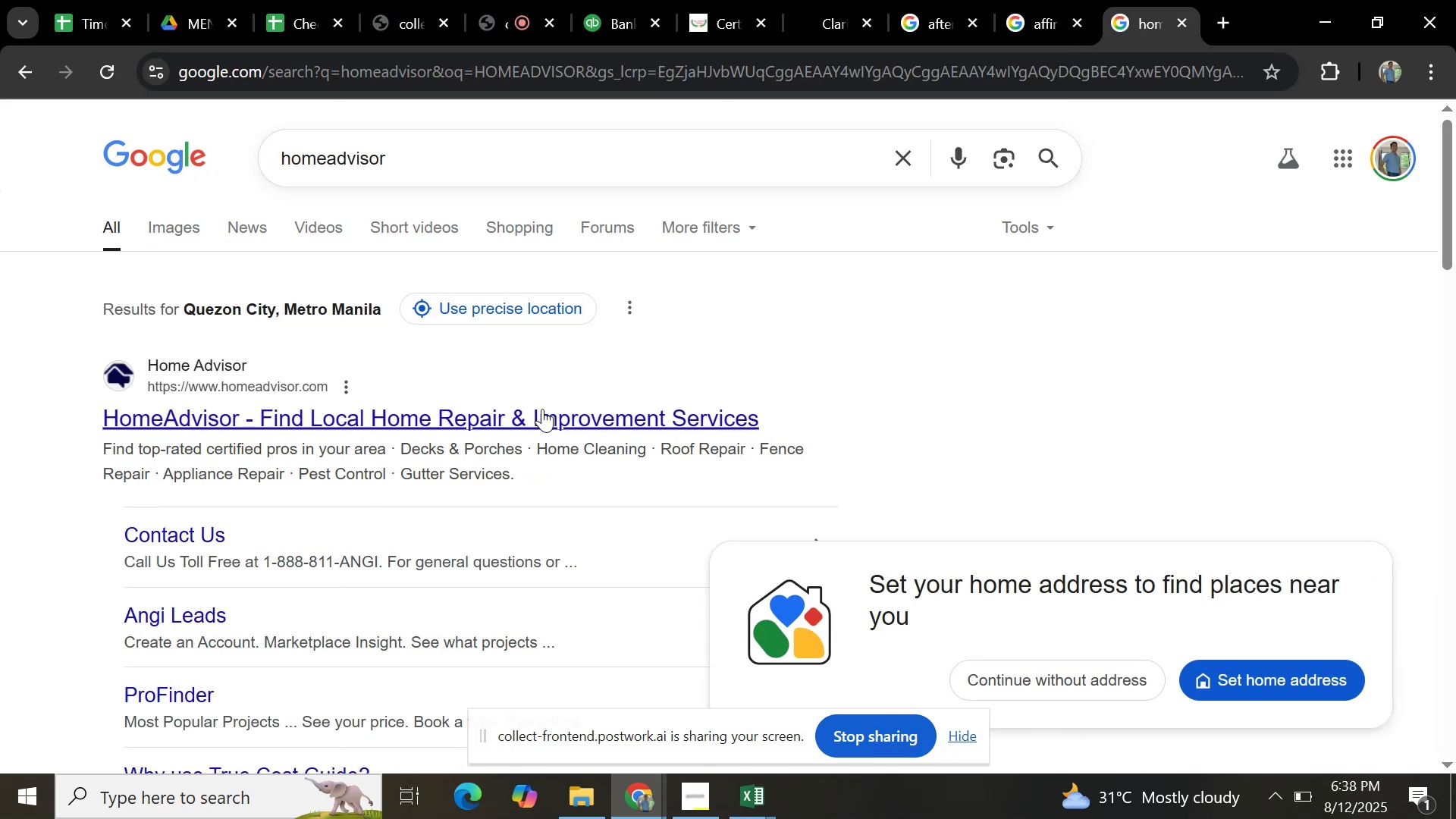 
left_click([620, 16])
 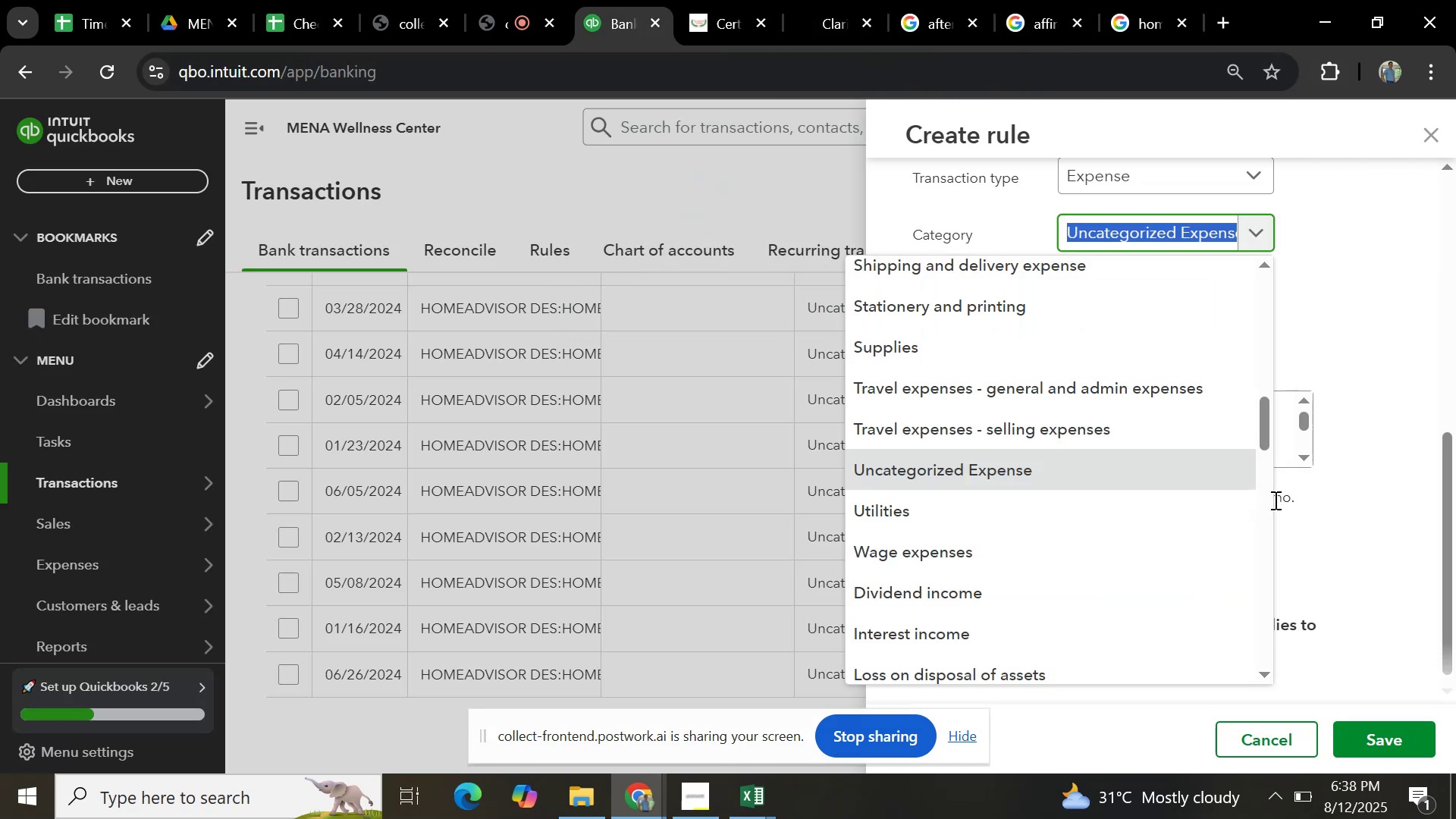 
type(IMPROVE)
key(Backspace)
key(Backspace)
key(Backspace)
key(Backspace)
key(Backspace)
key(Backspace)
key(Backspace)
type(HOM)
 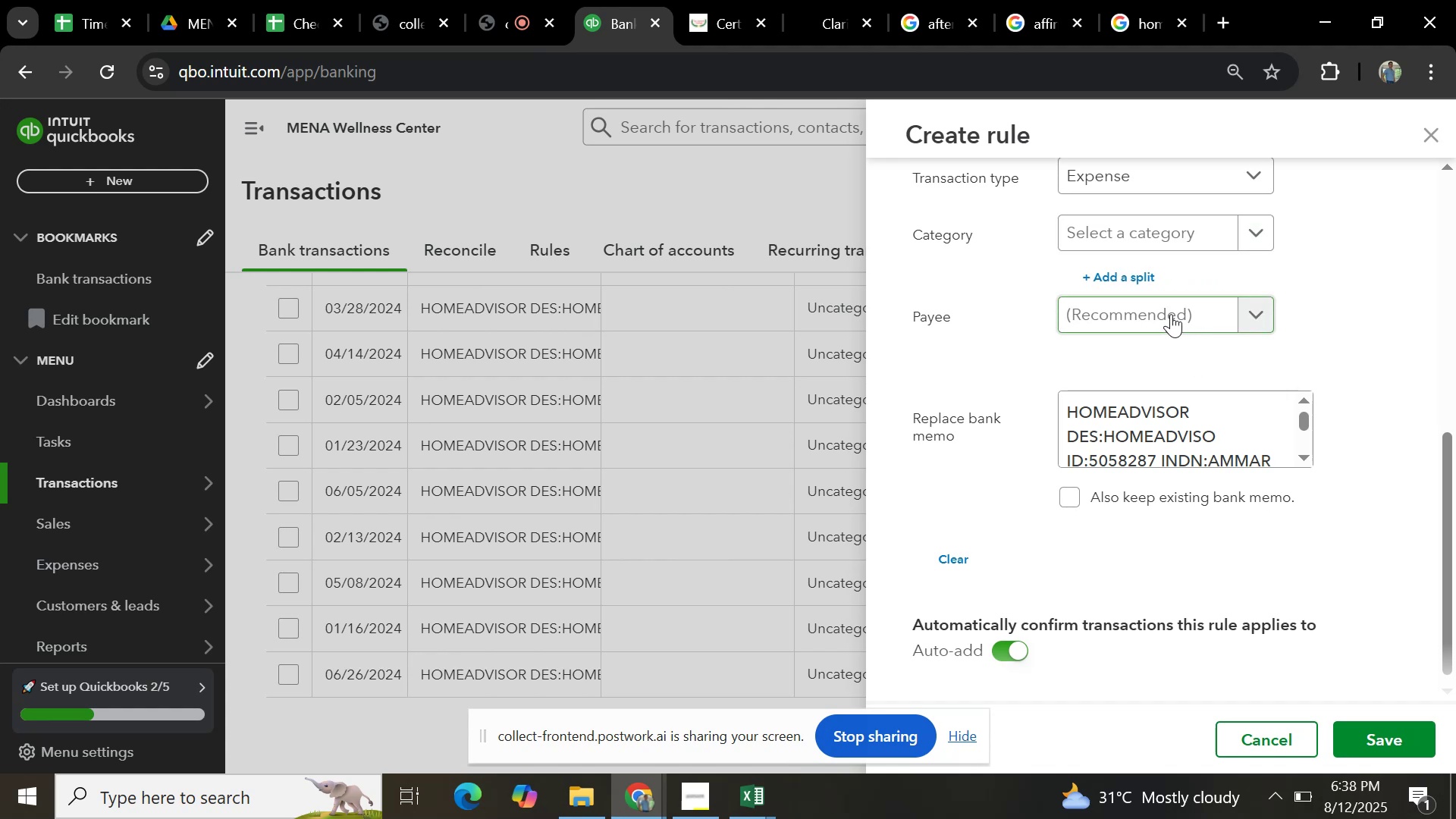 
left_click([1169, 234])
 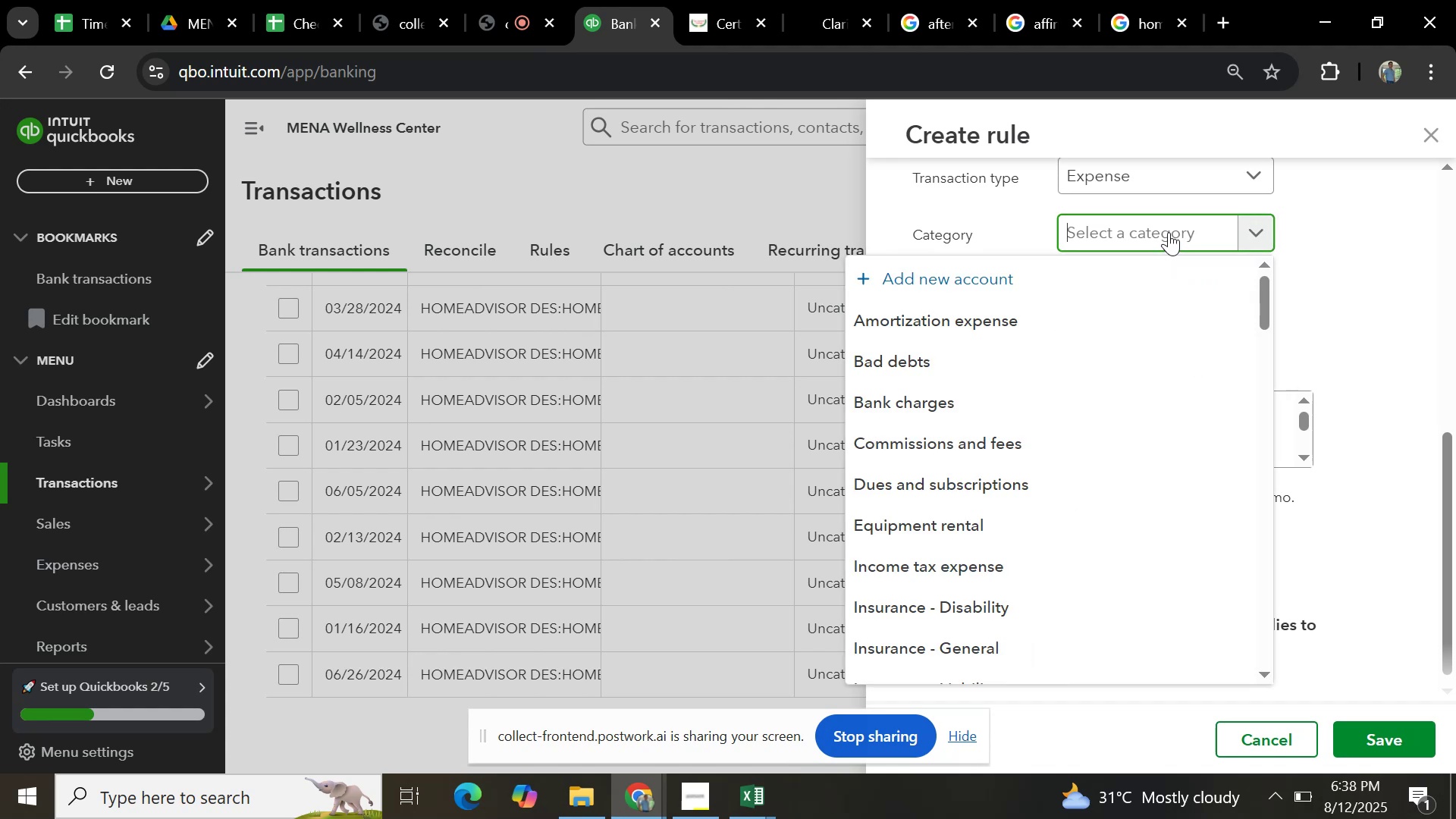 
type(HOME)
key(Backspace)
key(Backspace)
key(Backspace)
key(Backspace)
type(EQUIP)
 